 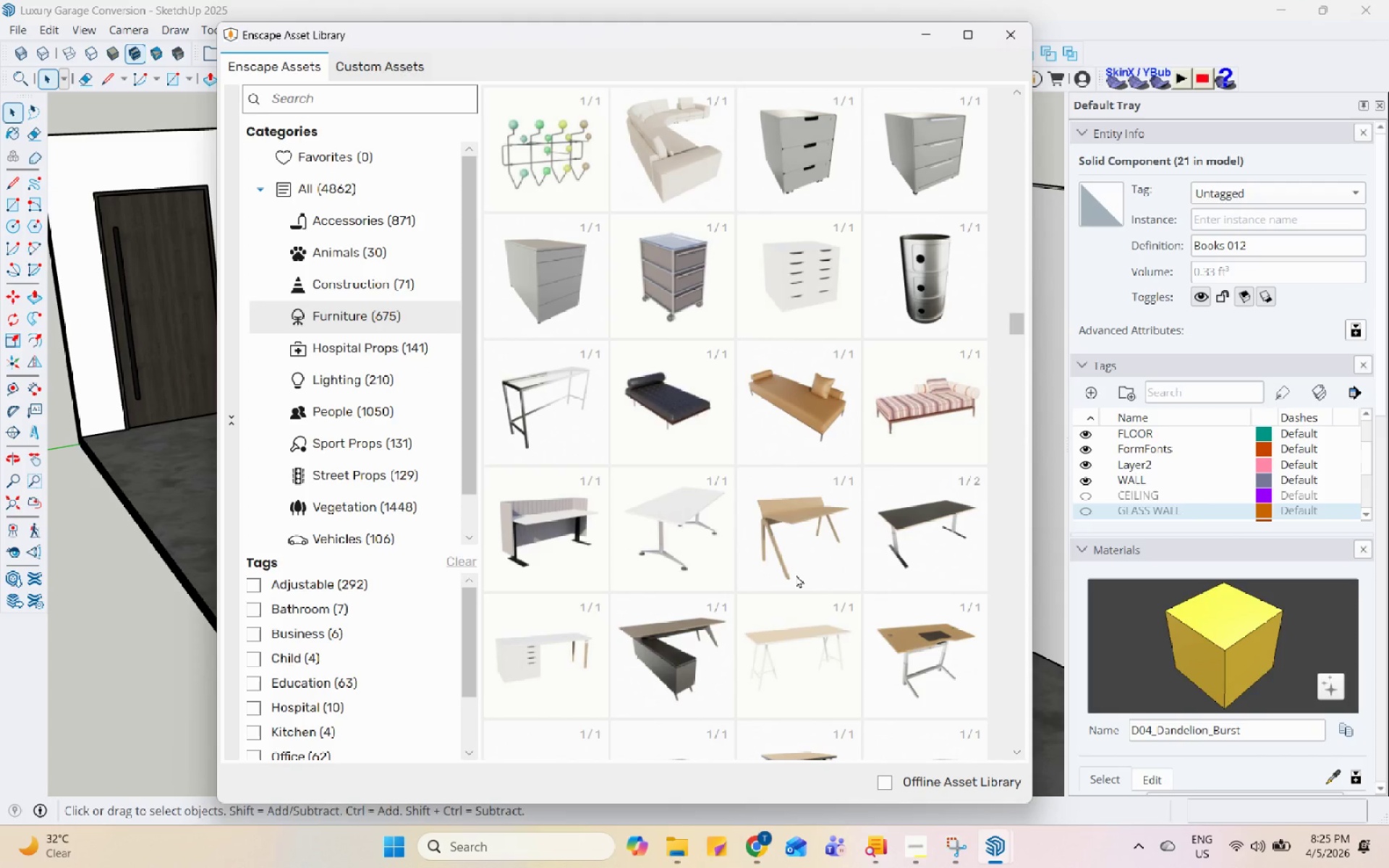 
left_click_drag(start_coordinate=[771, 33], to_coordinate=[795, 35])
 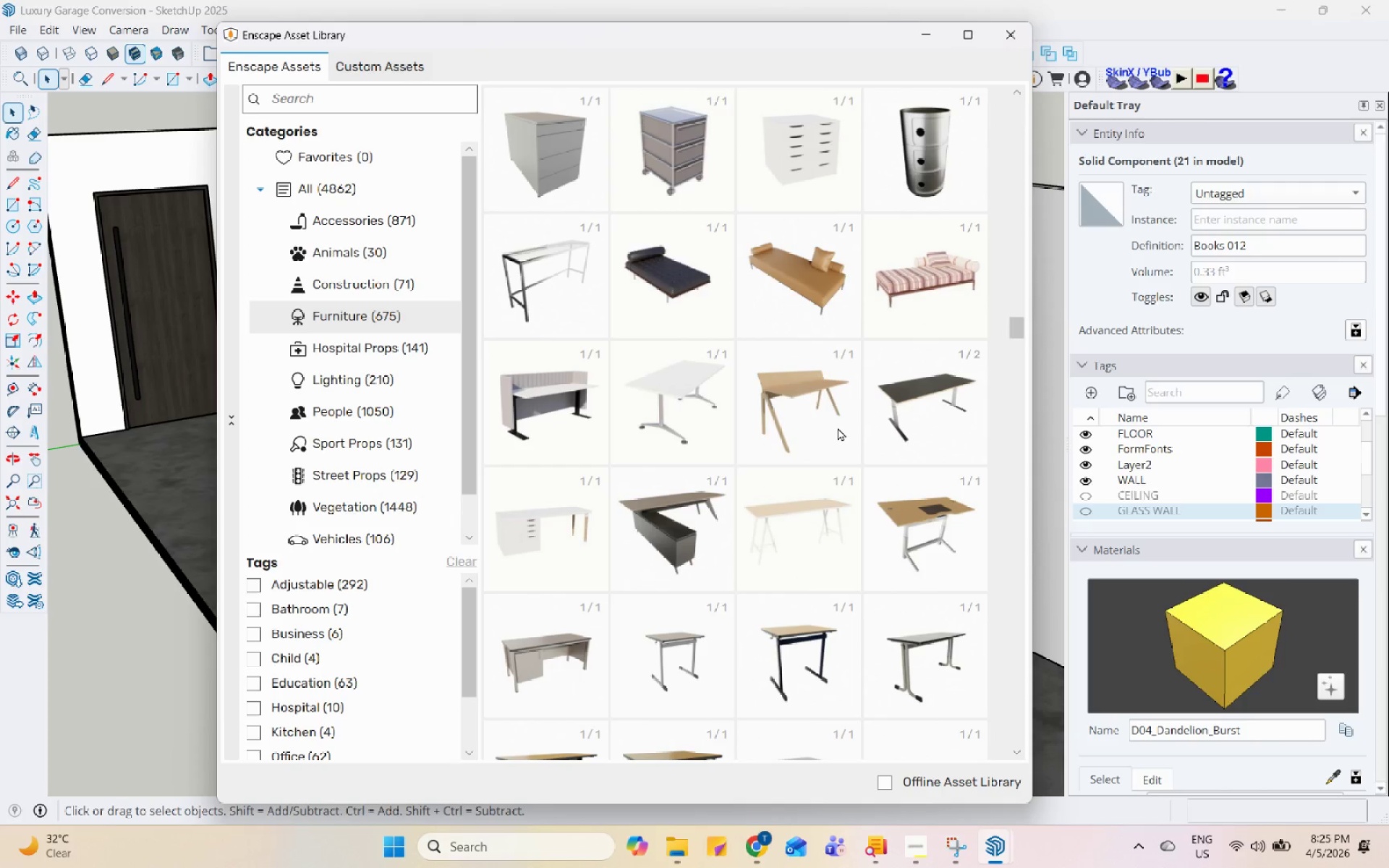 
scroll: coordinate [838, 427], scroll_direction: down, amount: 8.0
 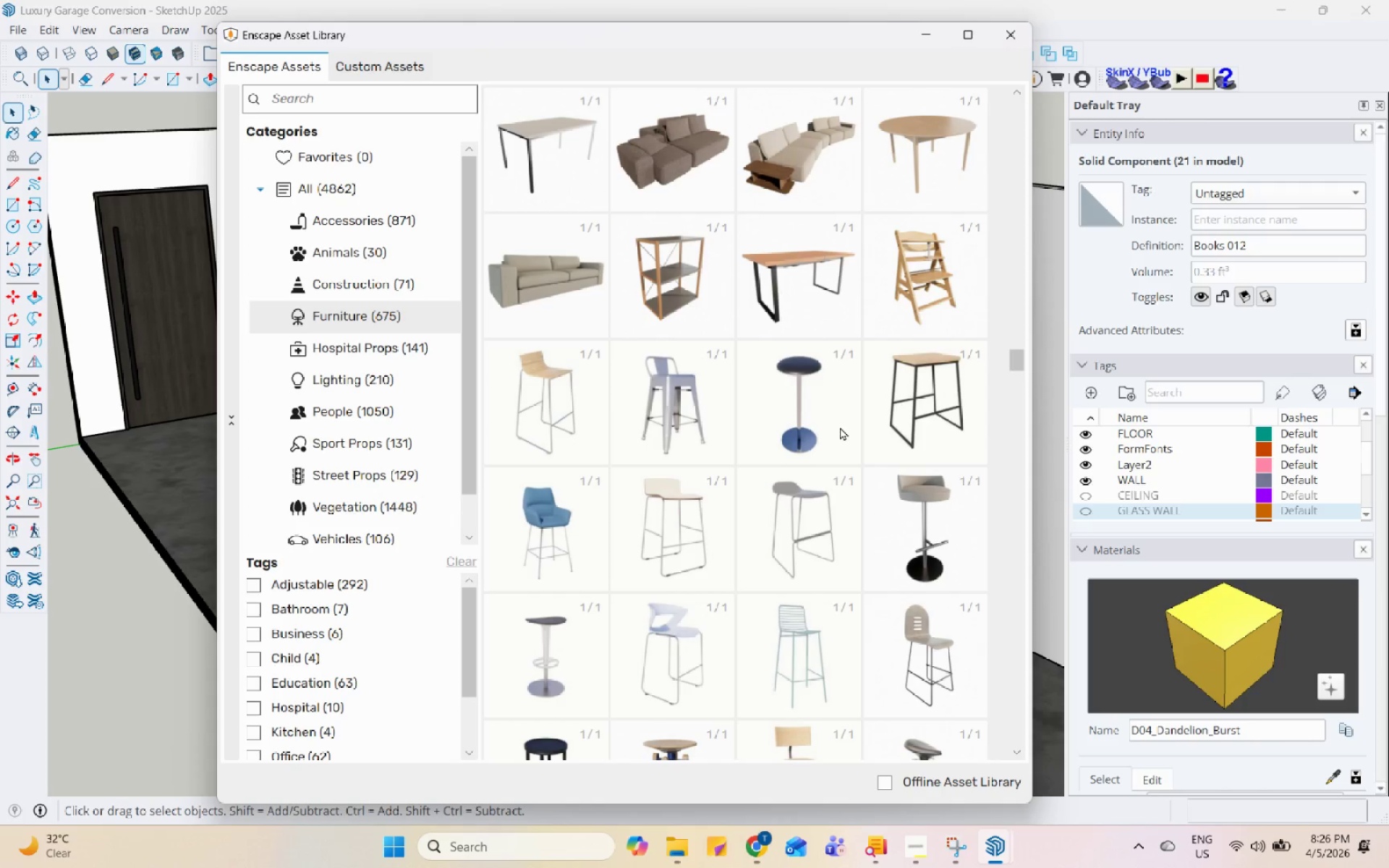 
wait(7.81)
 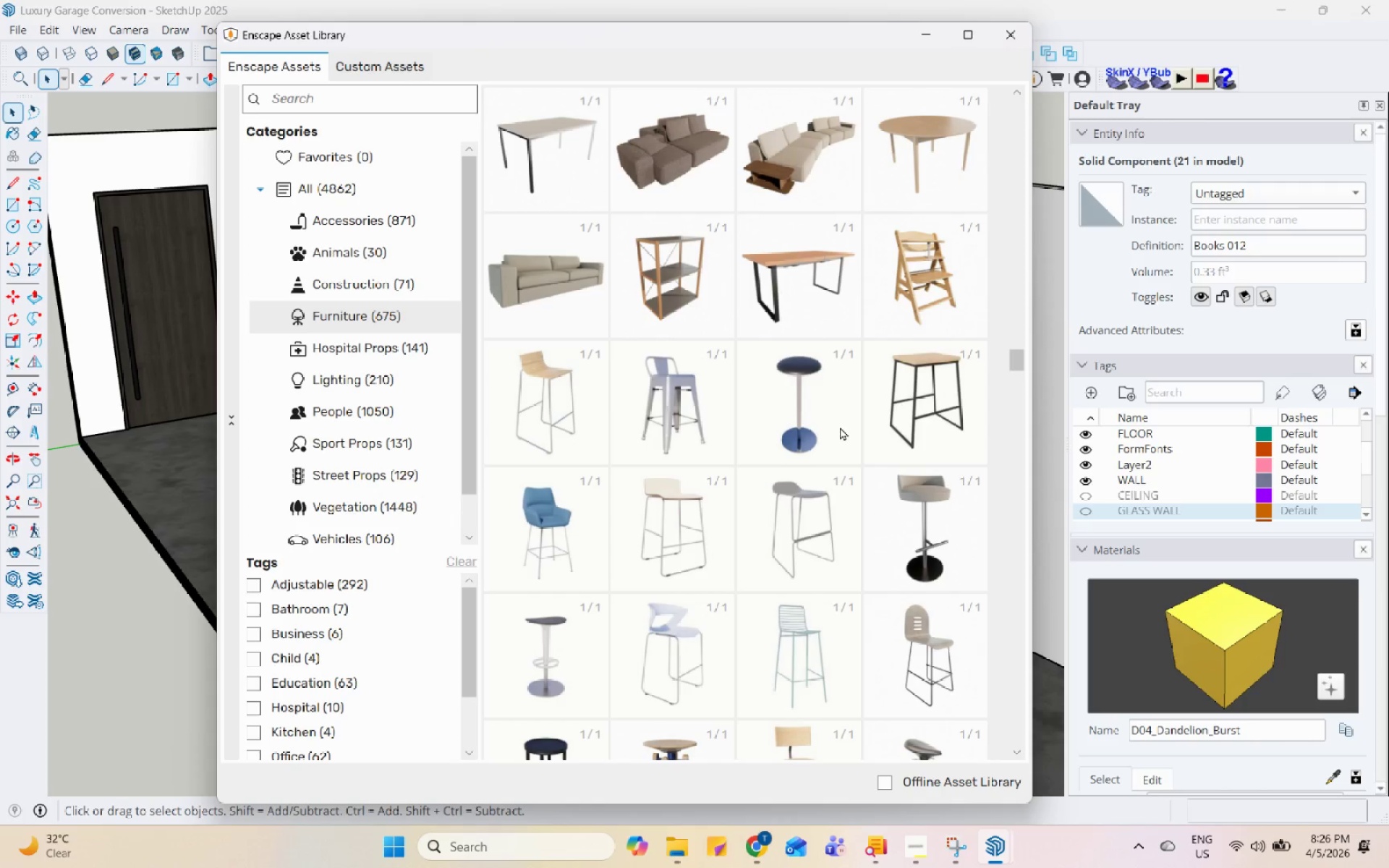 
scroll: coordinate [666, 503], scroll_direction: down, amount: 3.0
 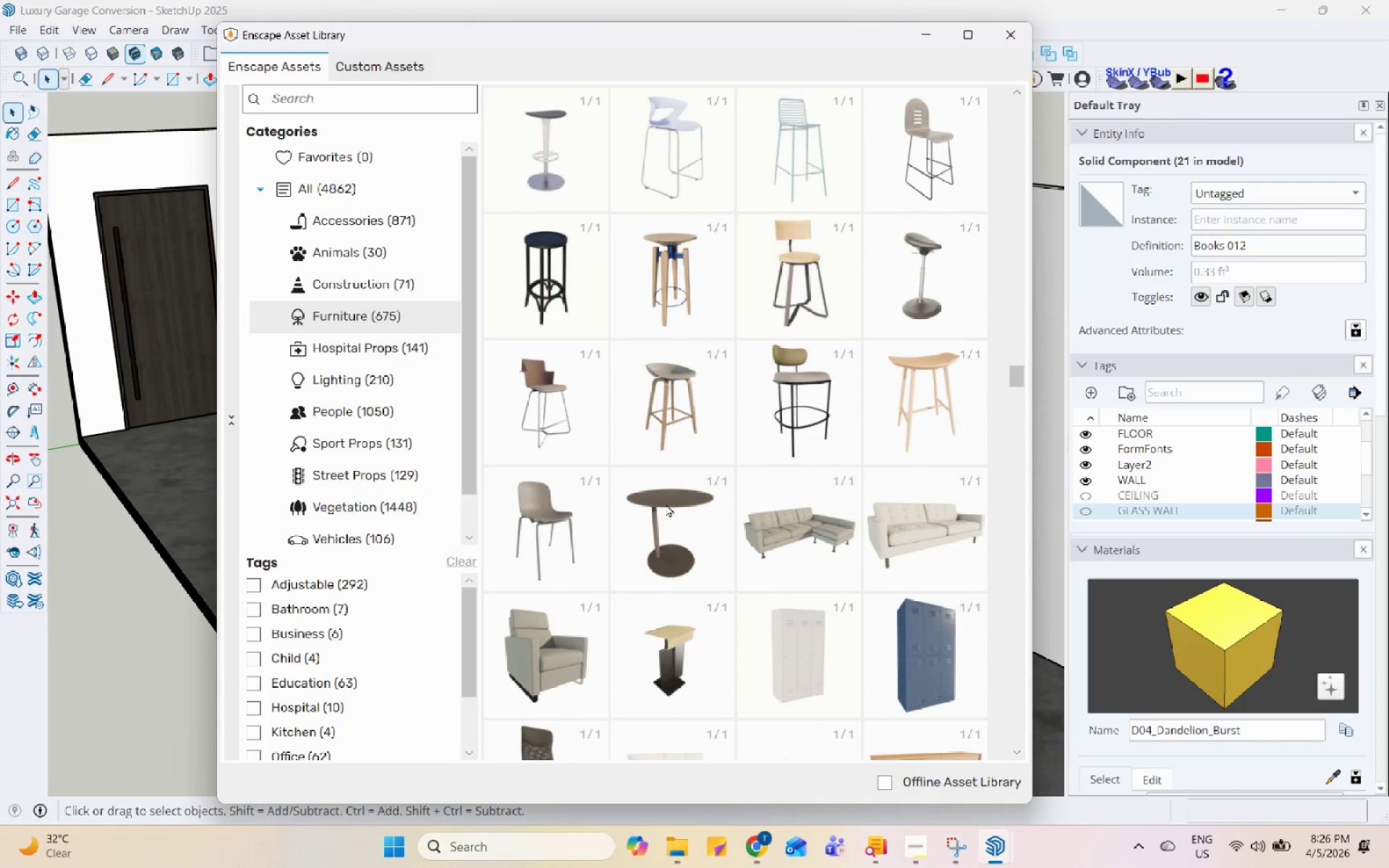 
wait(5.52)
 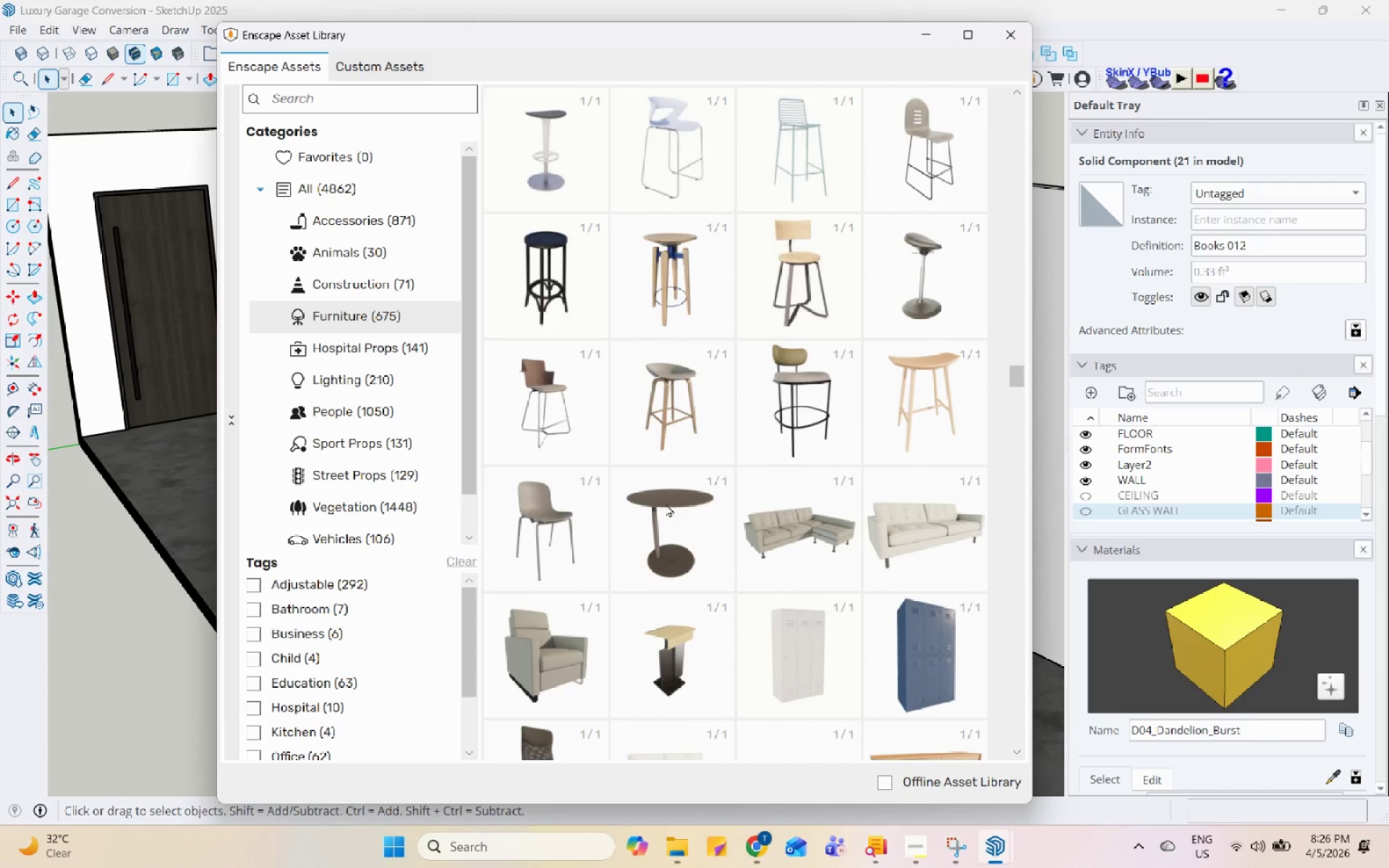 
scroll: coordinate [666, 503], scroll_direction: down, amount: 1.0
 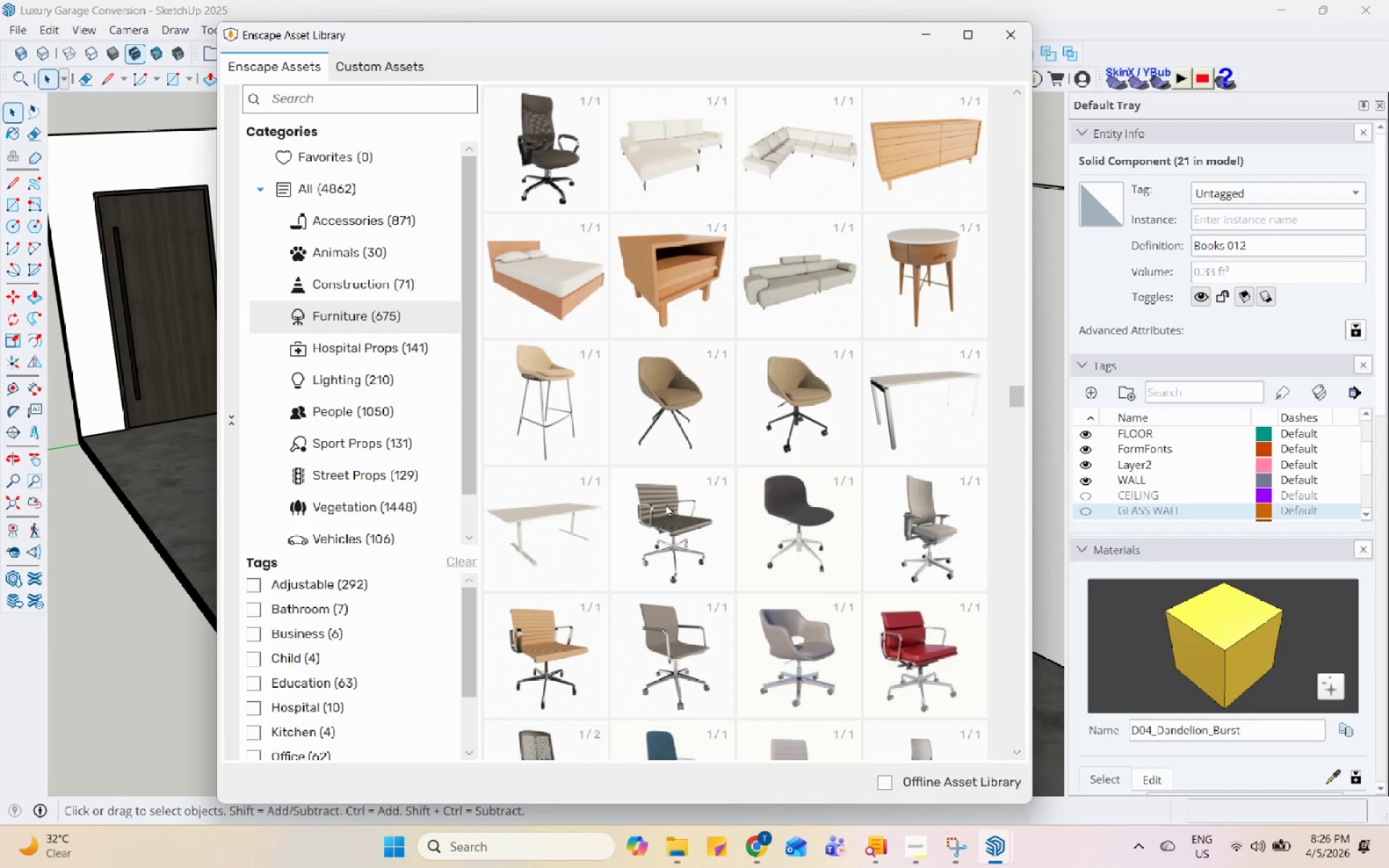 
mouse_move([566, 609])
 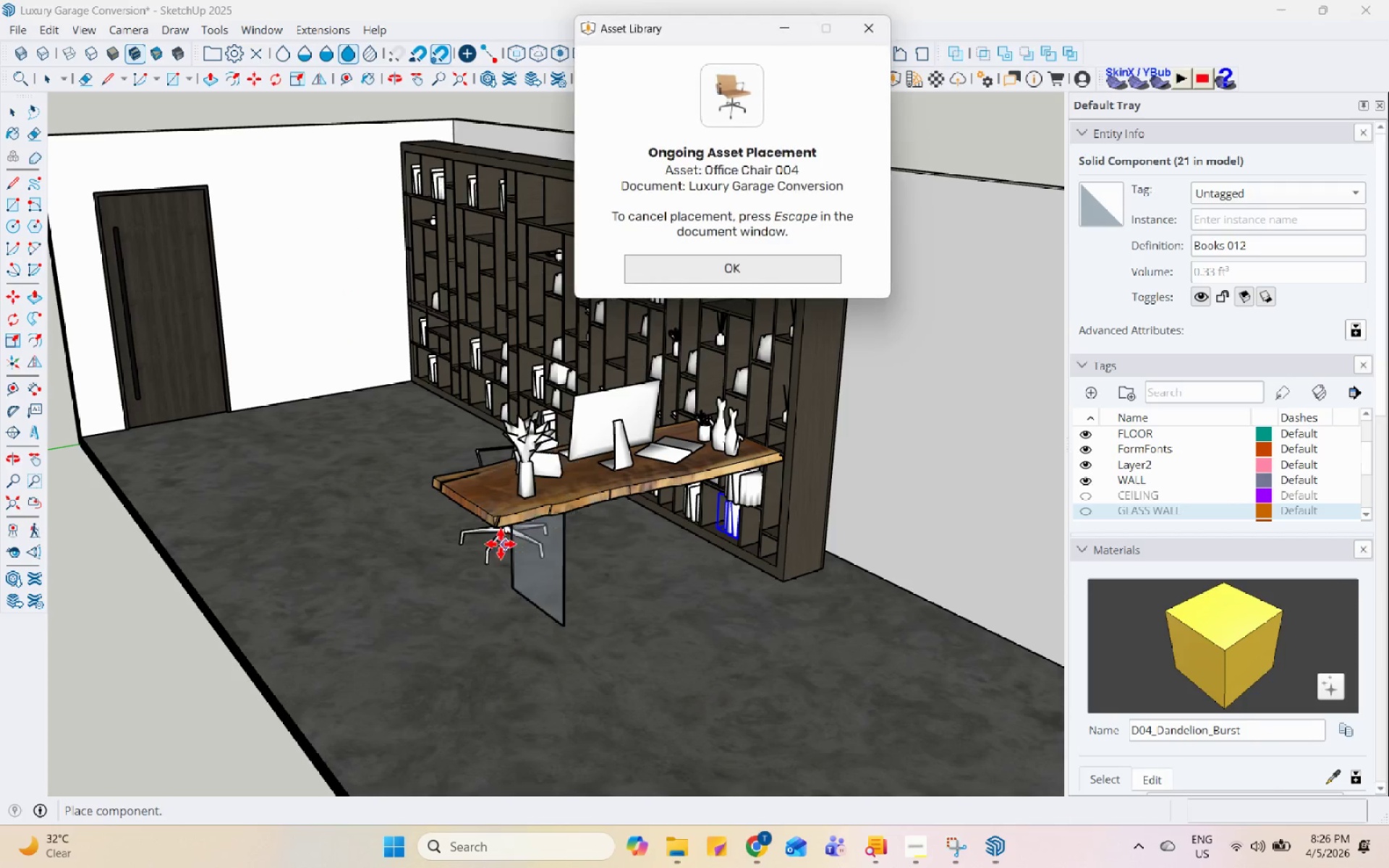 
scroll: coordinate [499, 544], scroll_direction: down, amount: 3.0
 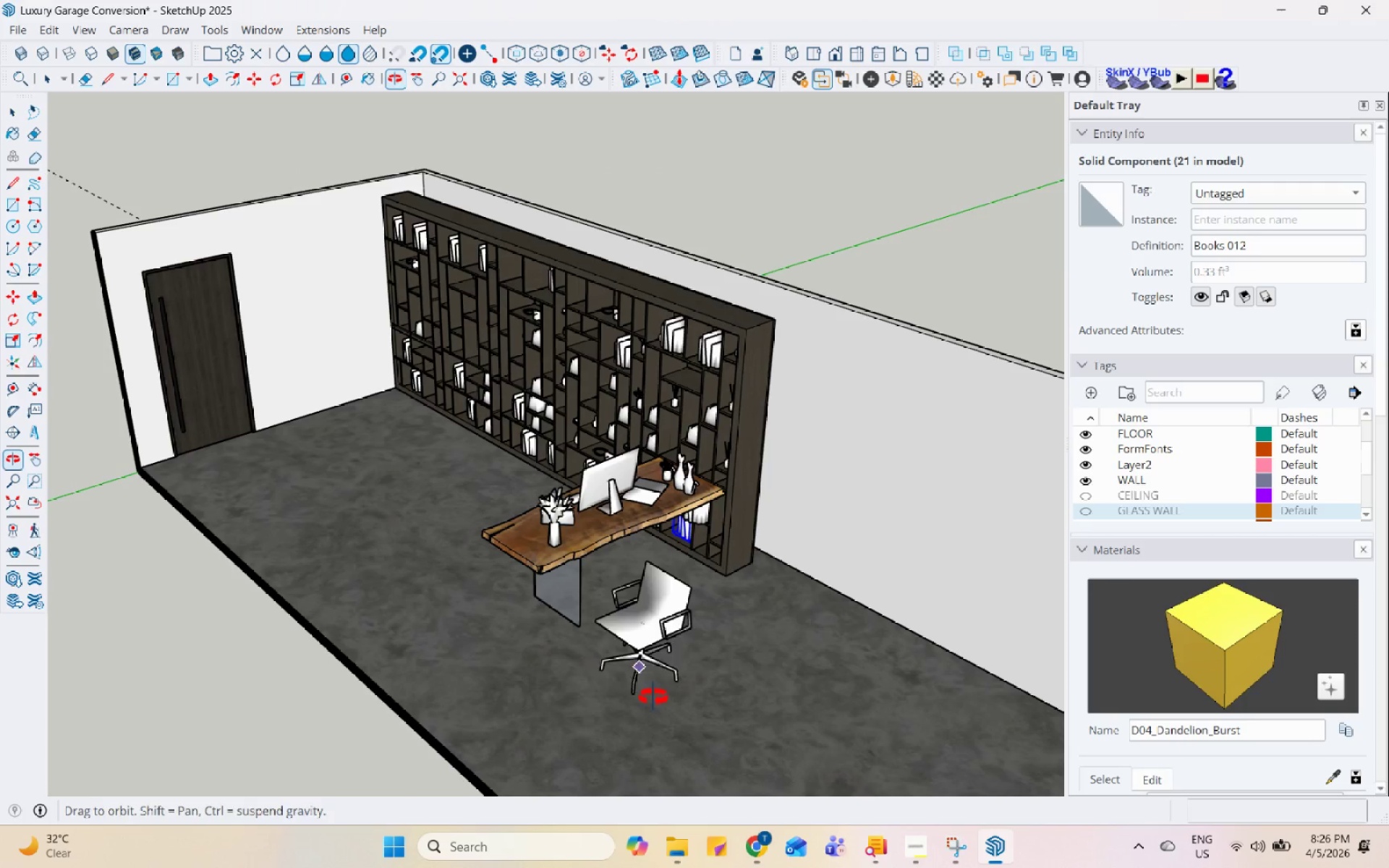 
scroll: coordinate [624, 543], scroll_direction: up, amount: 9.0
 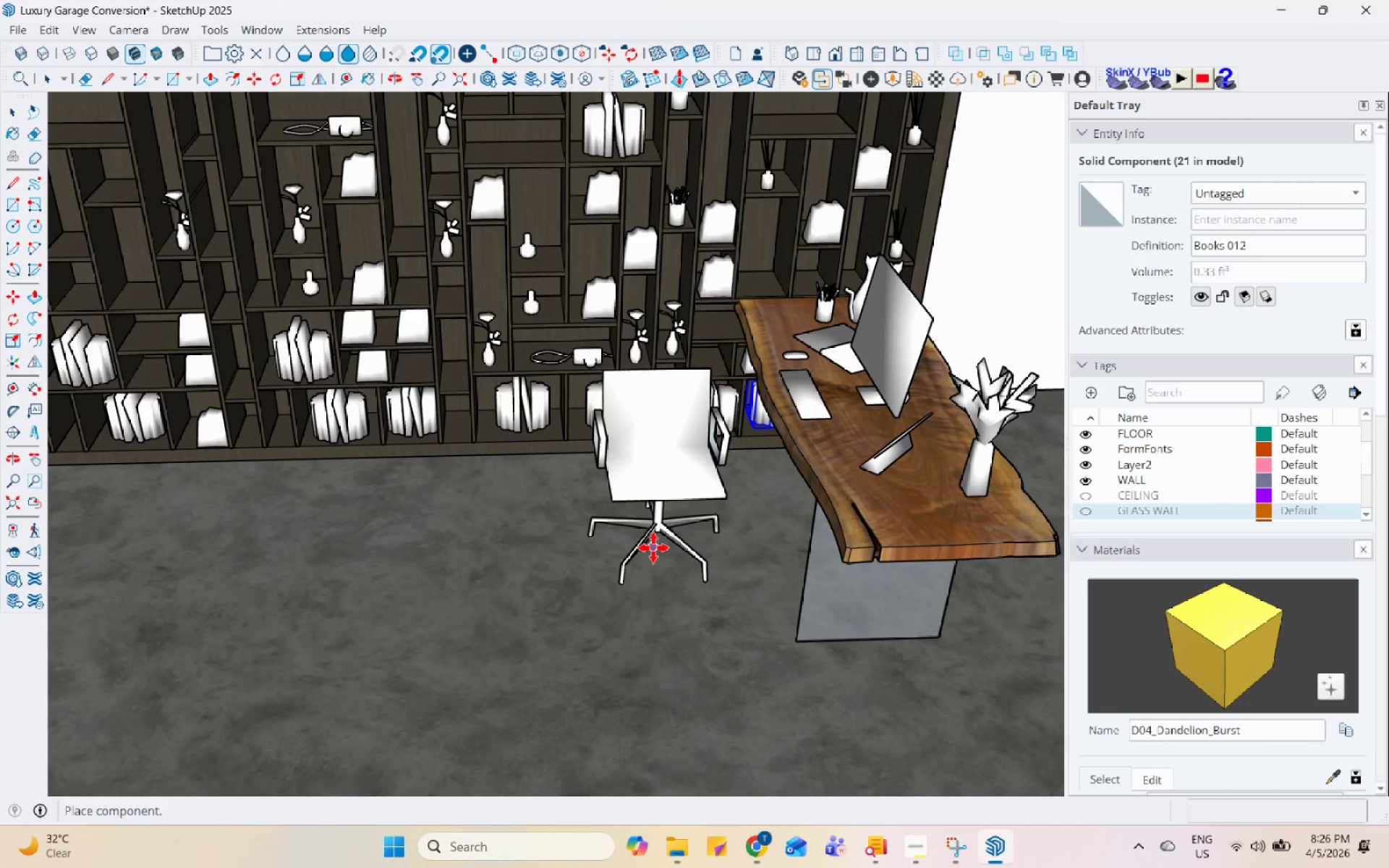 
left_click([672, 538])
 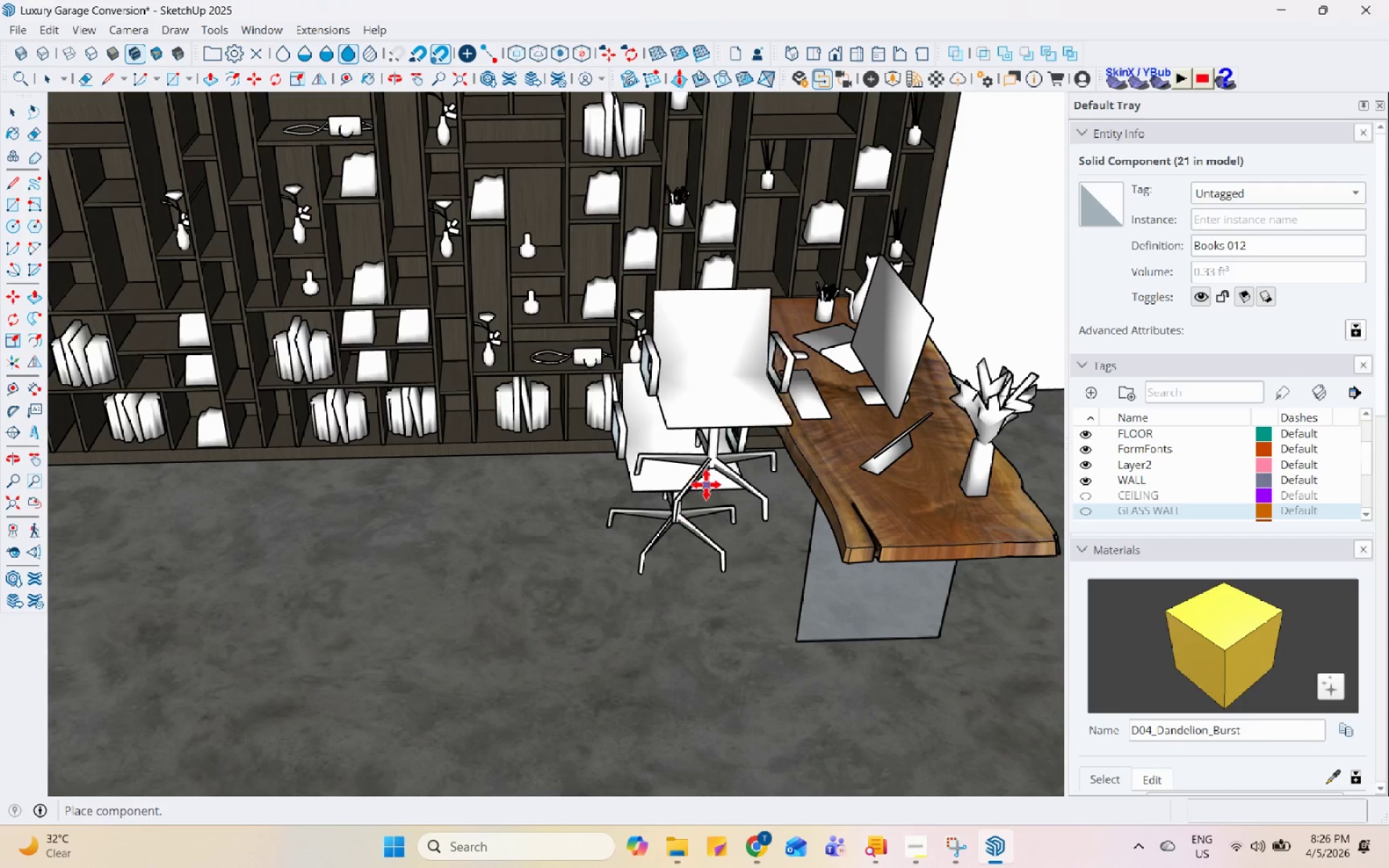 
key(Escape)
 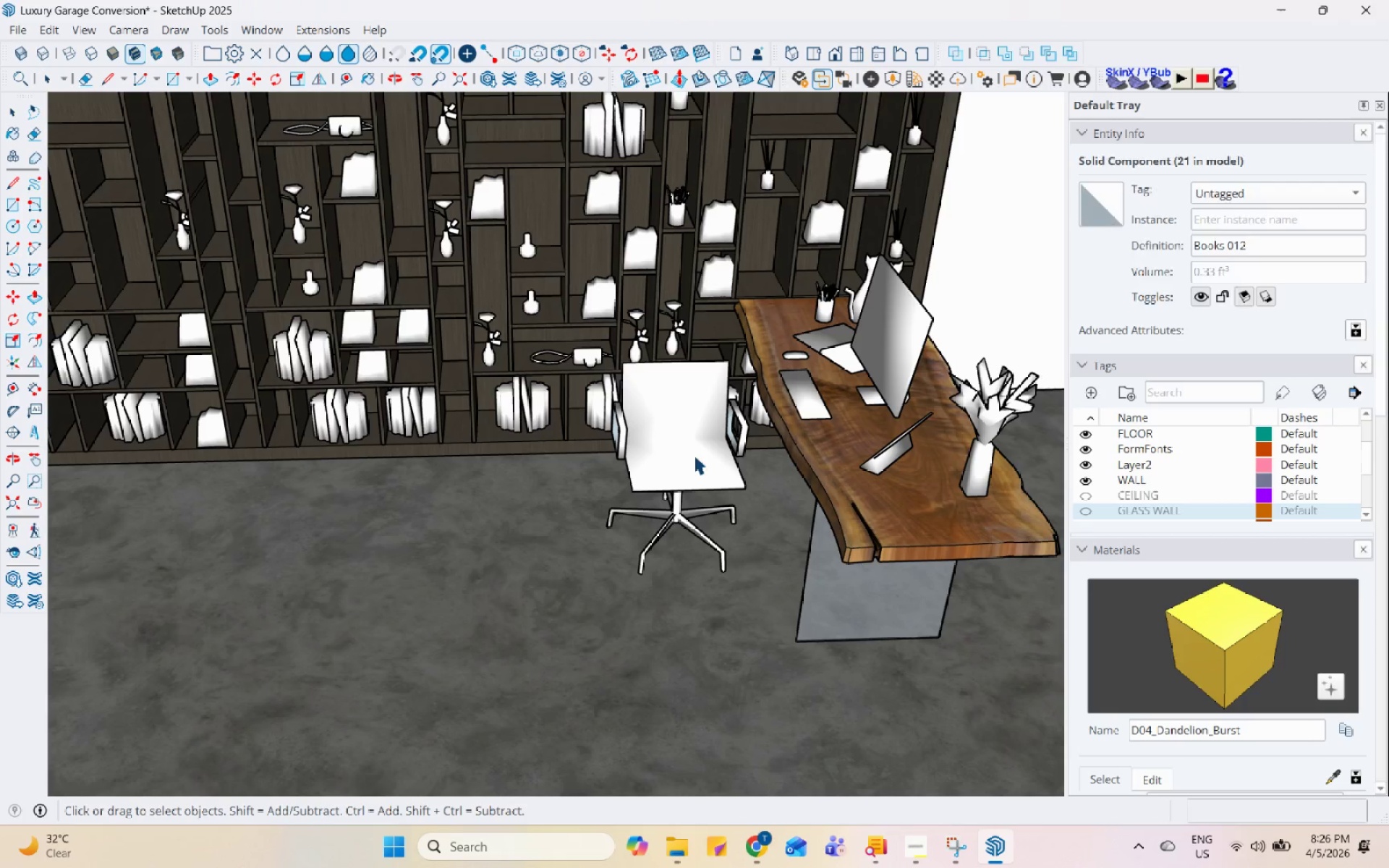 
left_click([683, 452])
 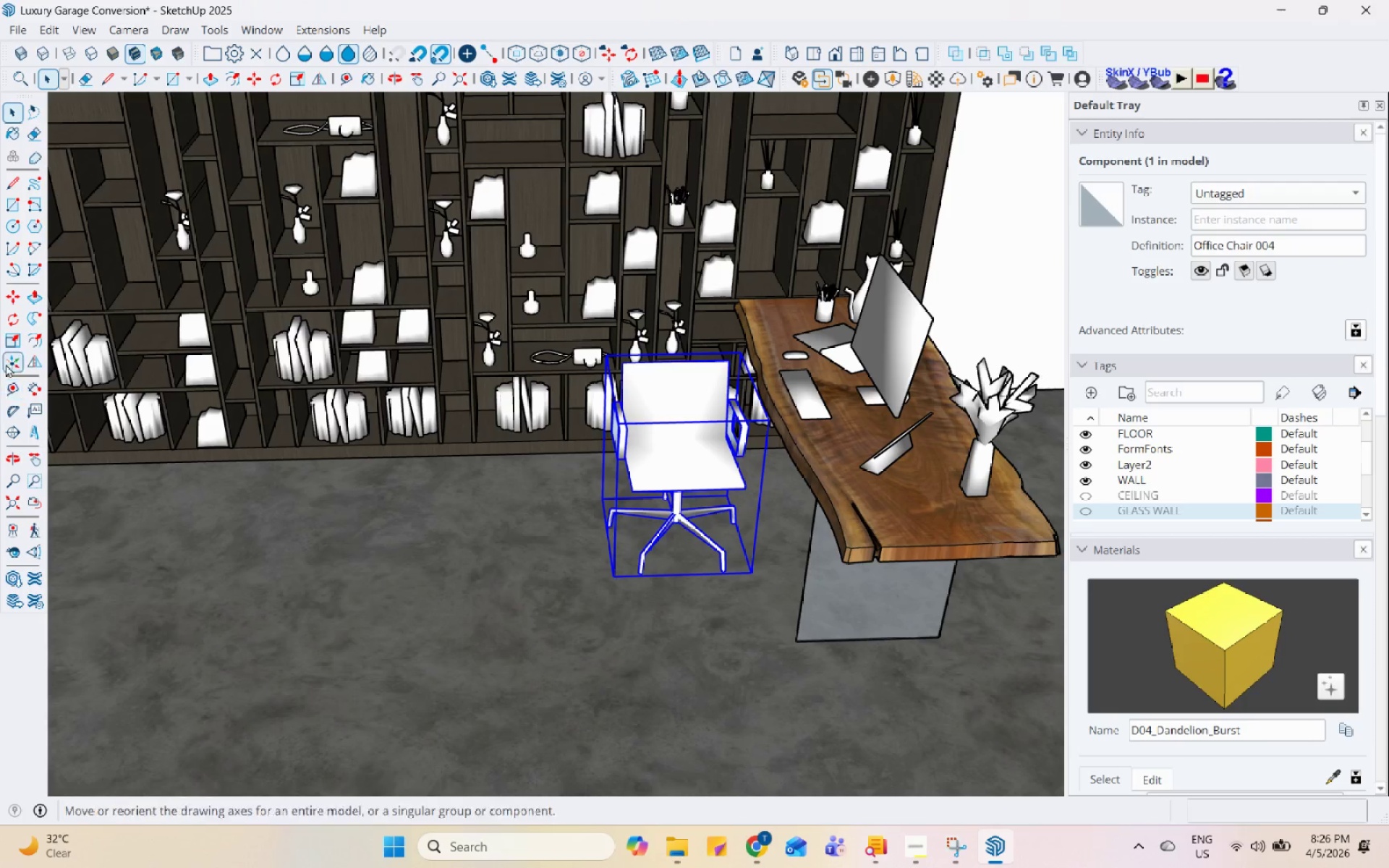 
left_click([7, 320])
 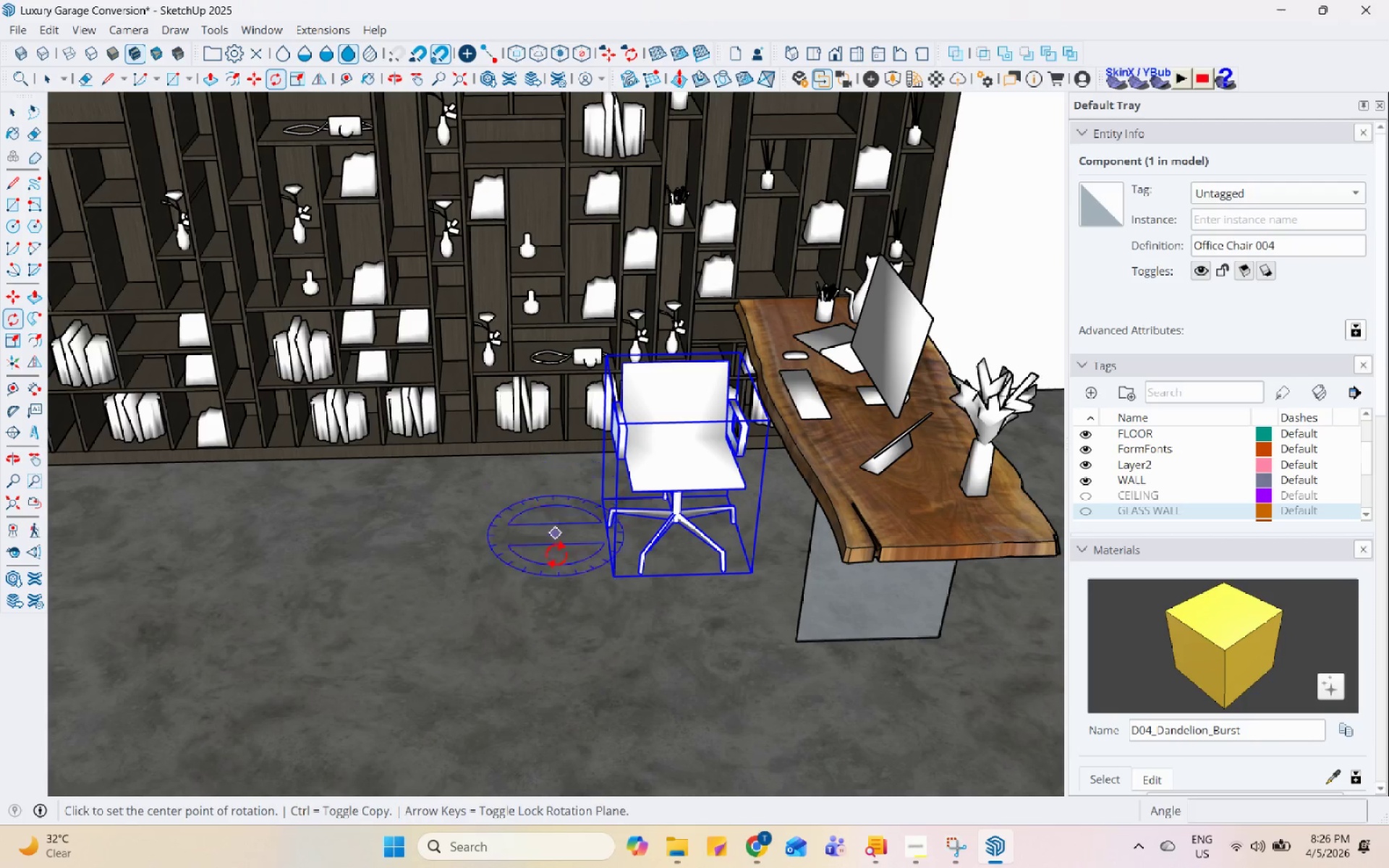 
left_click([556, 575])
 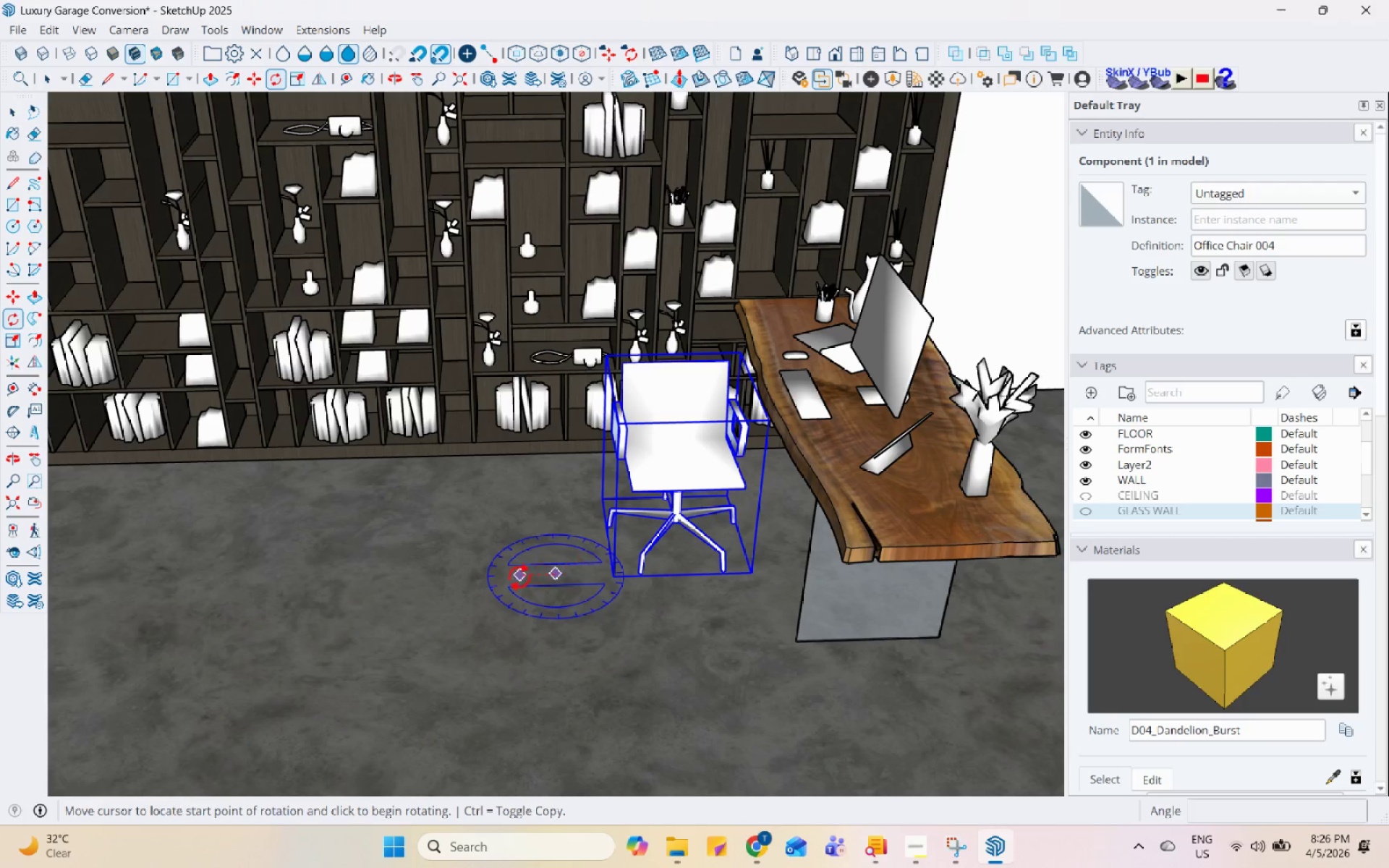 
left_click([506, 577])
 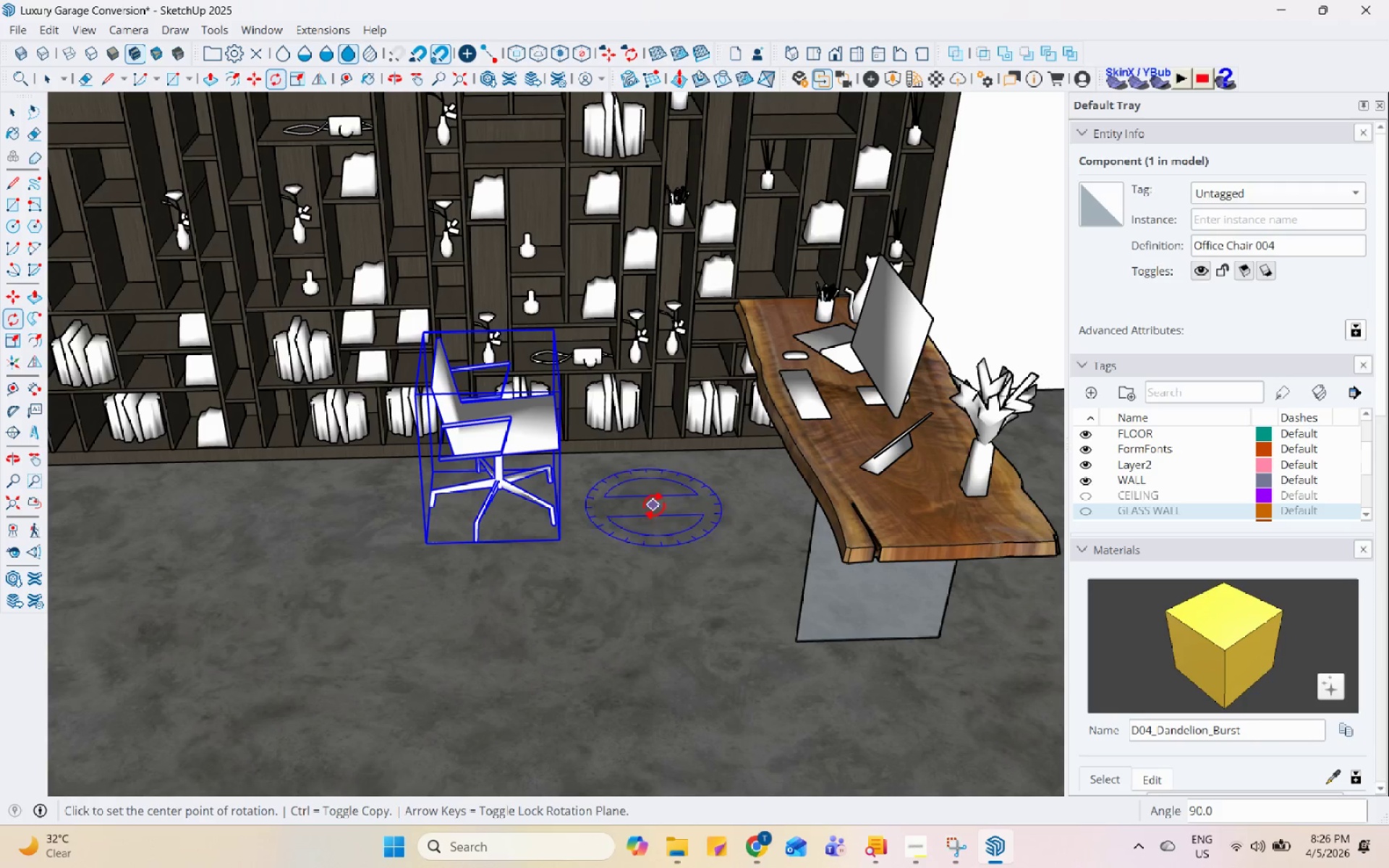 
key(M)
 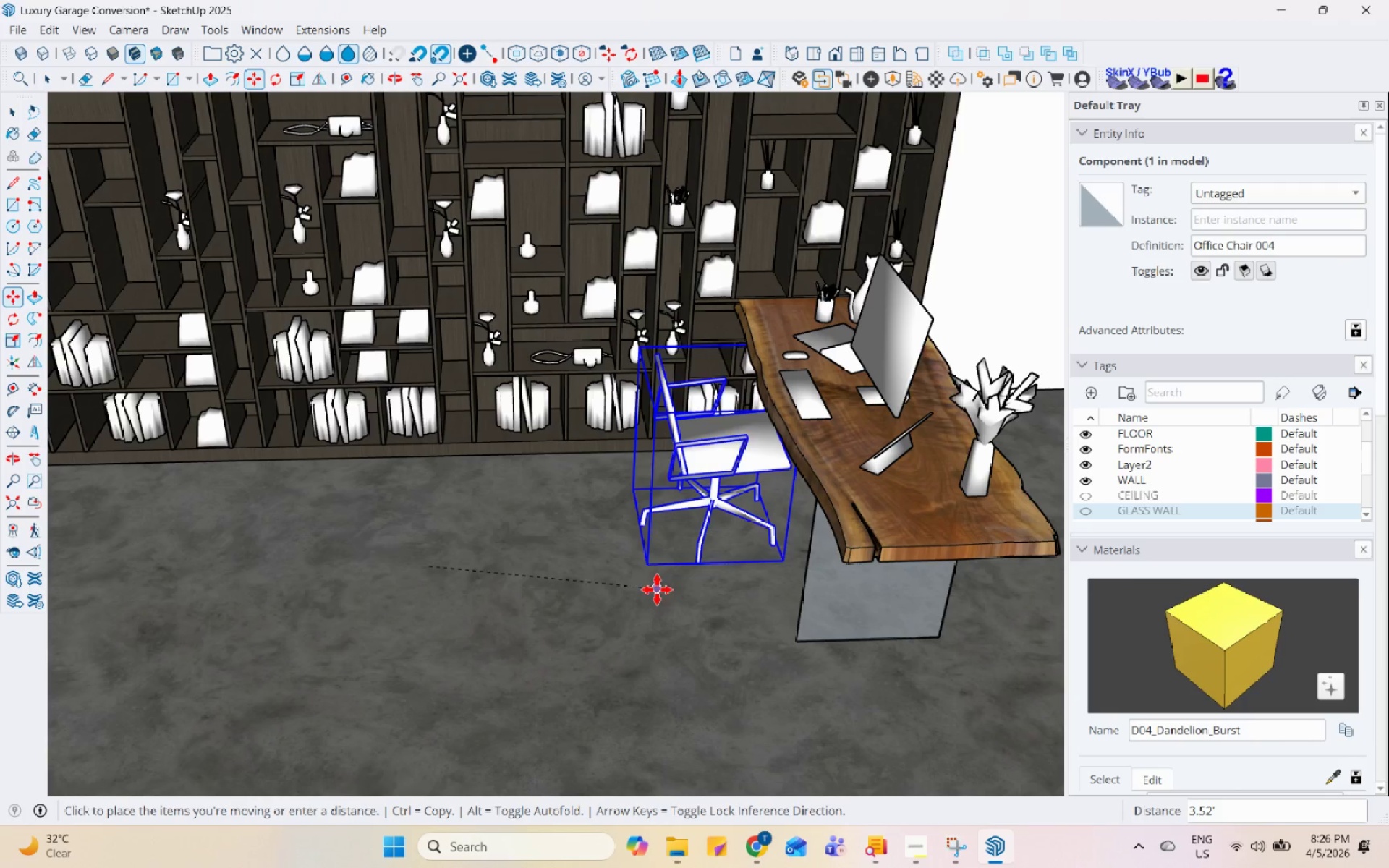 
left_click([680, 579])
 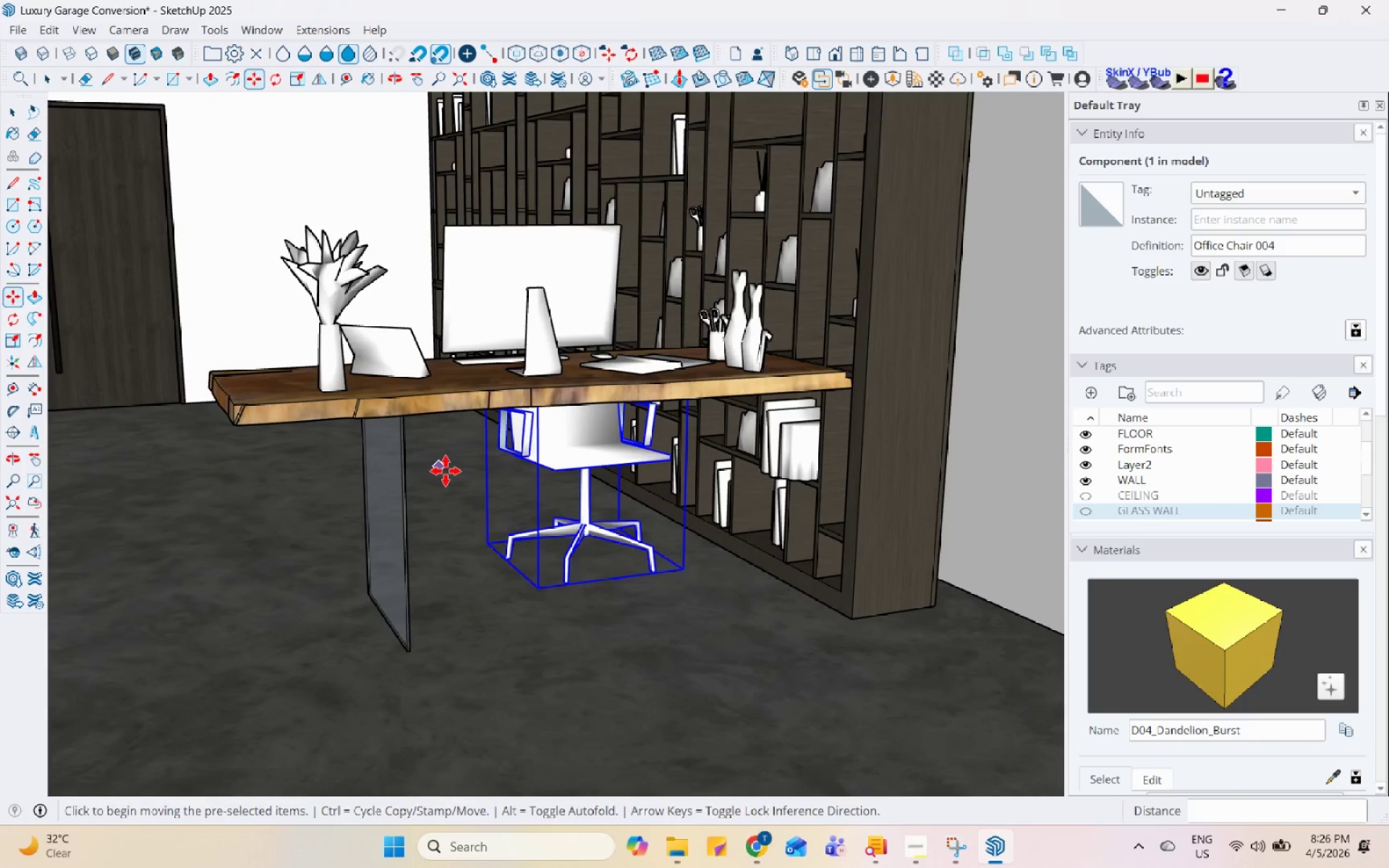 
left_click([545, 566])
 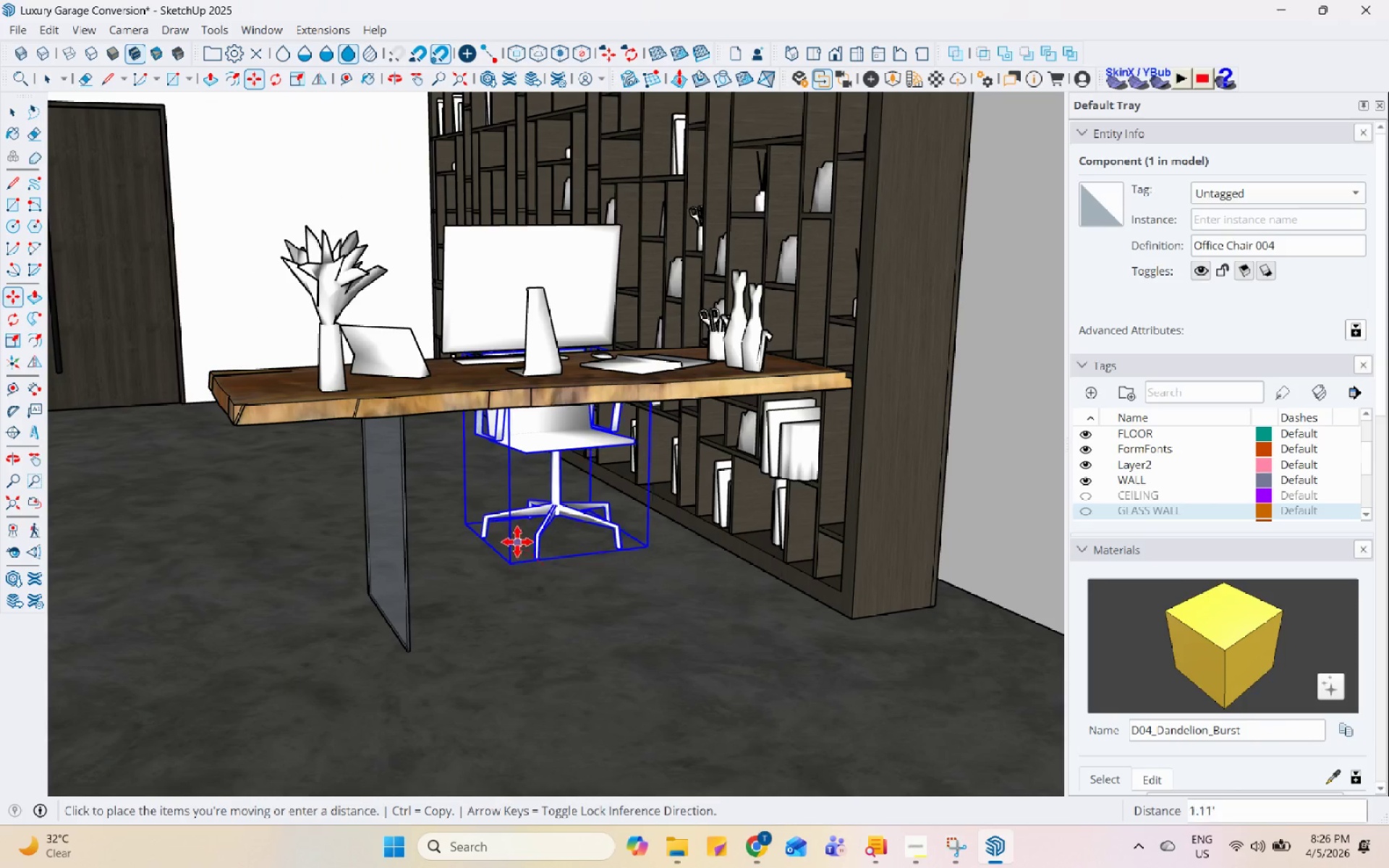 
left_click([511, 538])
 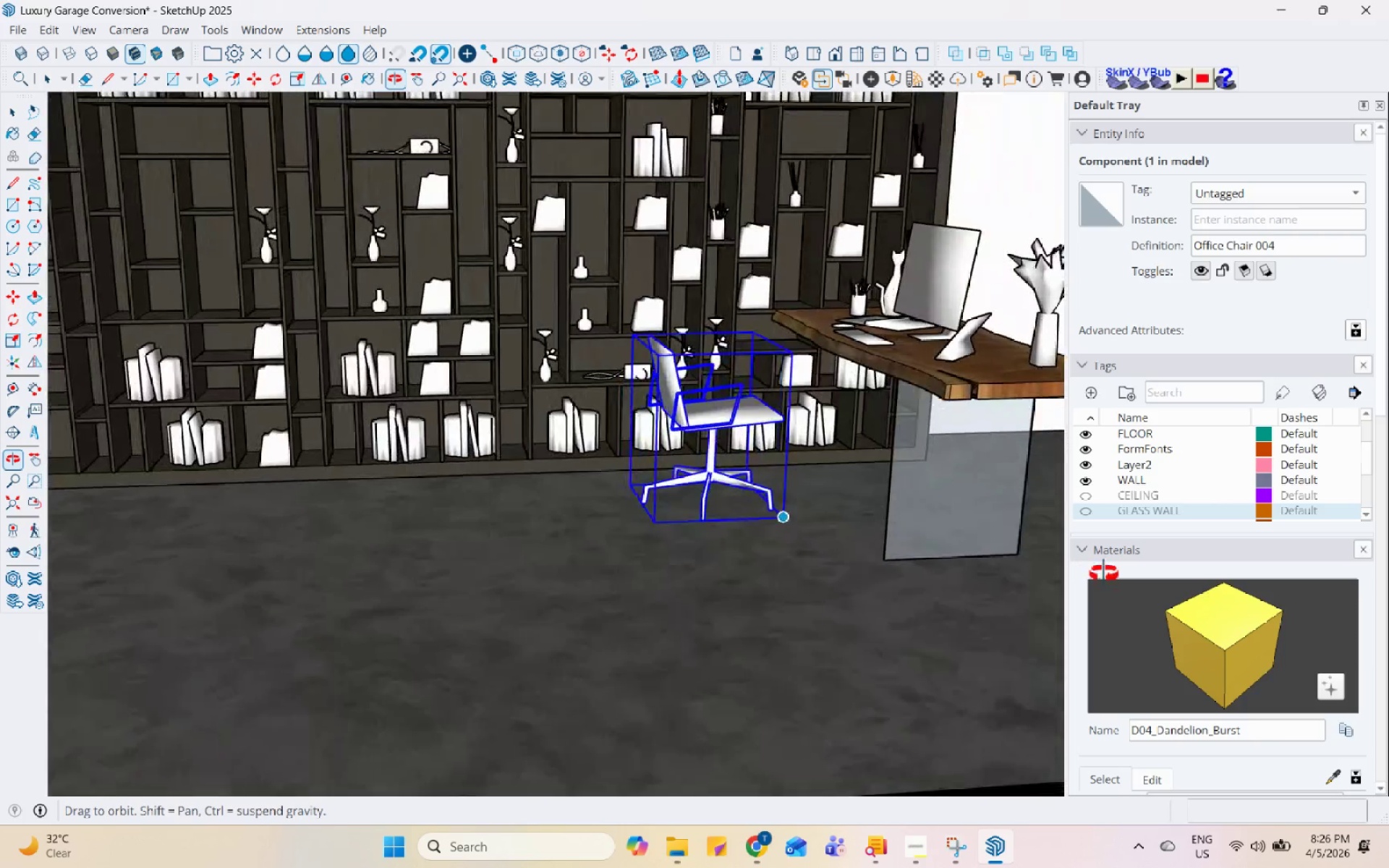 
key(Space)
 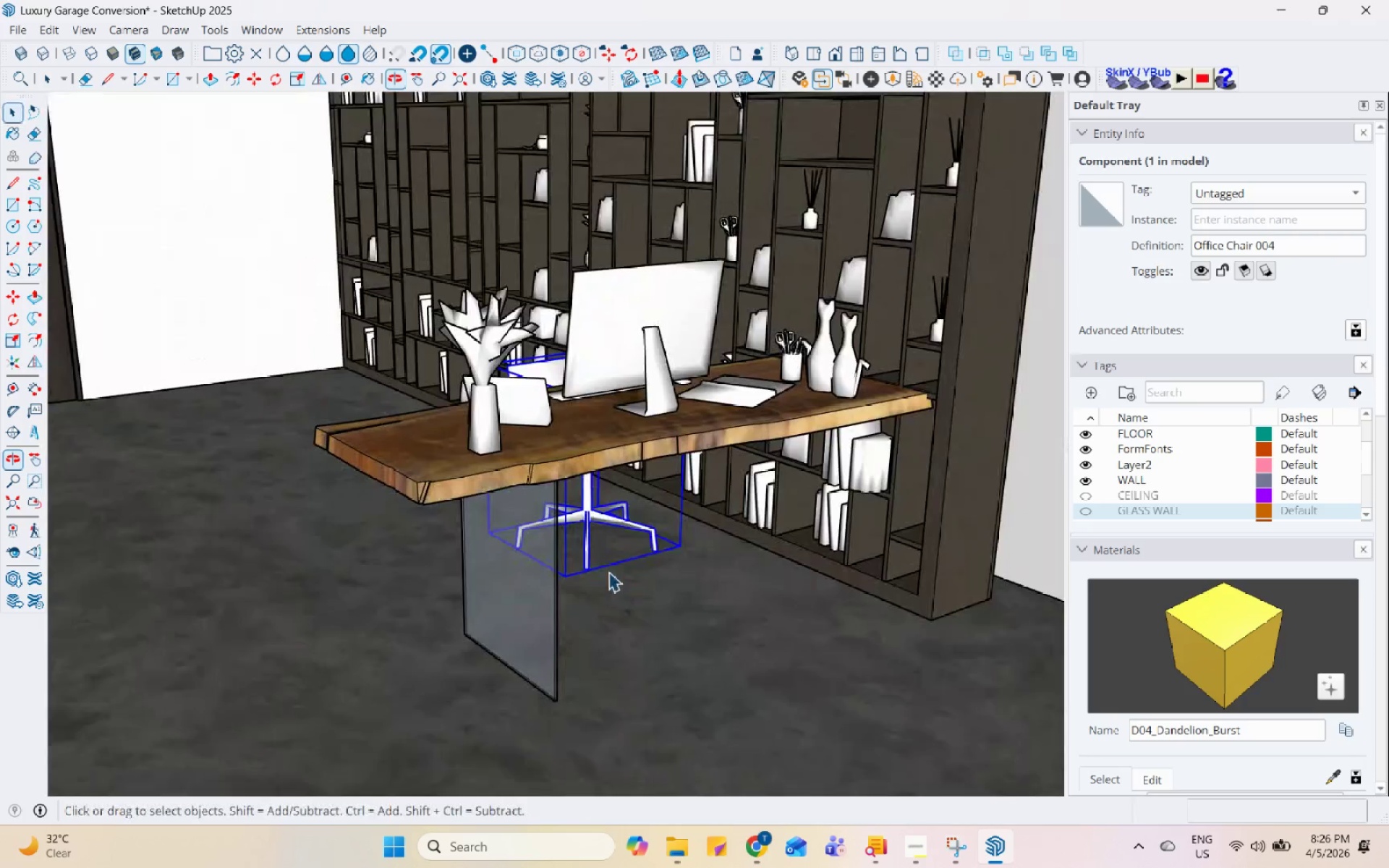 
left_click([687, 415])
 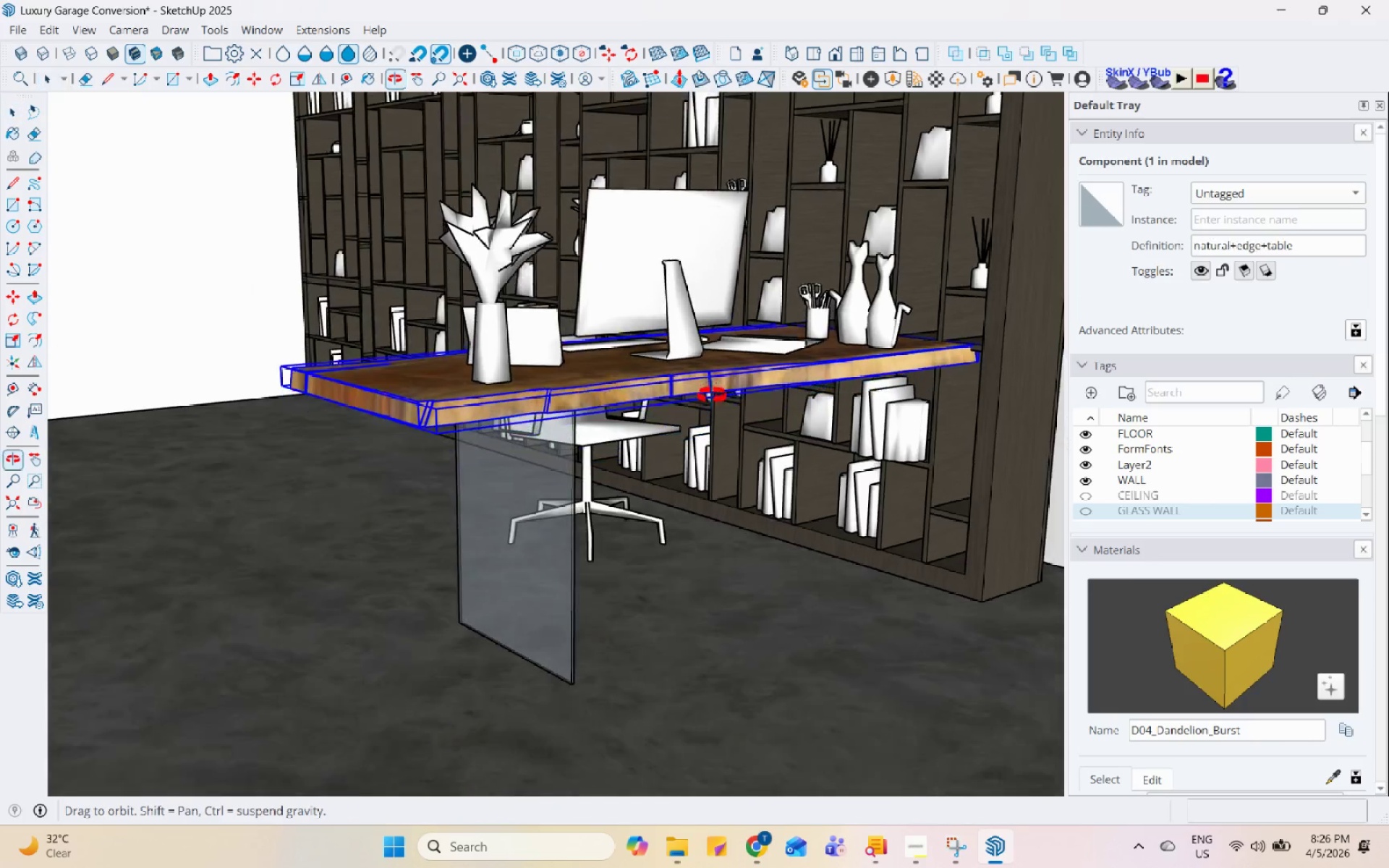 
scroll: coordinate [608, 571], scroll_direction: up, amount: 1.0
 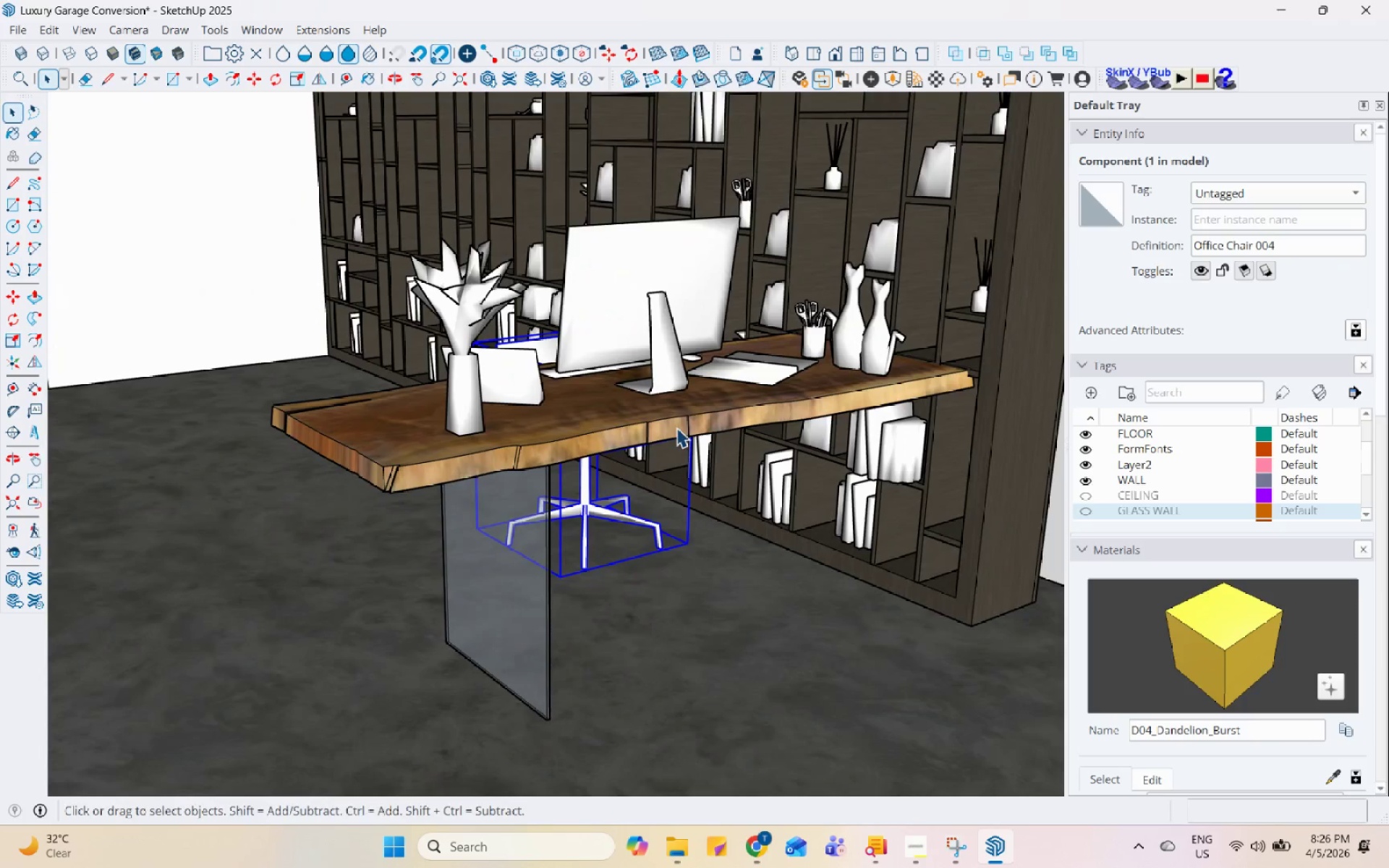 
hold_key(key=ControlLeft, duration=0.52)
 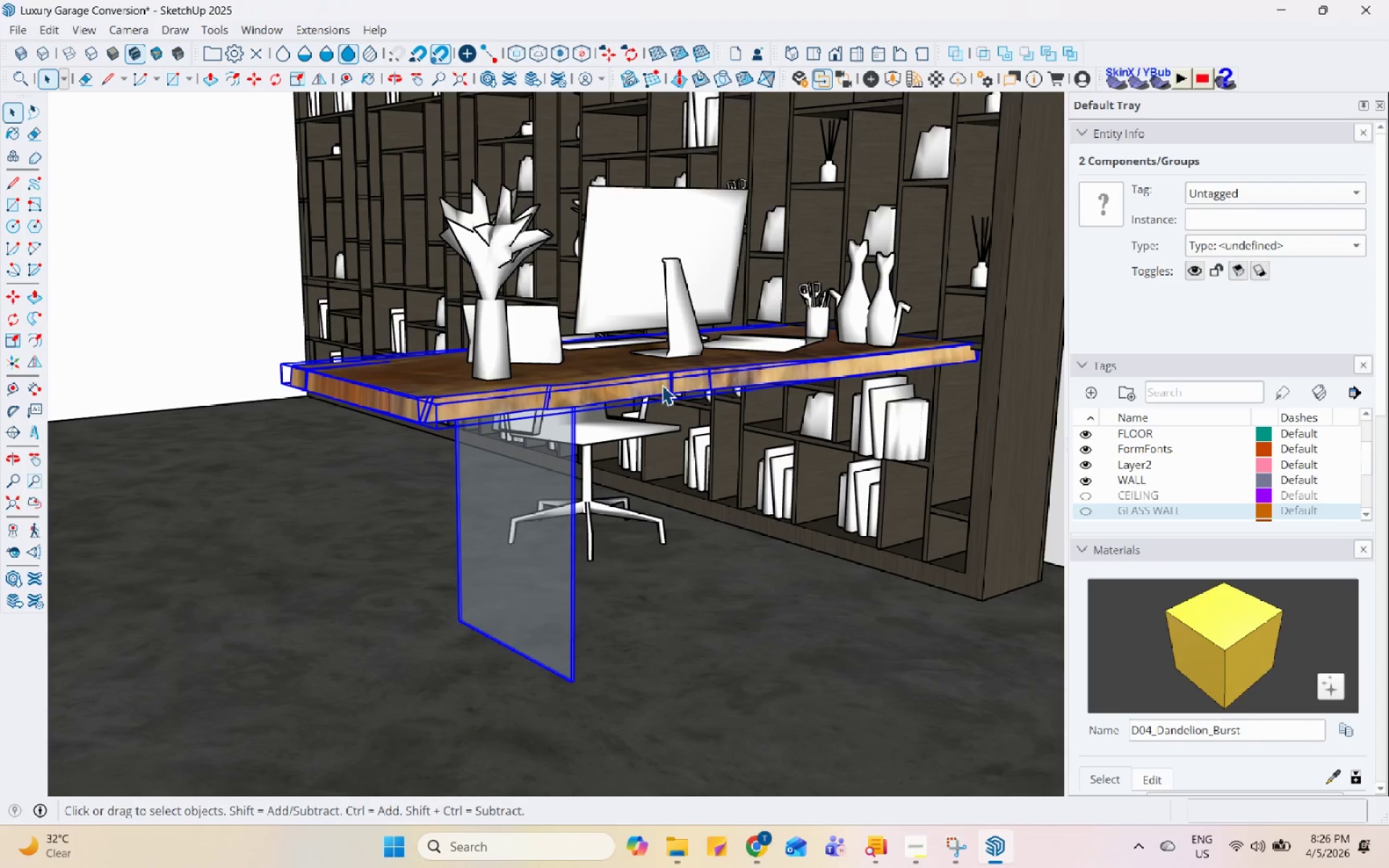 
key(S)
 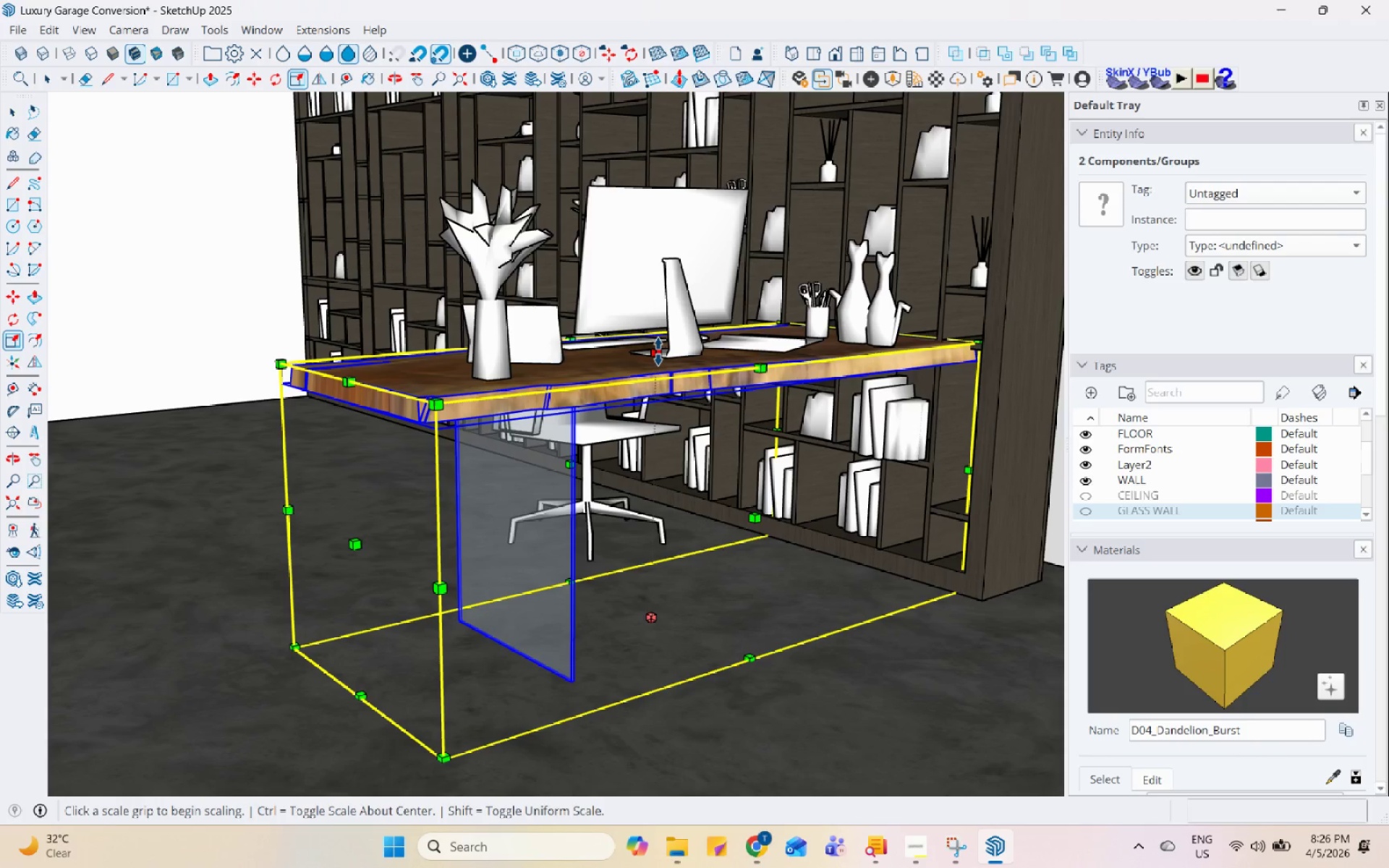 
left_click([657, 352])
 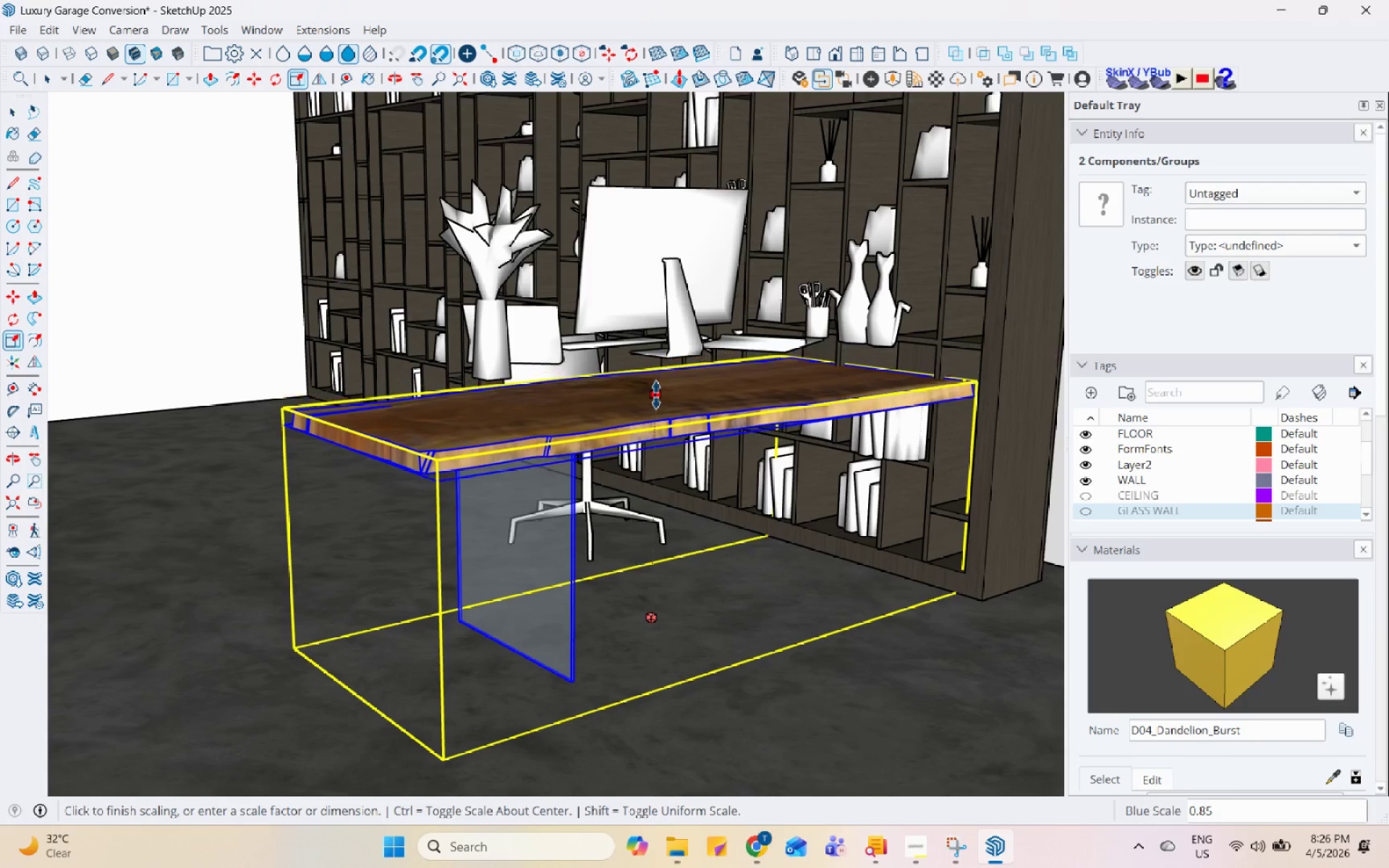 
left_click([658, 399])
 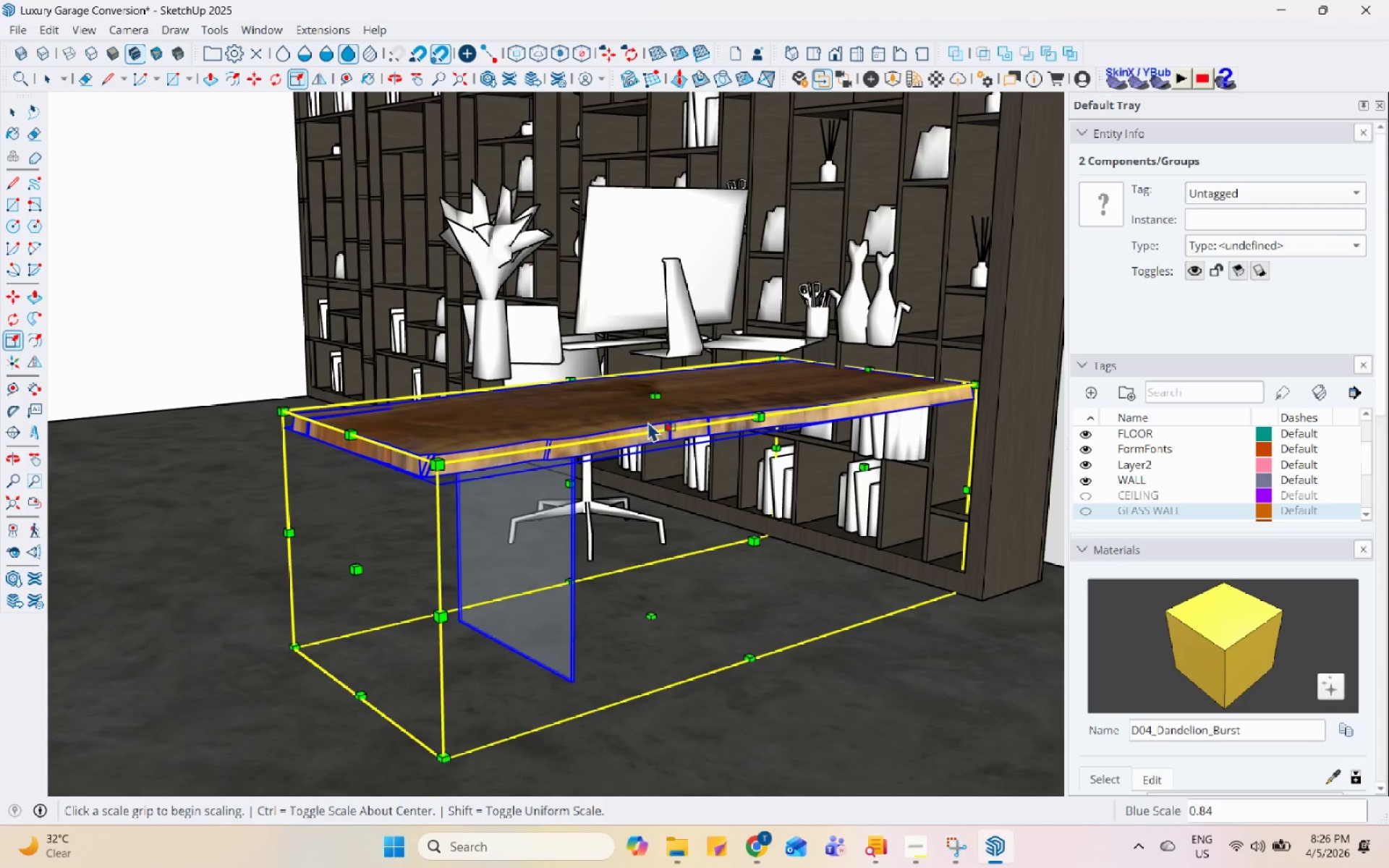 
scroll: coordinate [647, 422], scroll_direction: up, amount: 1.0
 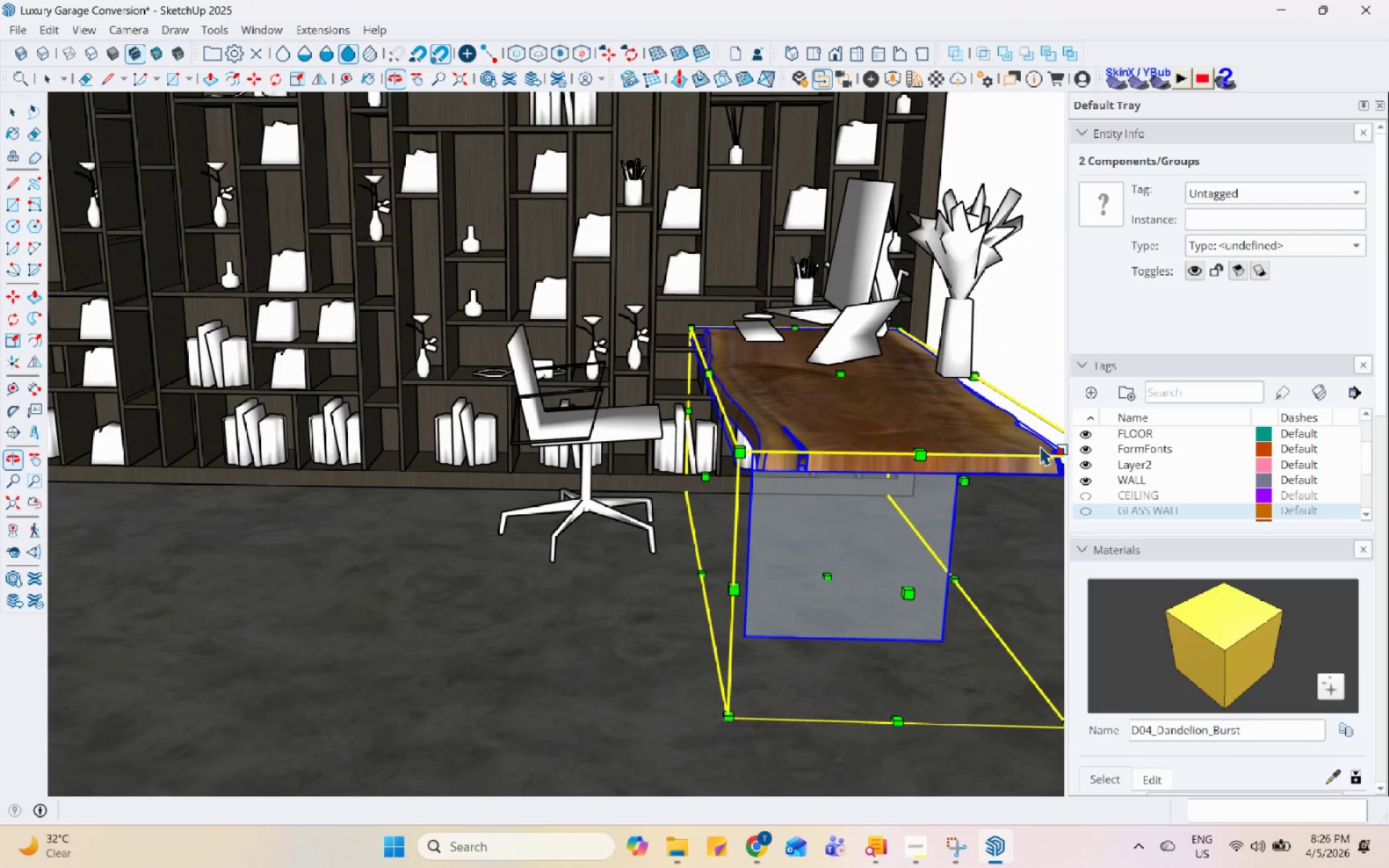 
key(Space)
 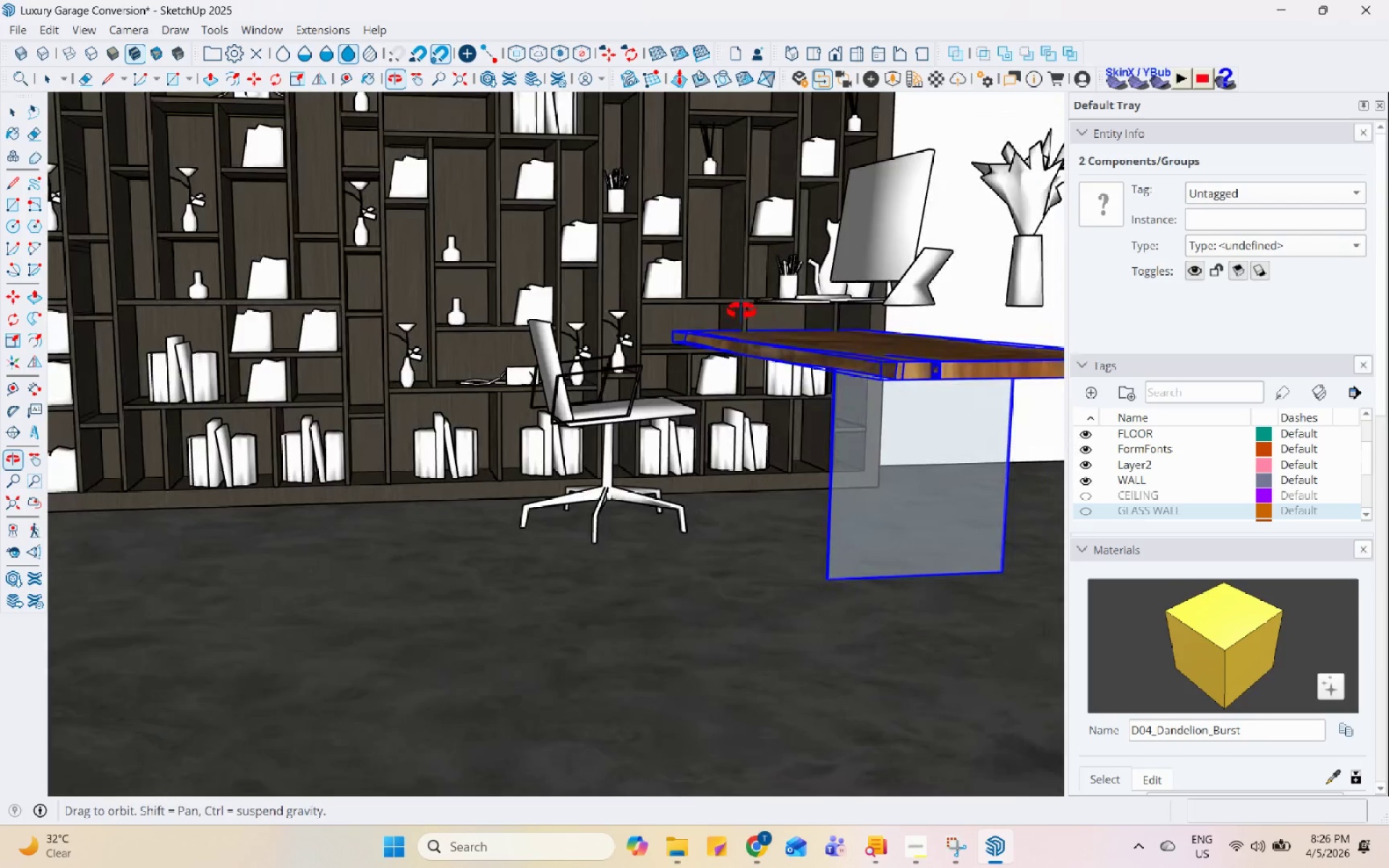 
wait(5.2)
 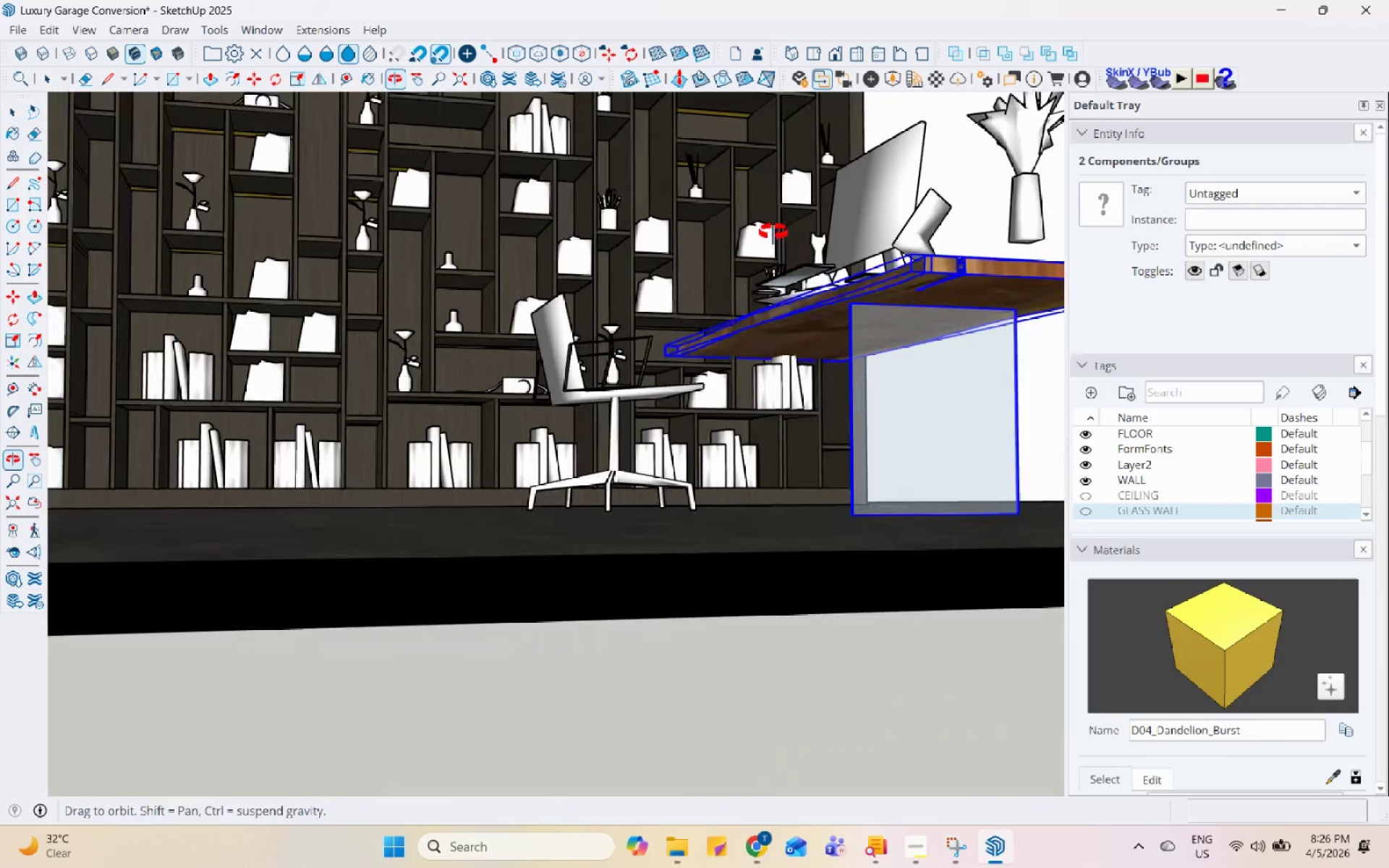 
key(Space)
 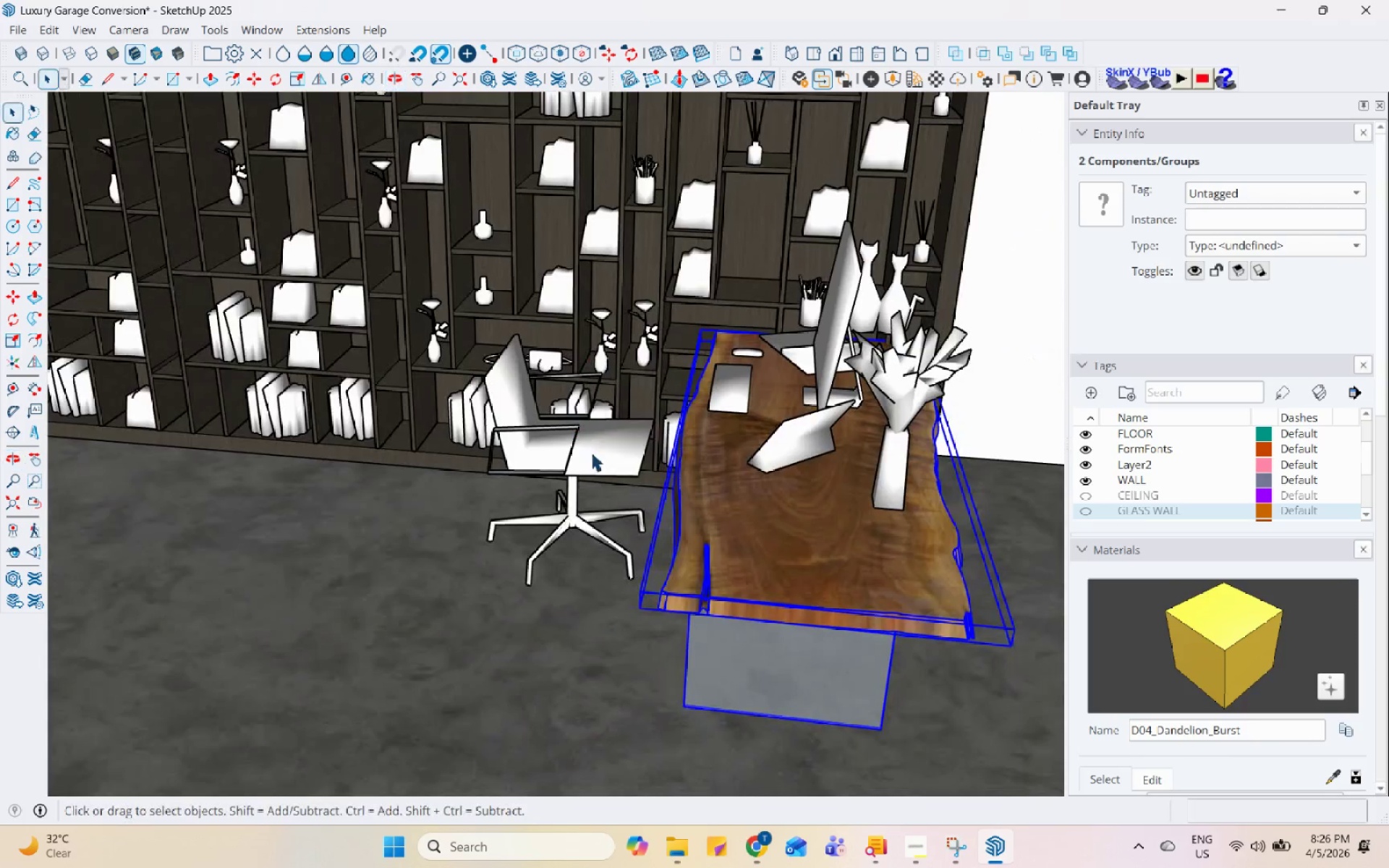 
left_click([591, 452])
 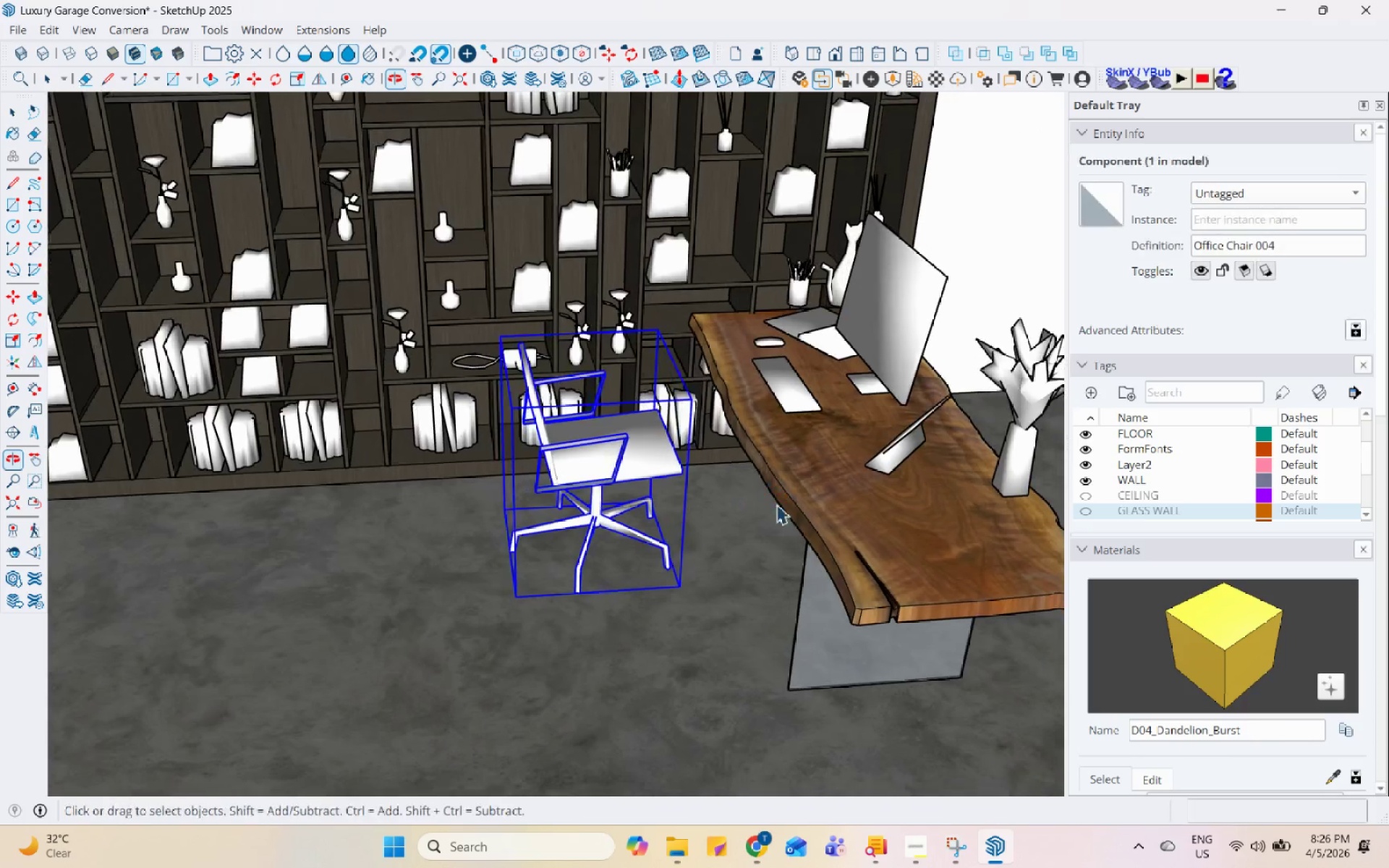 
key(M)
 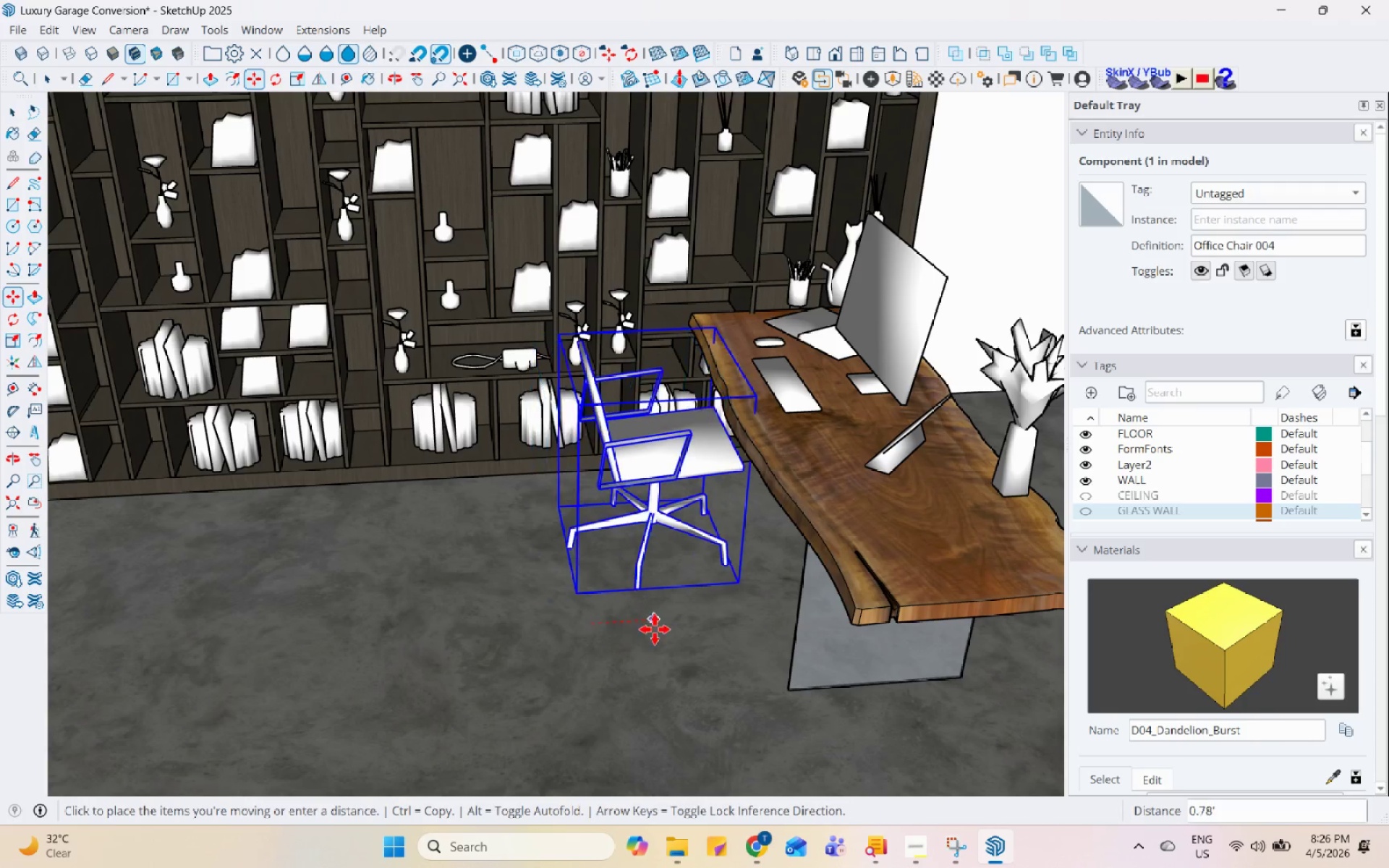 
double_click([660, 627])
 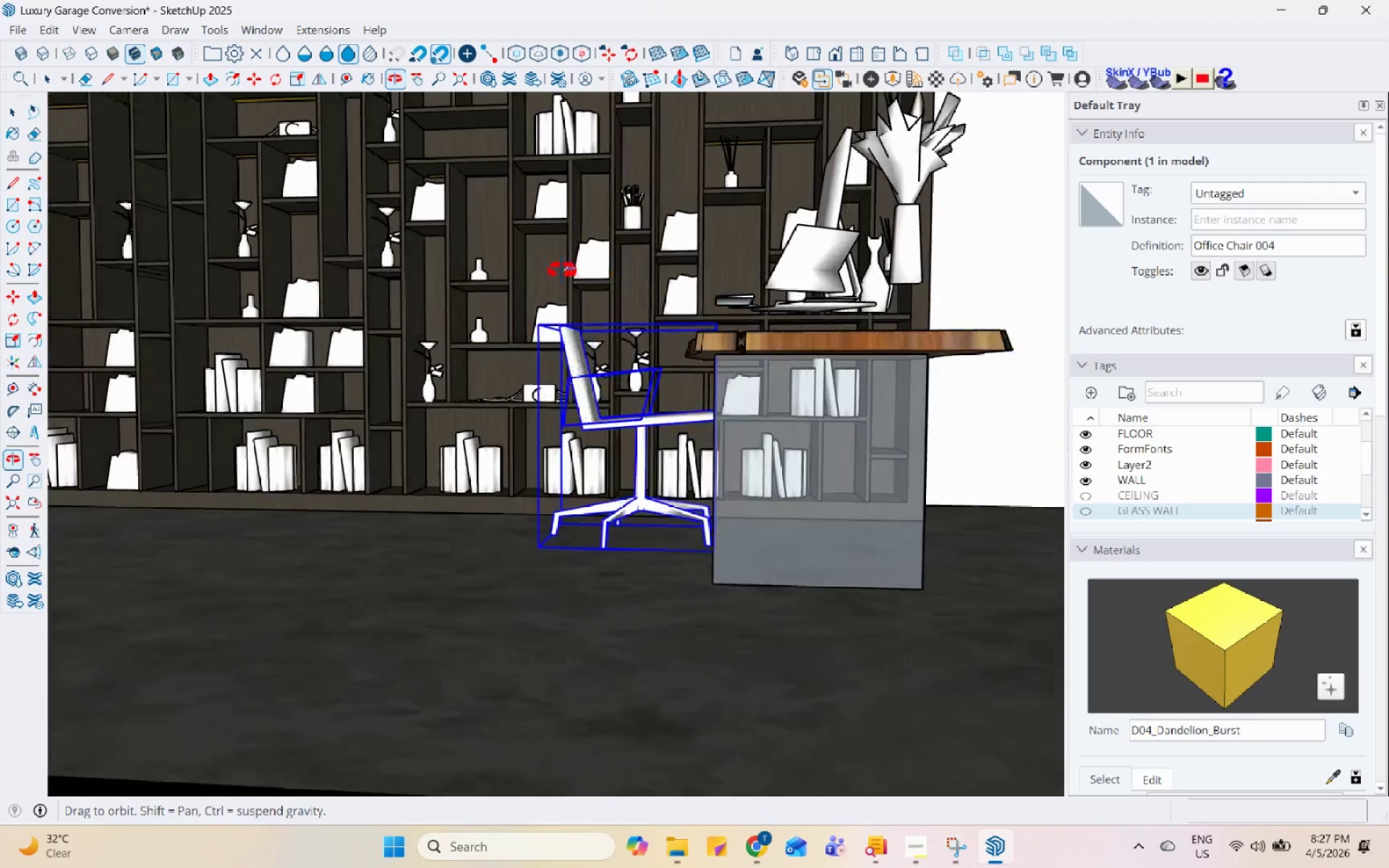 
scroll: coordinate [903, 301], scroll_direction: up, amount: 5.0
 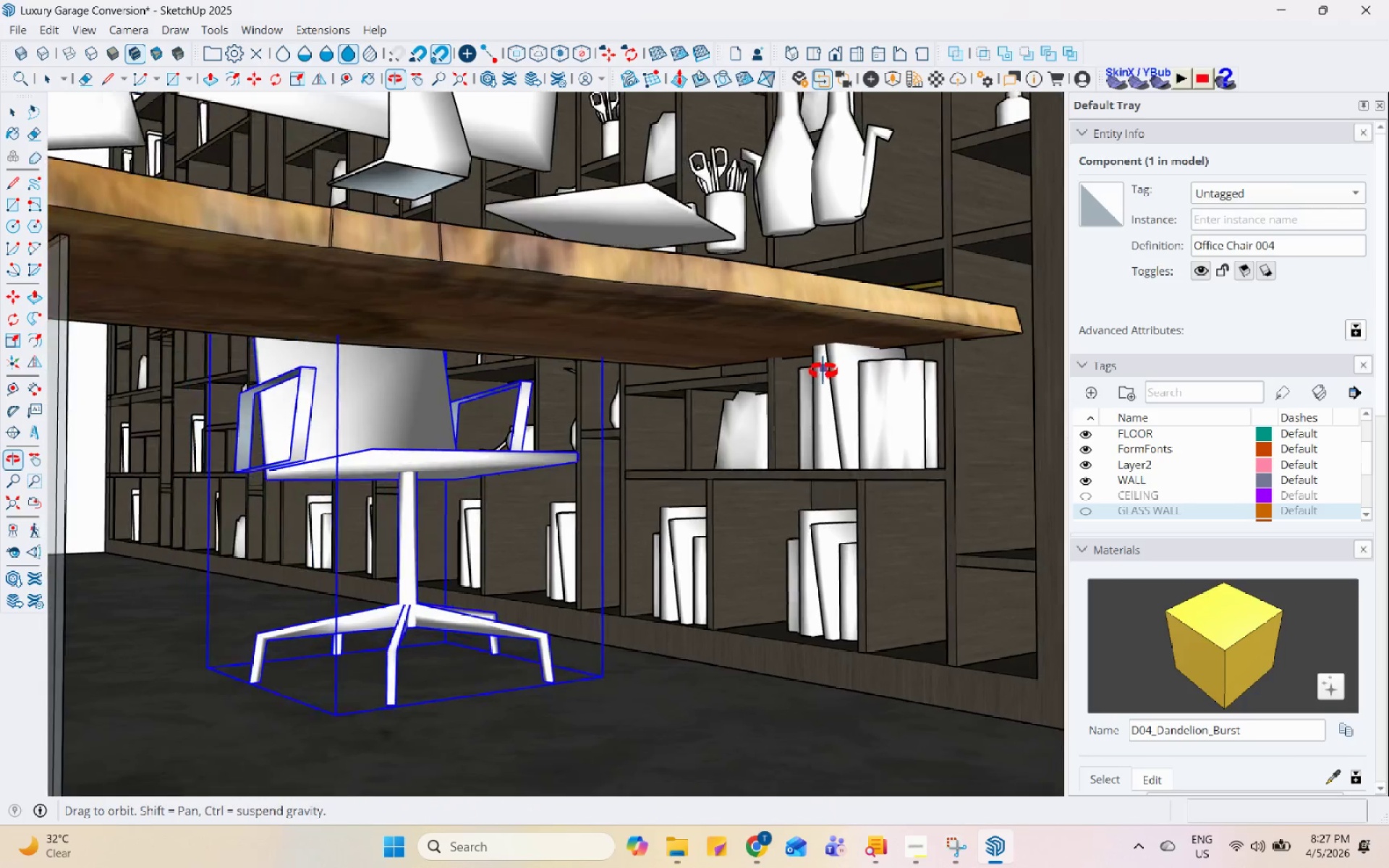 
key(Space)
 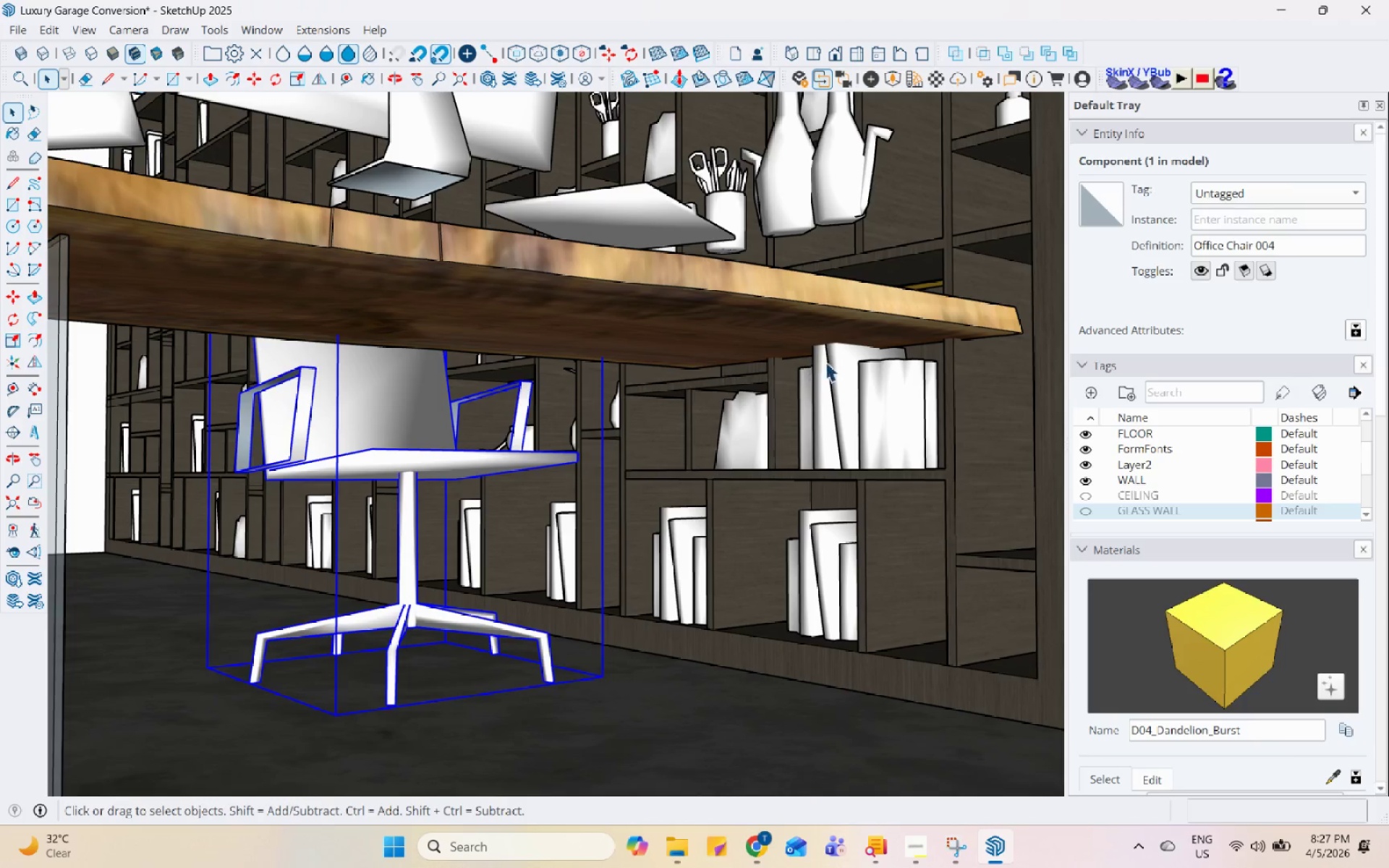 
left_click([838, 365])
 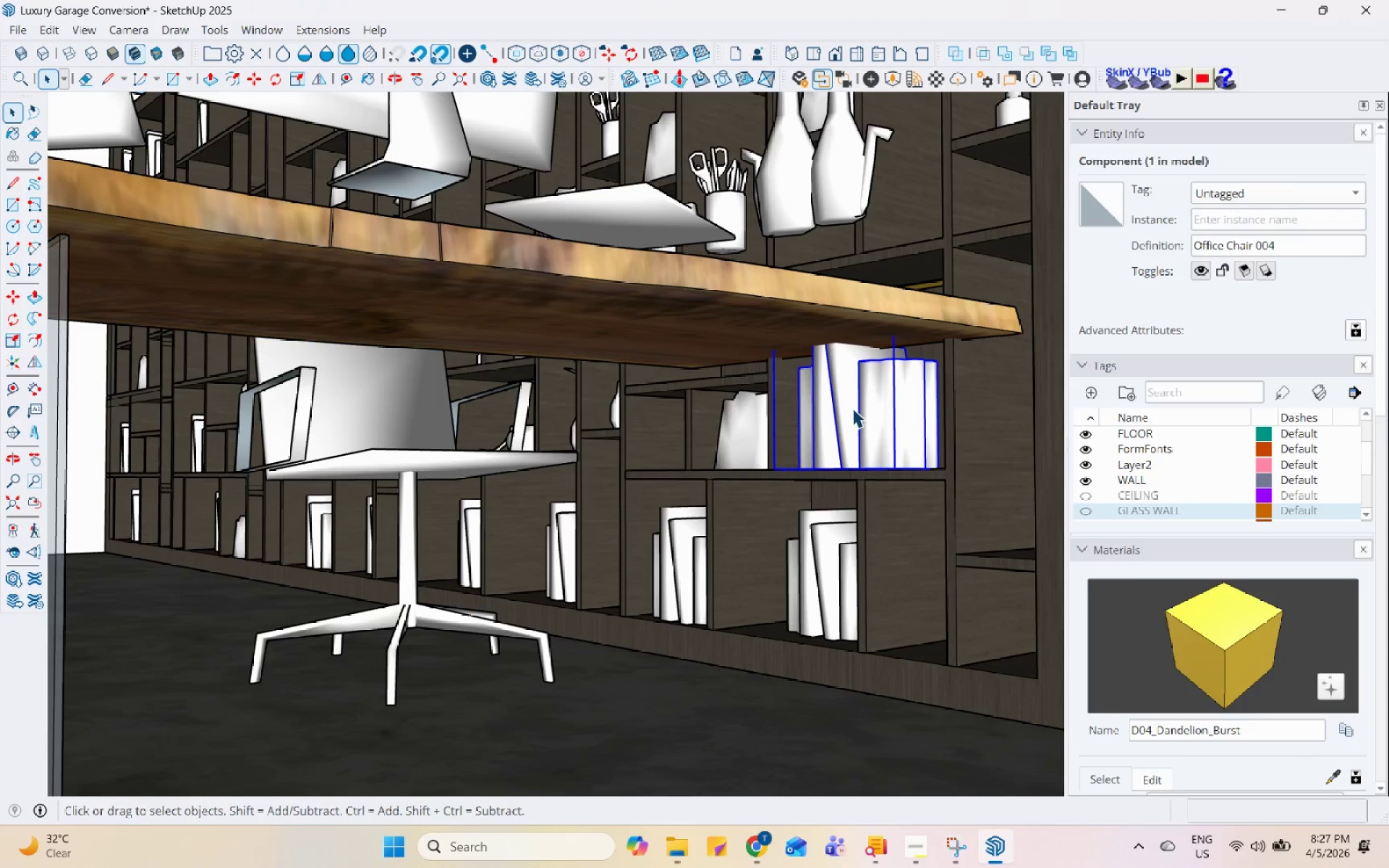 
right_click([853, 408])
 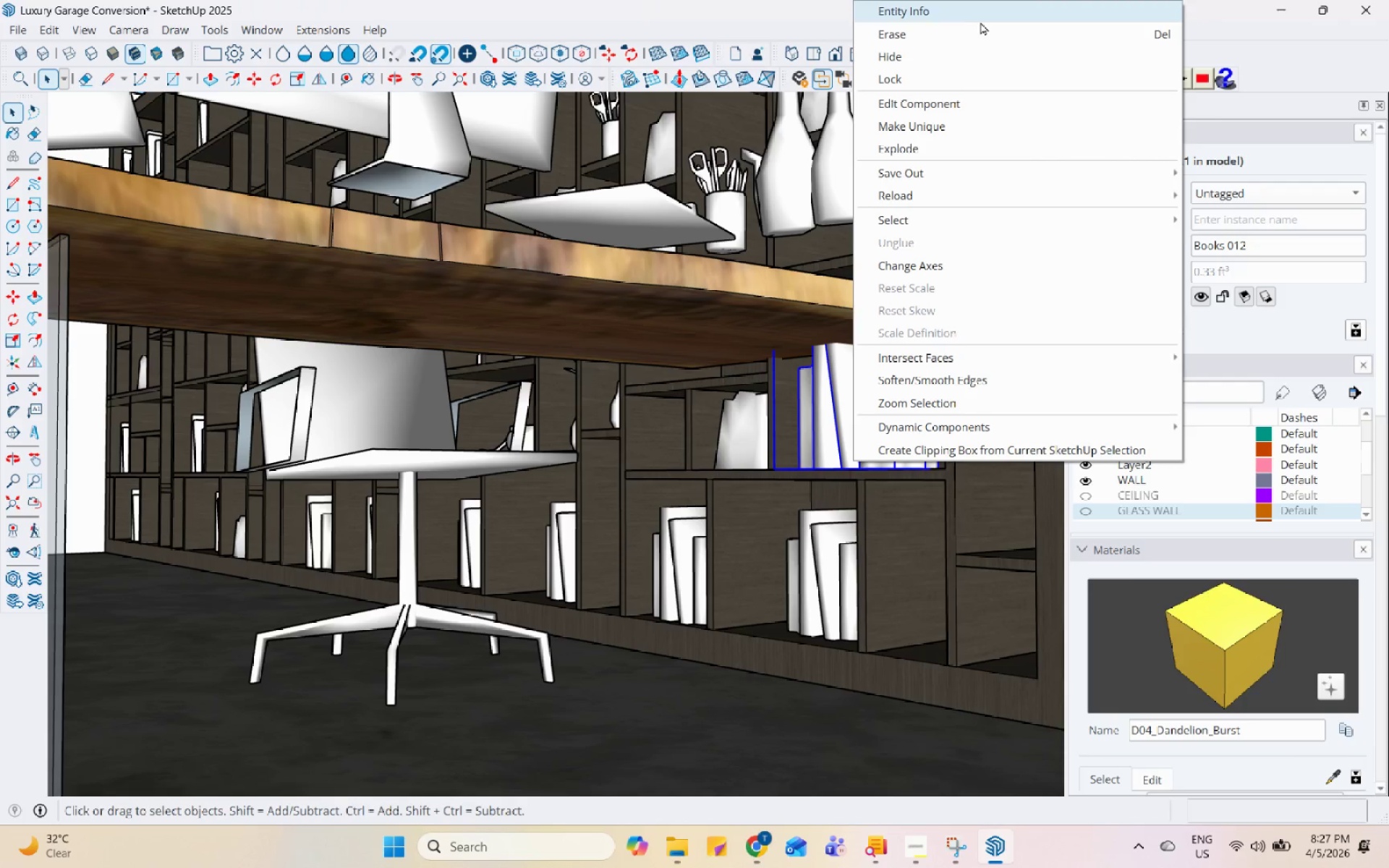 
left_click([982, 34])
 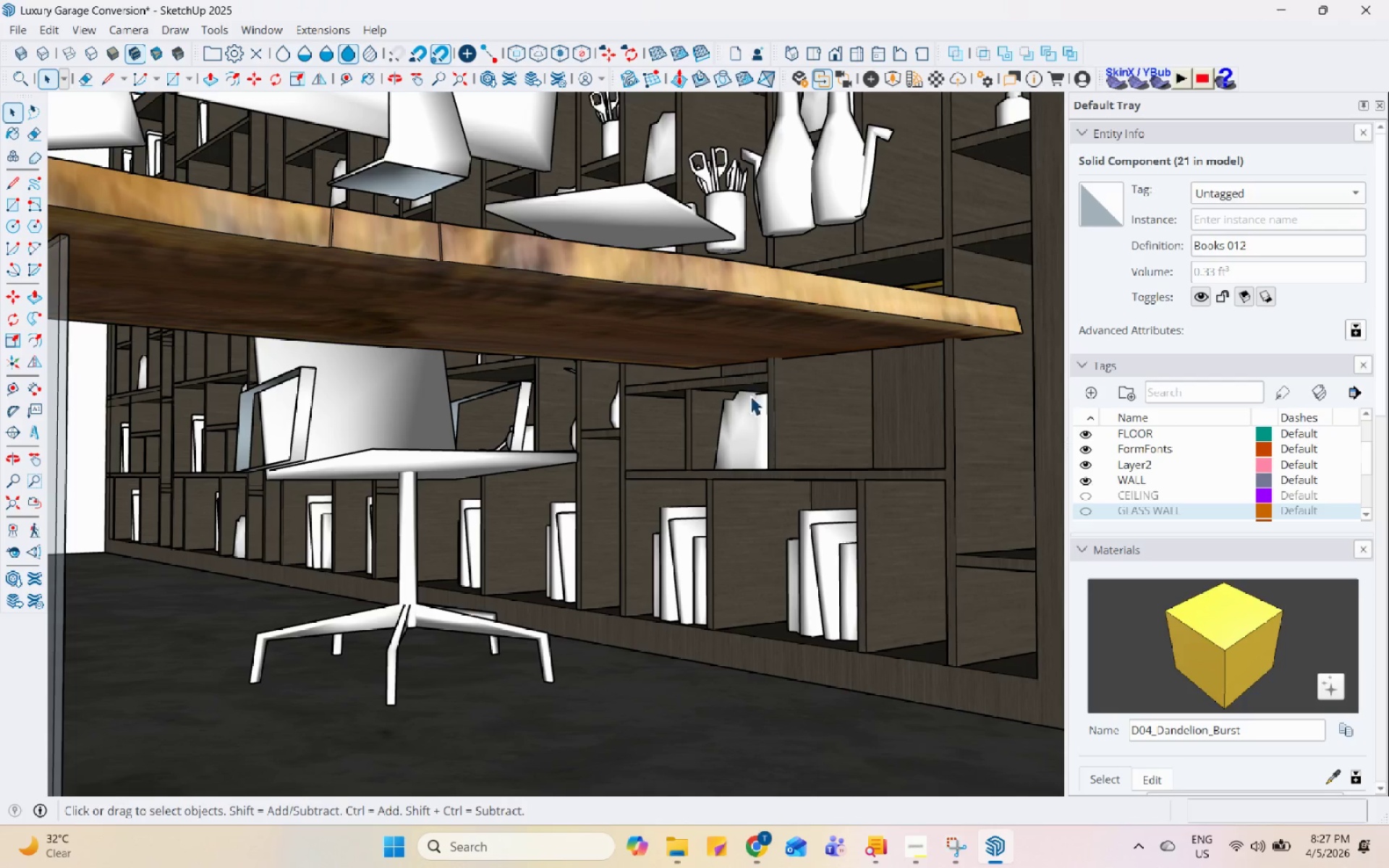 
scroll: coordinate [788, 374], scroll_direction: up, amount: 1.0
 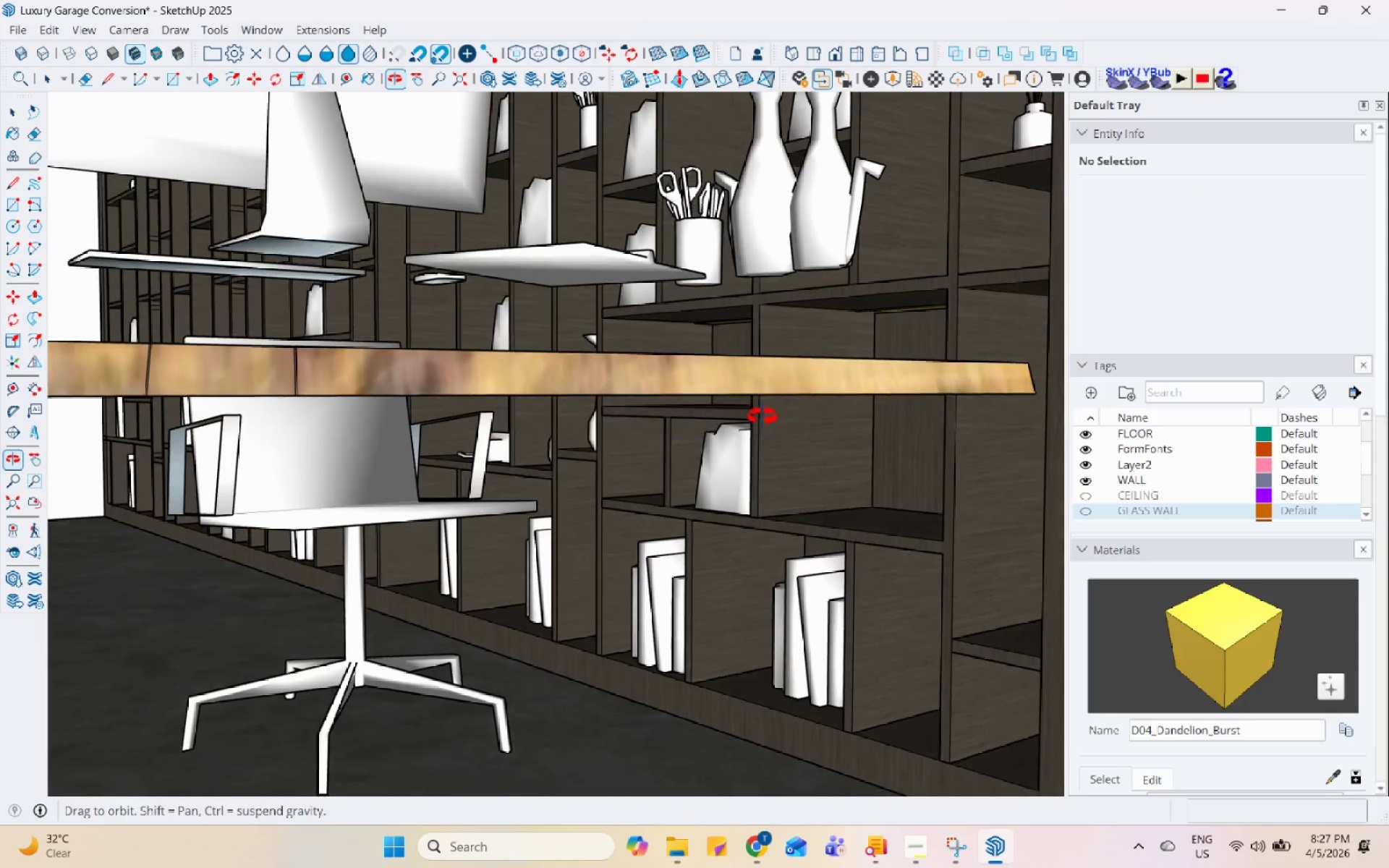 
double_click([890, 295])
 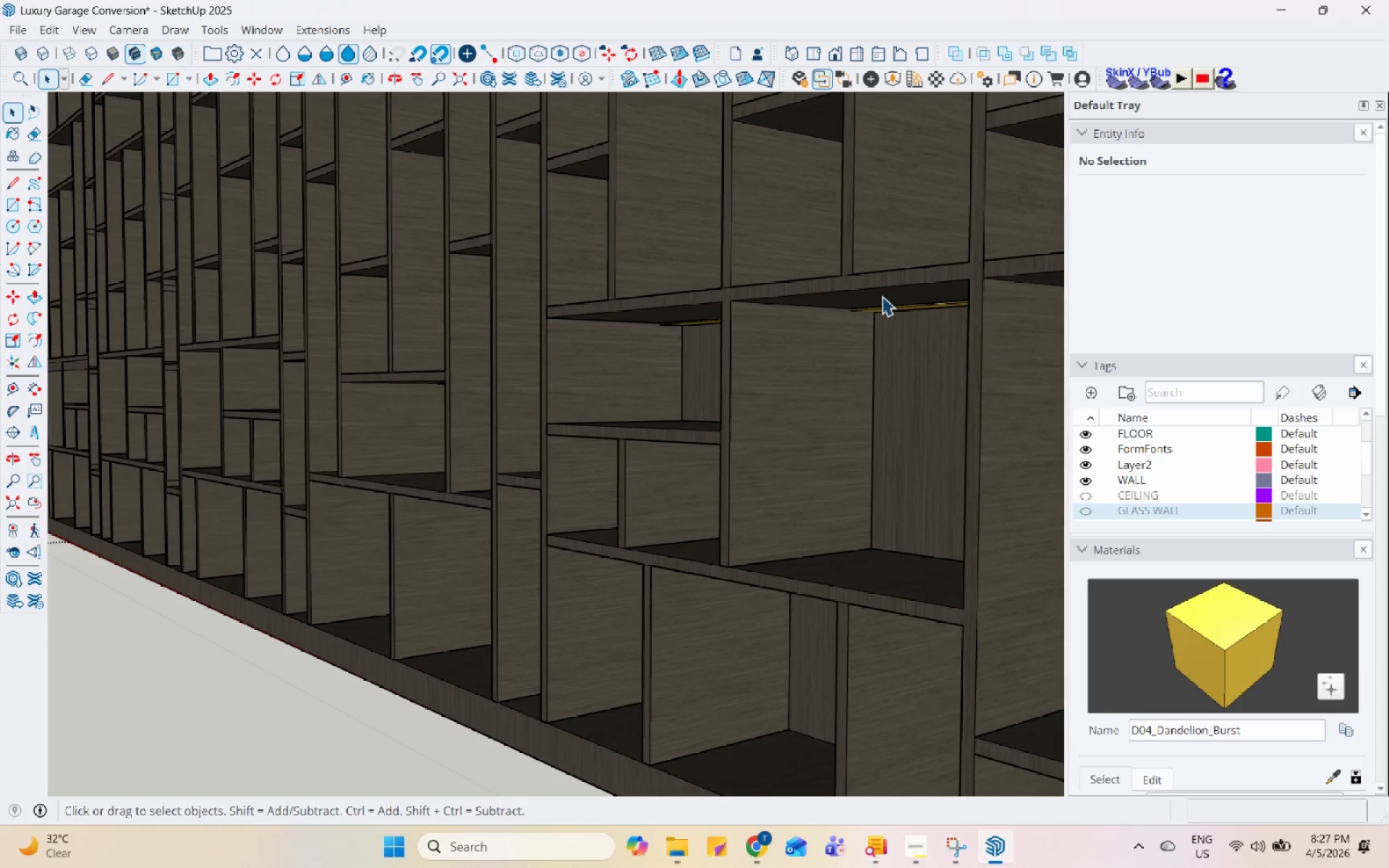 
scroll: coordinate [877, 317], scroll_direction: up, amount: 2.0
 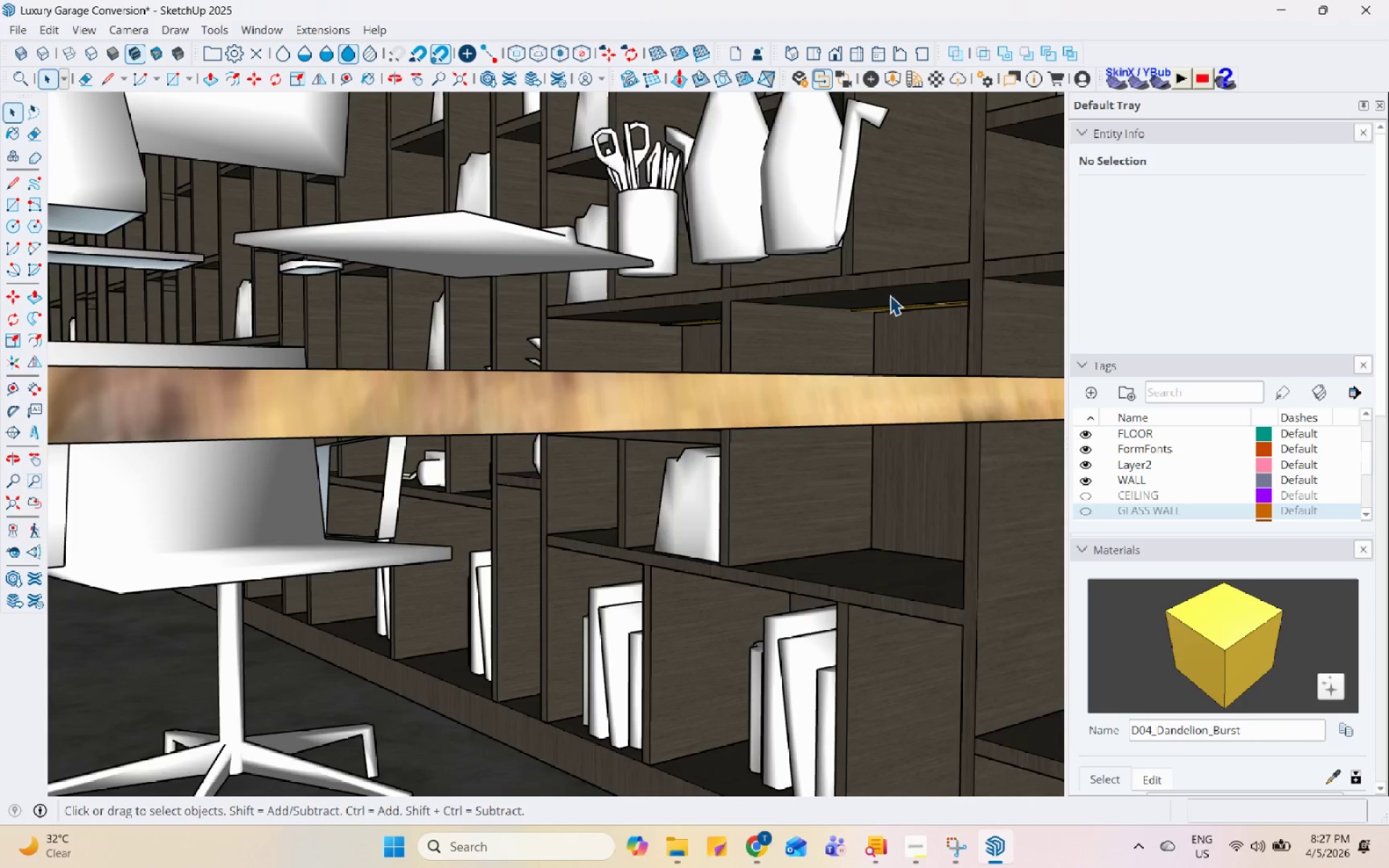 
triple_click([870, 298])
 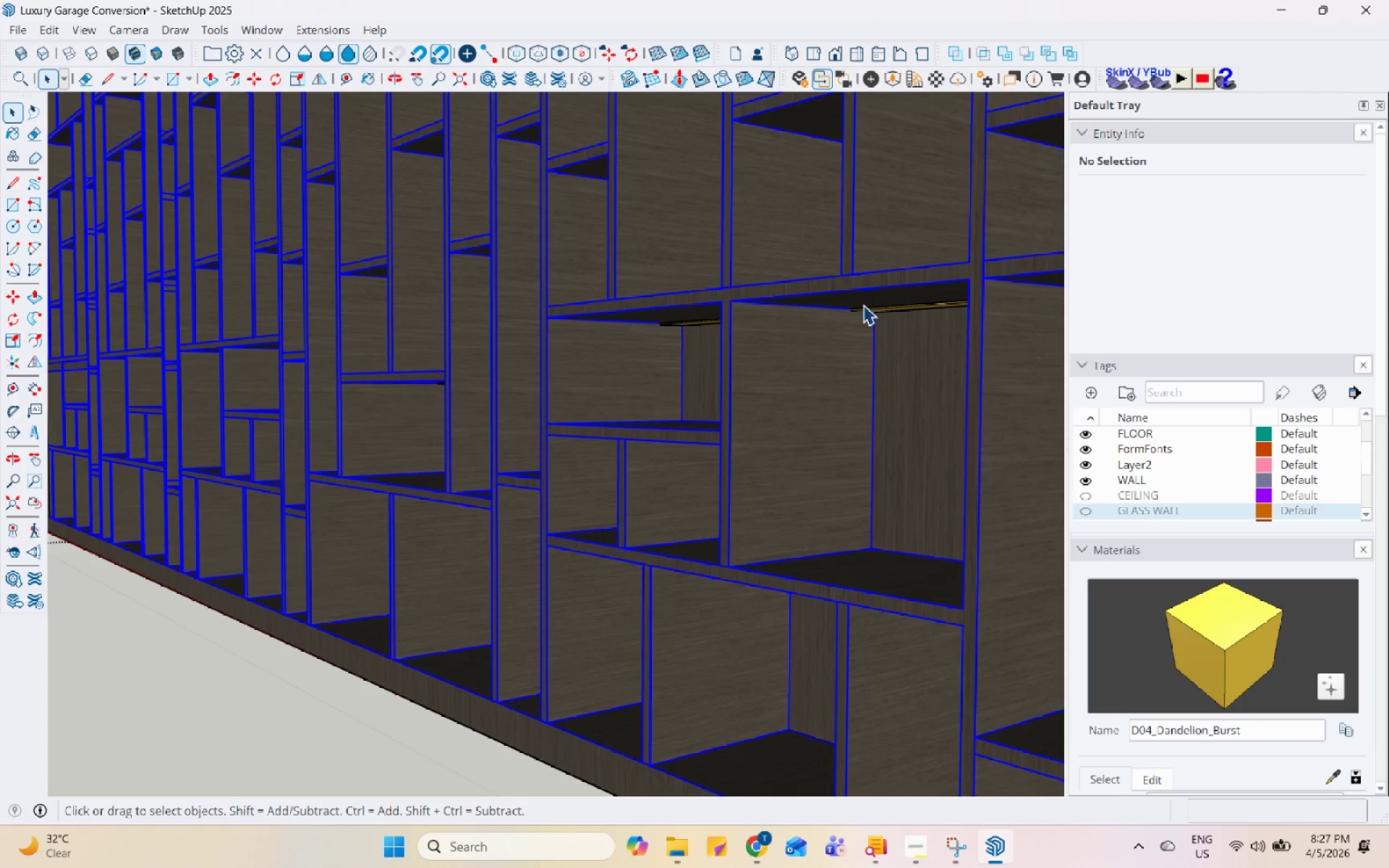 
double_click([863, 305])
 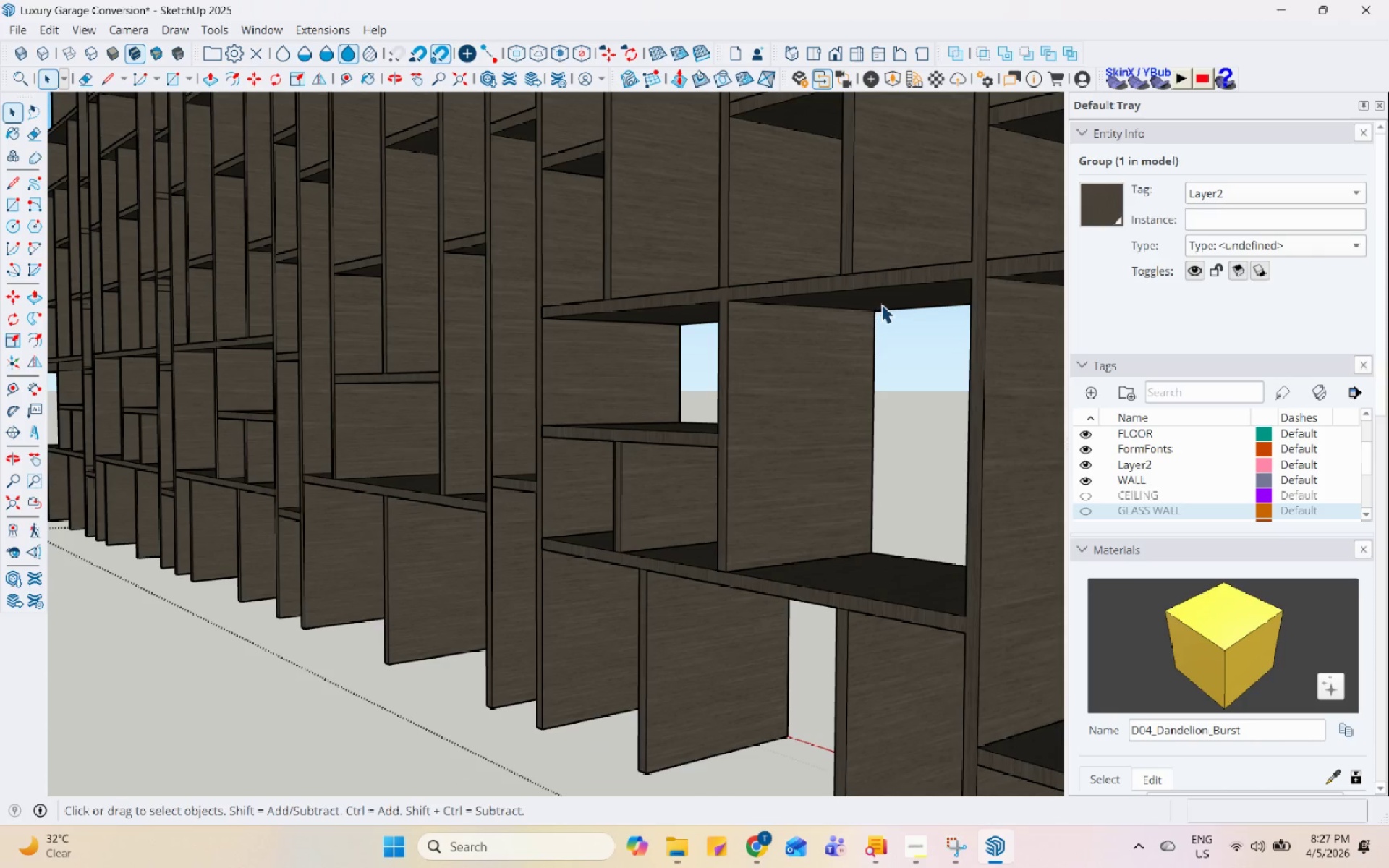 
scroll: coordinate [863, 305], scroll_direction: none, amount: 0.0
 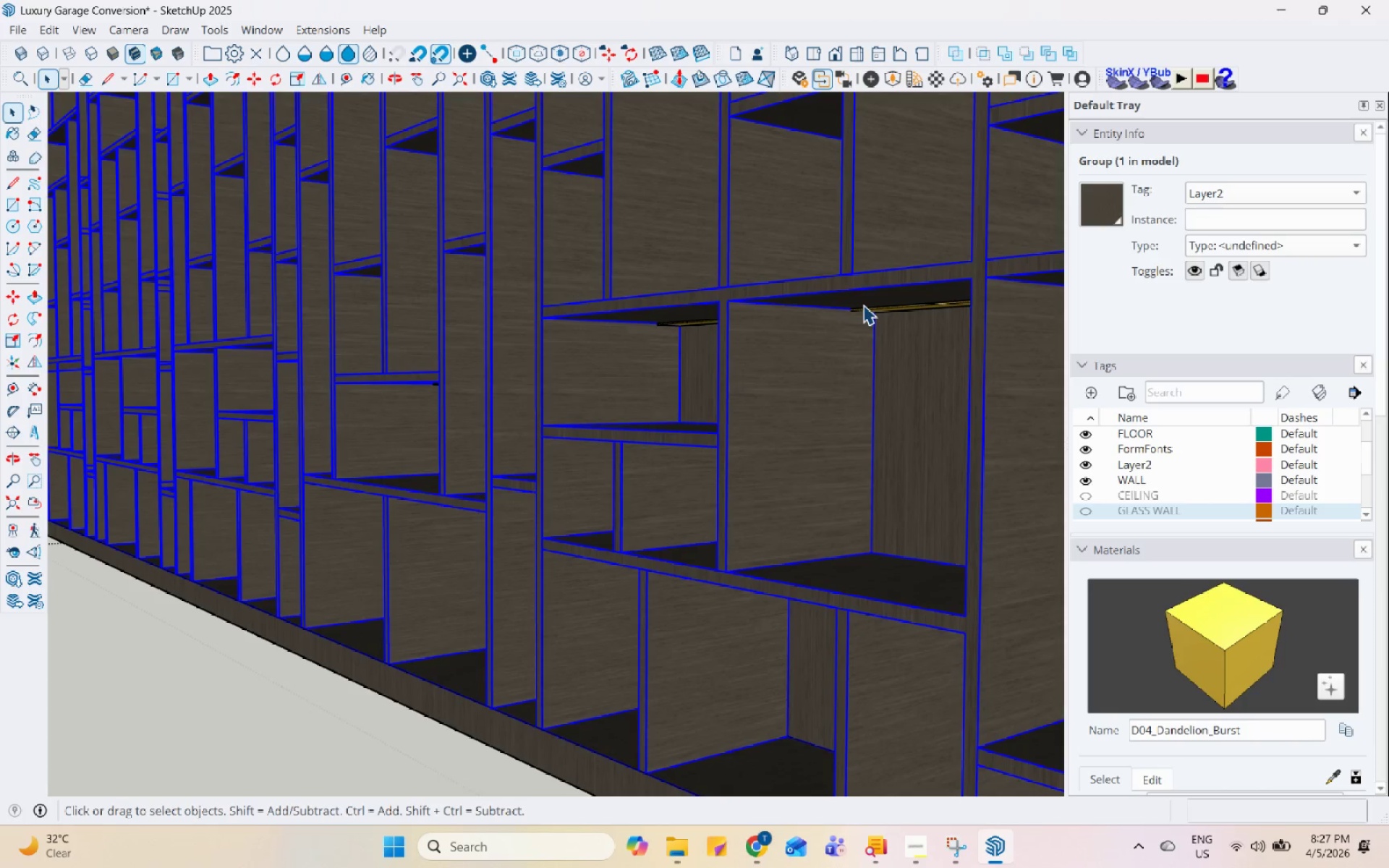 
triple_click([881, 304])
 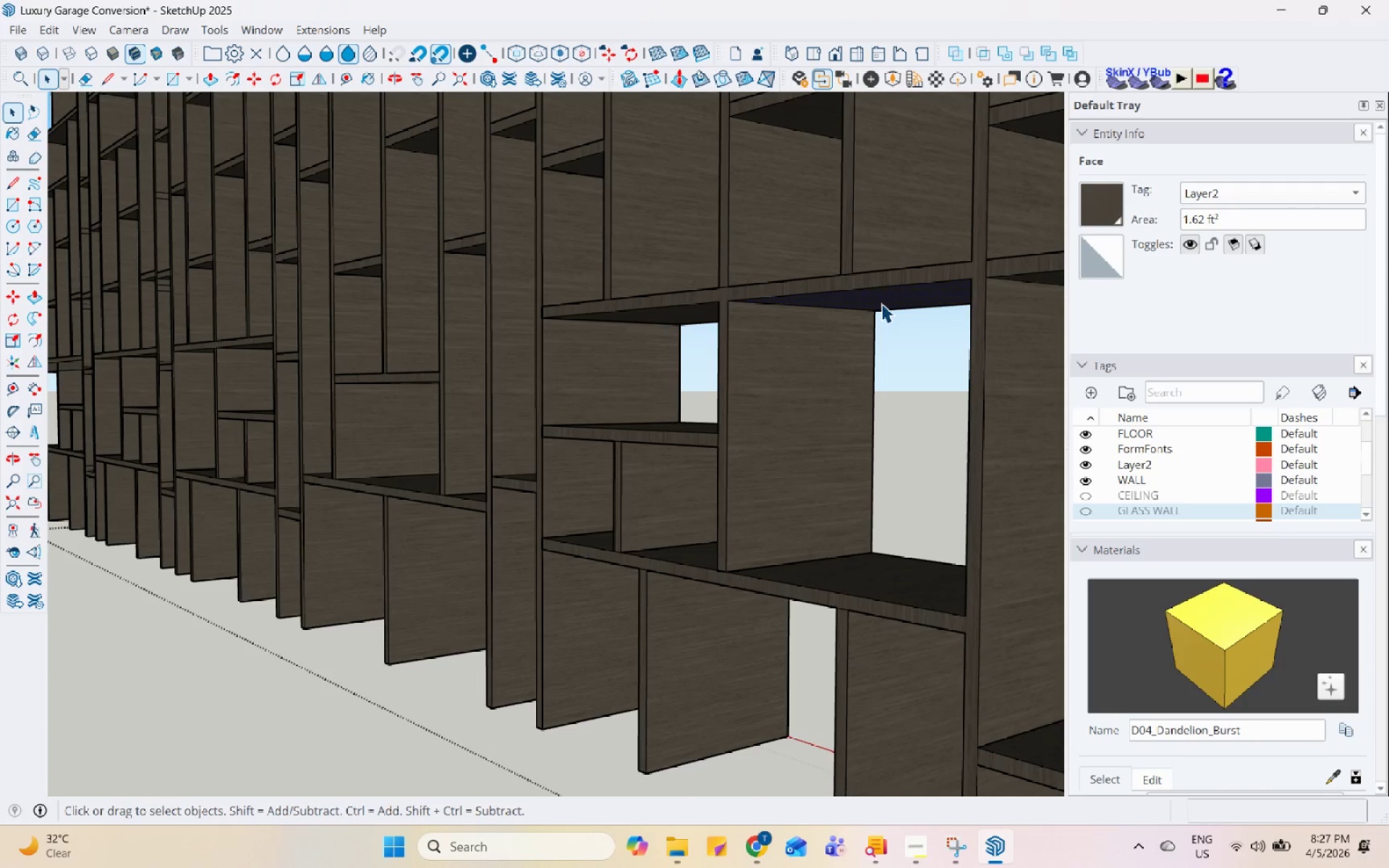 
key(Escape)
 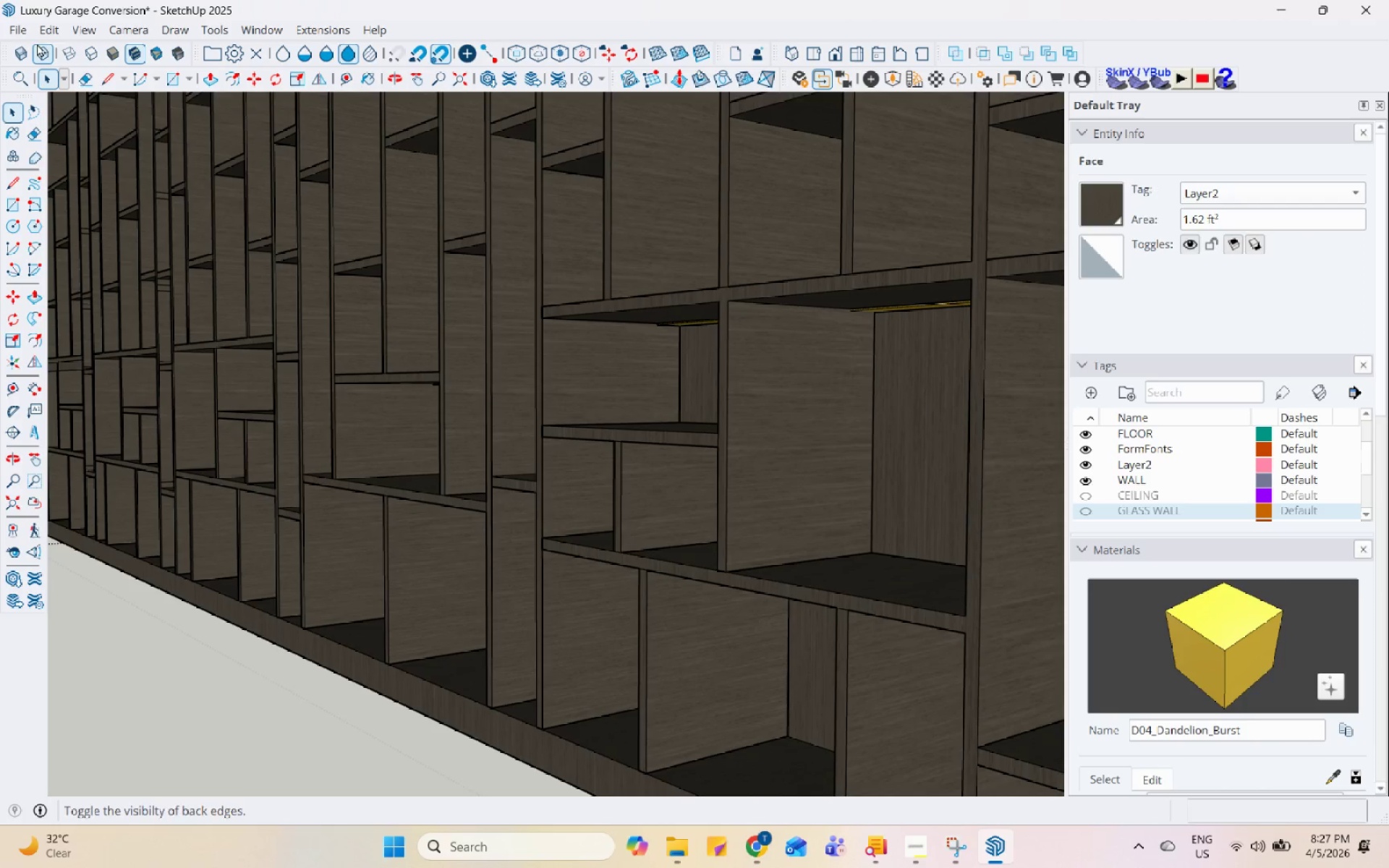 
left_click([52, 35])
 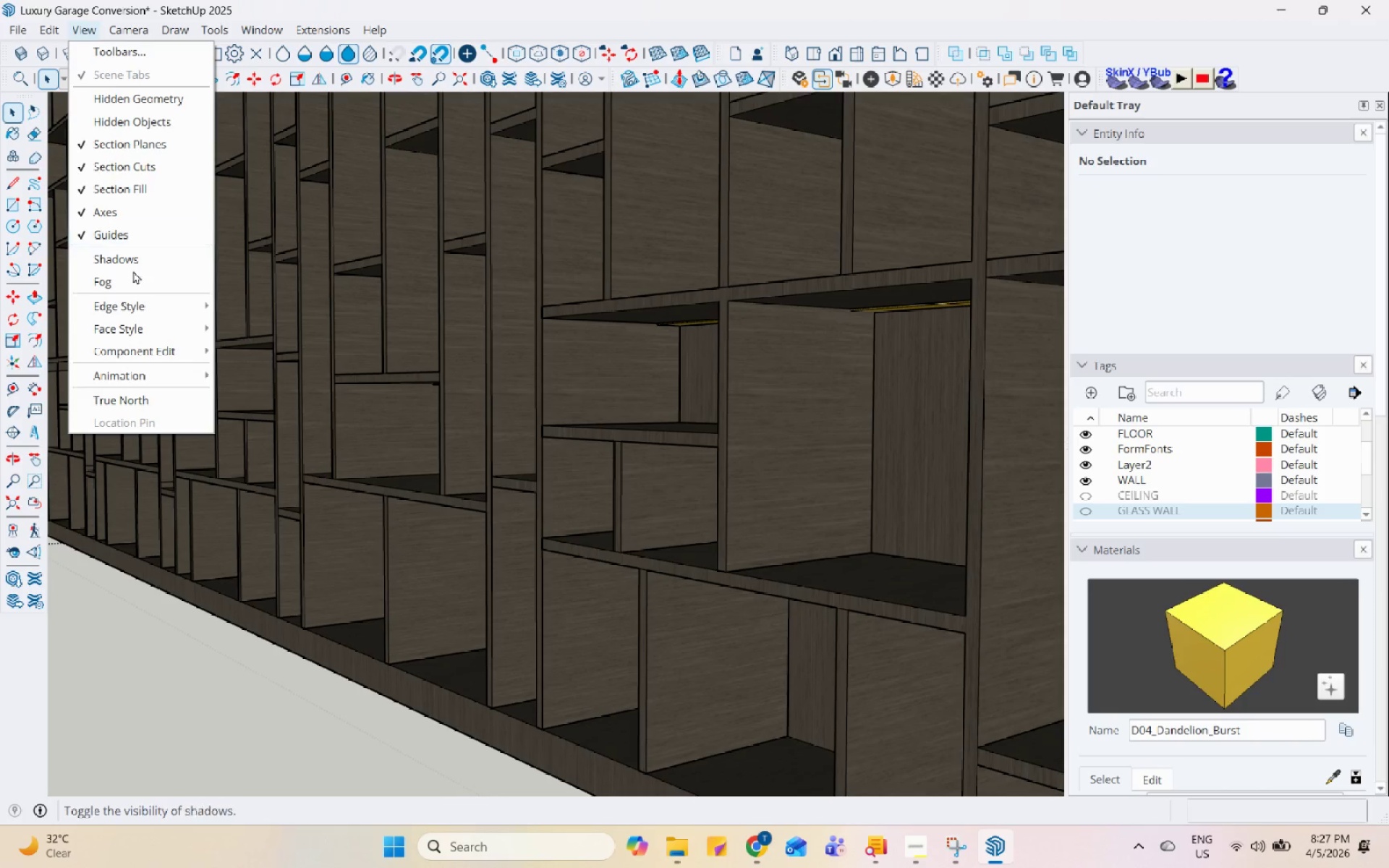 
left_click([153, 356])
 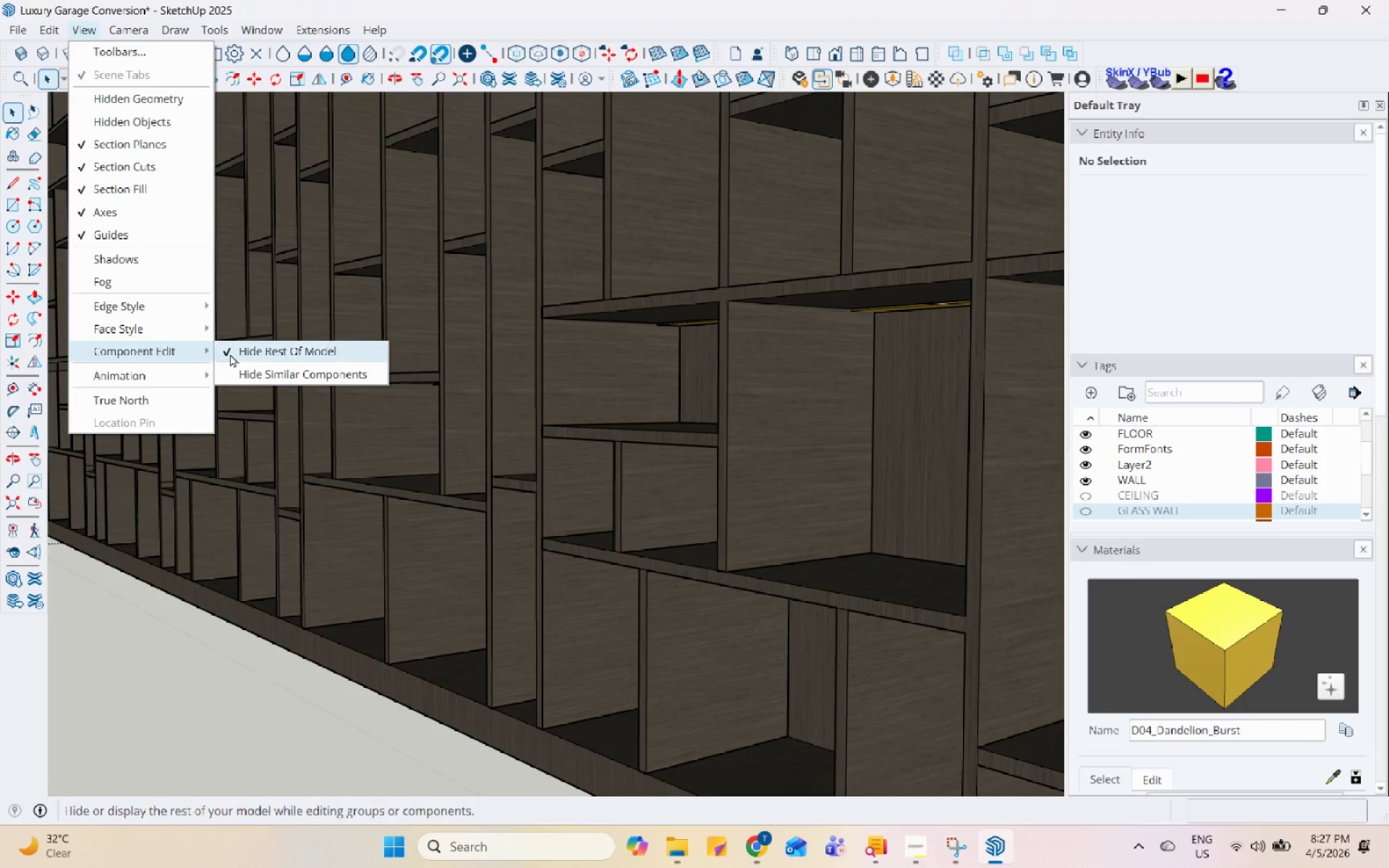 
left_click([239, 349])
 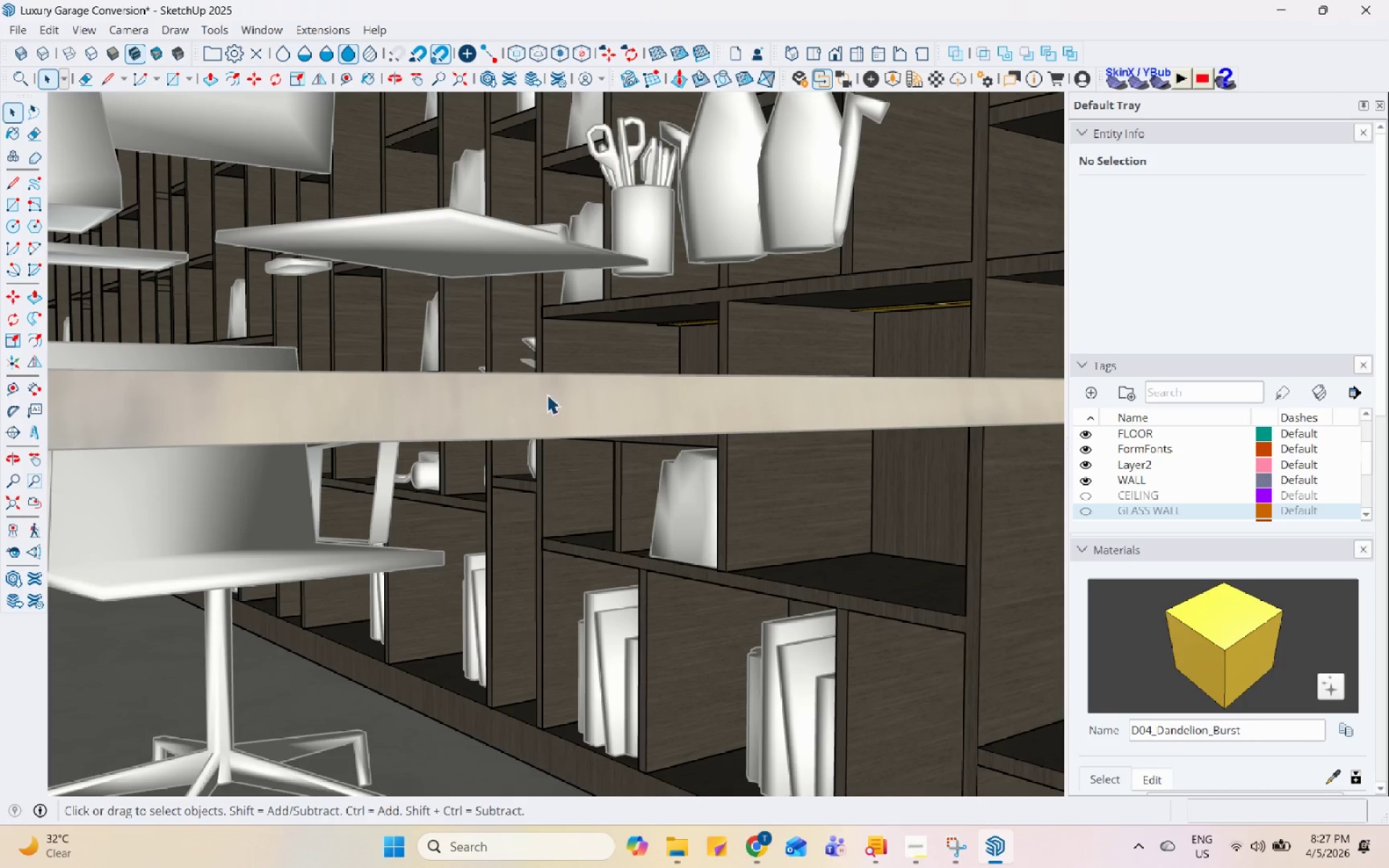 
scroll: coordinate [680, 450], scroll_direction: down, amount: 2.0
 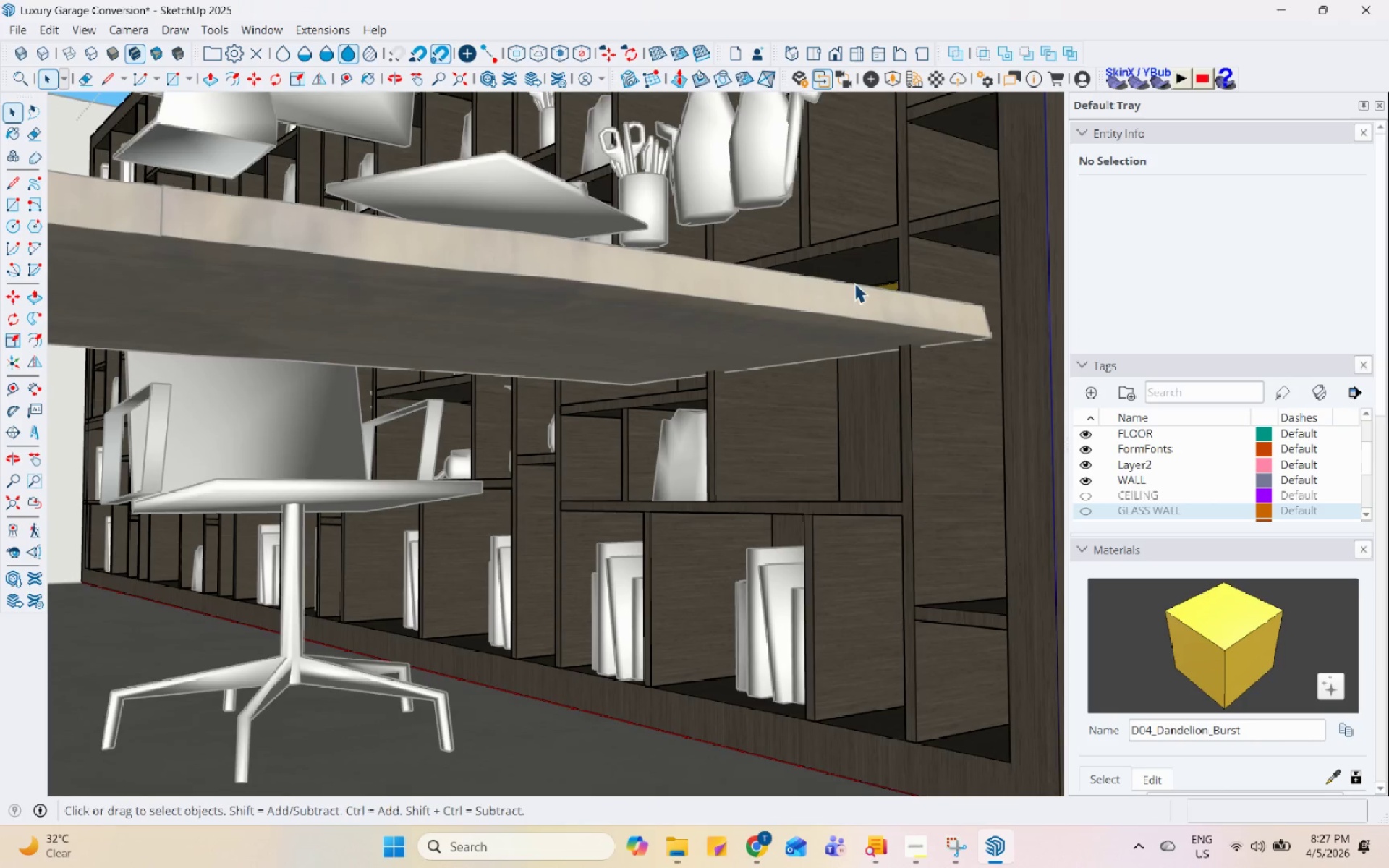 
double_click([869, 260])
 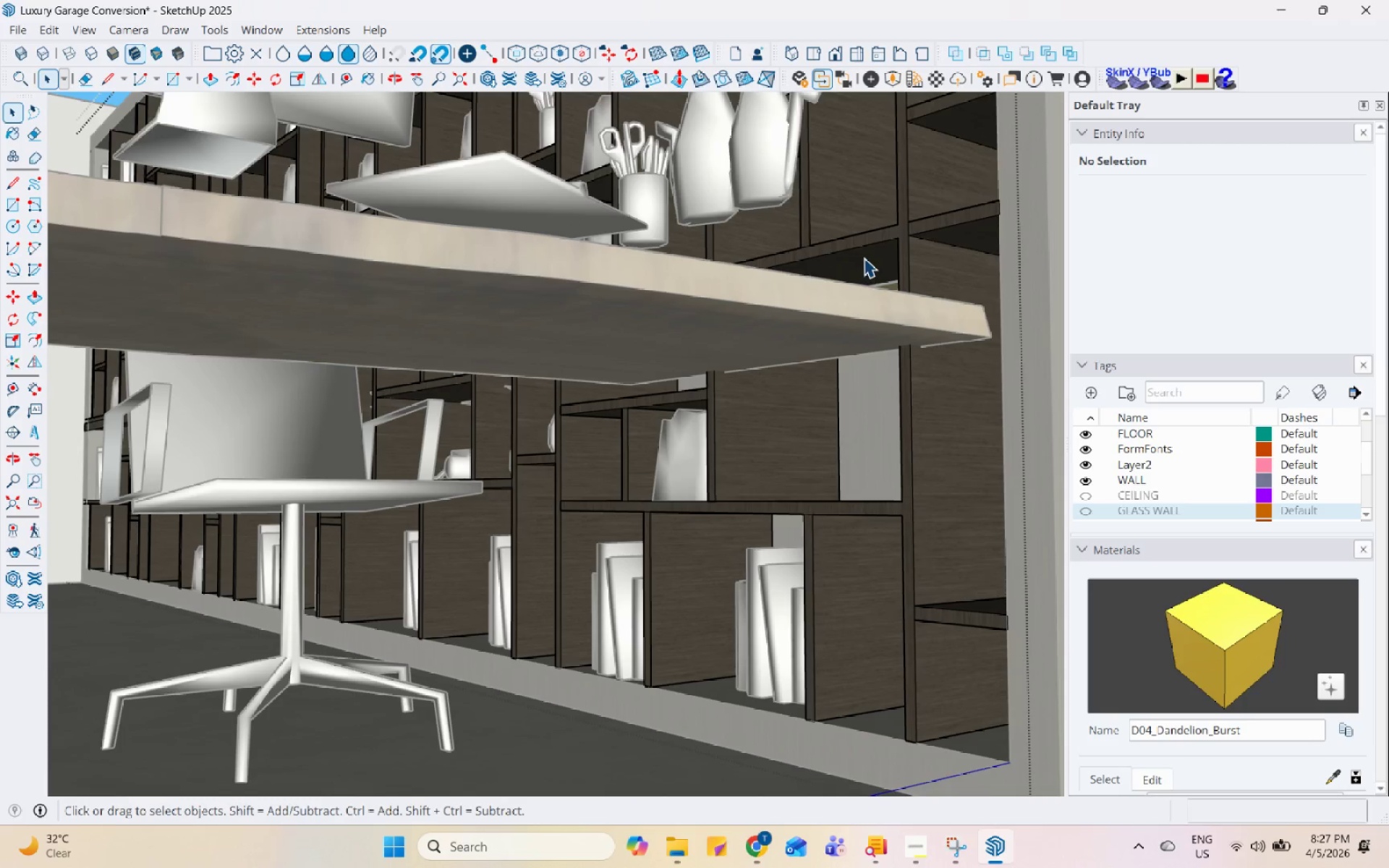 
triple_click([862, 258])
 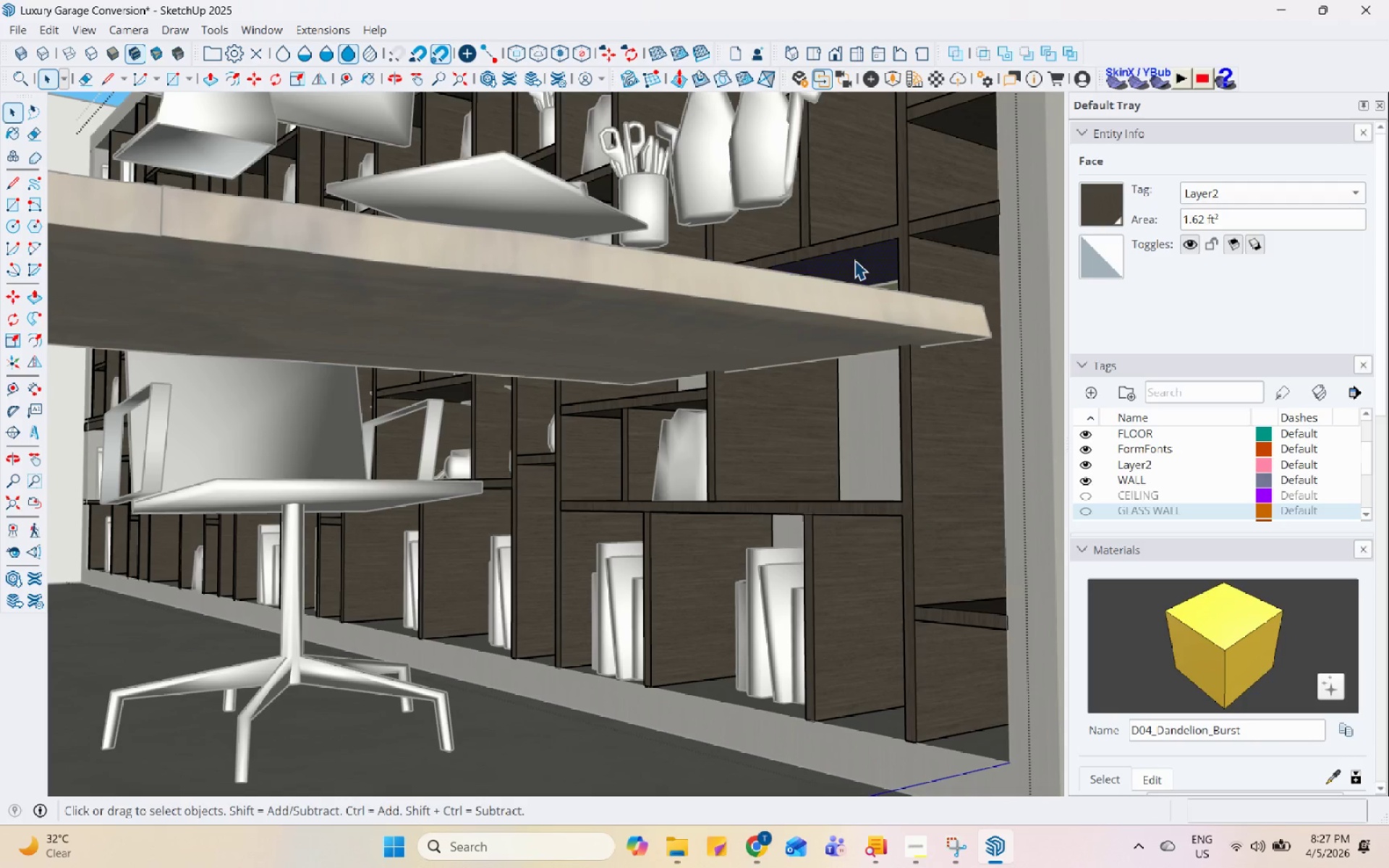 
key(P)
 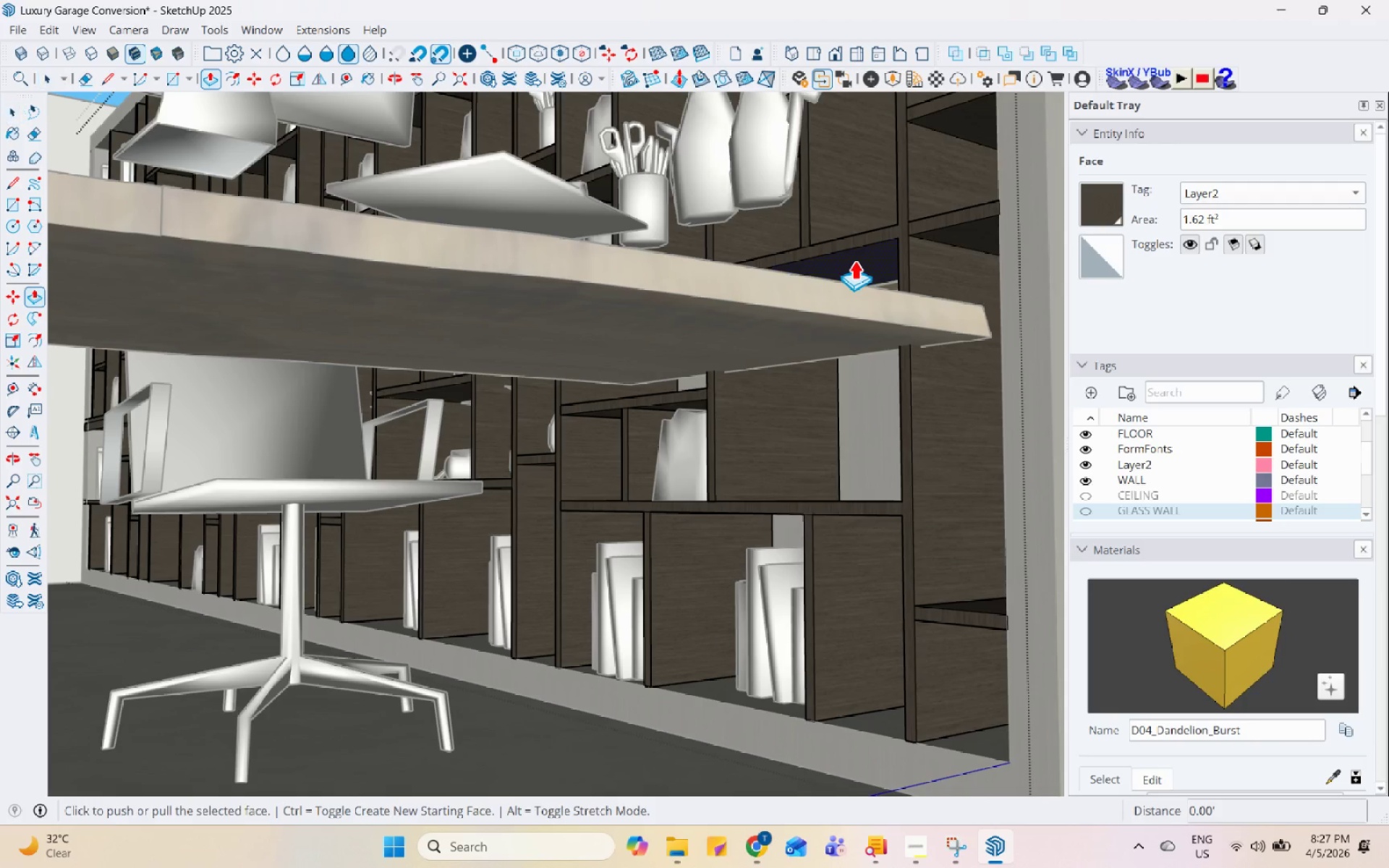 
left_click([854, 260])
 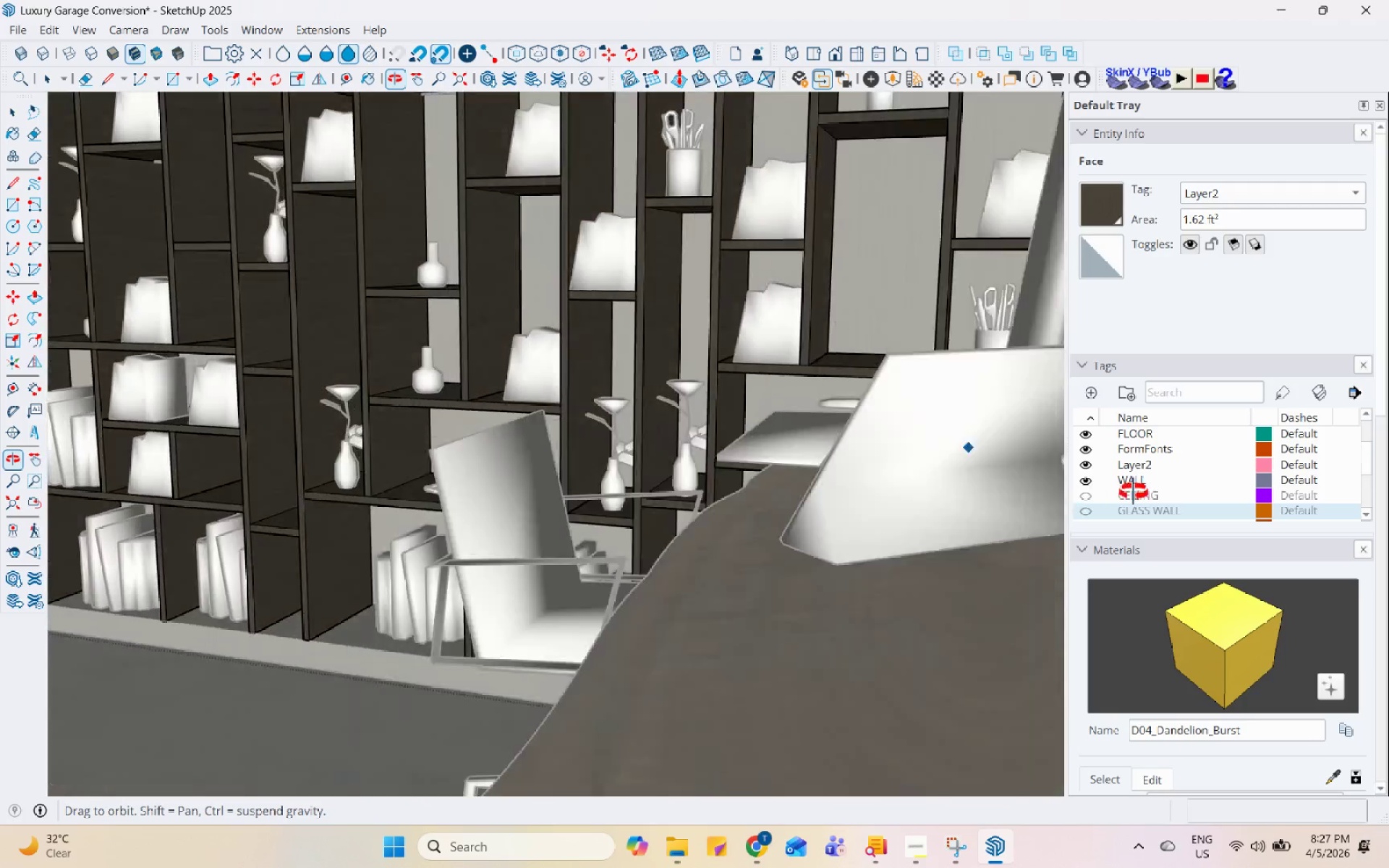 
wait(5.38)
 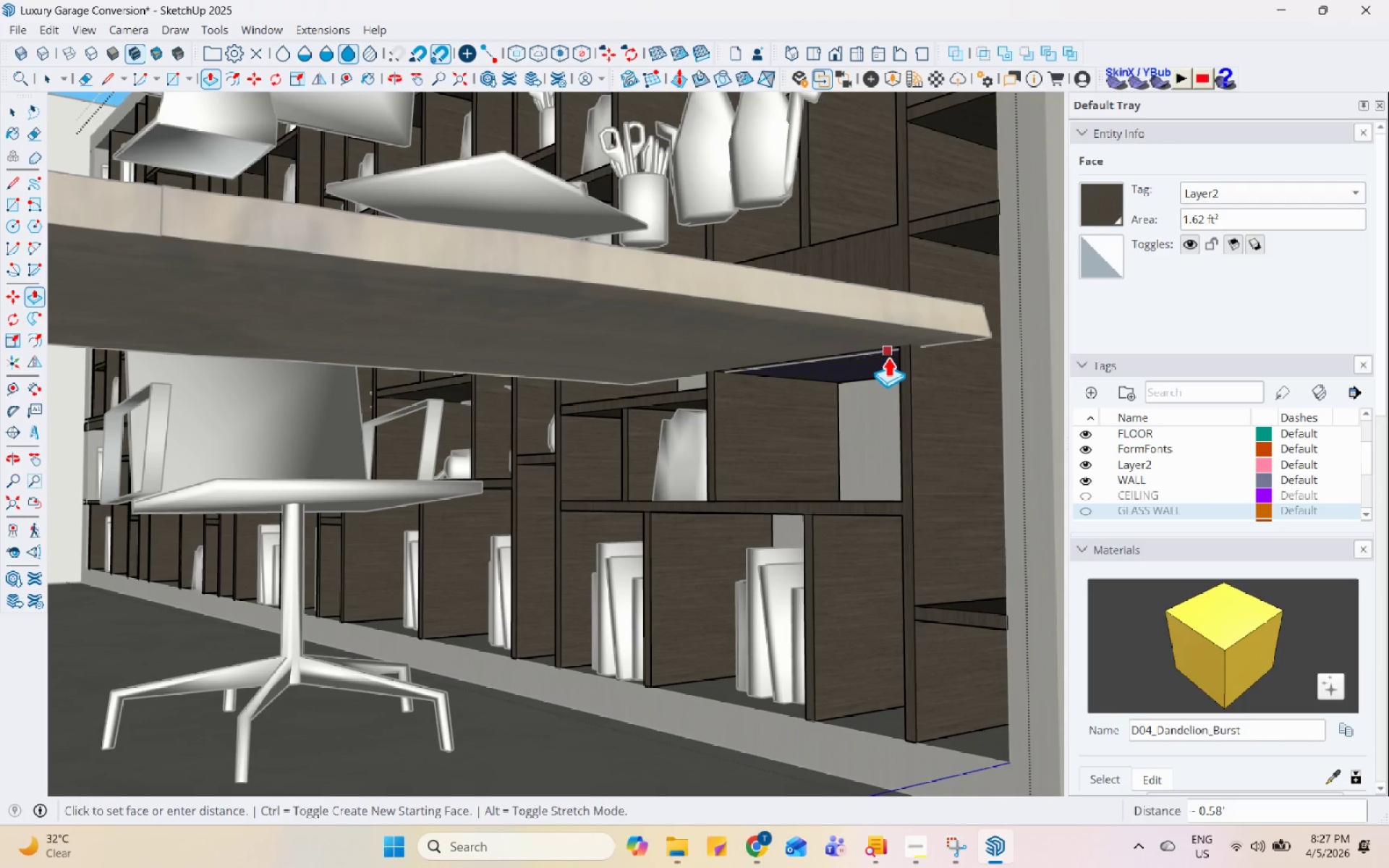 
key(Space)
 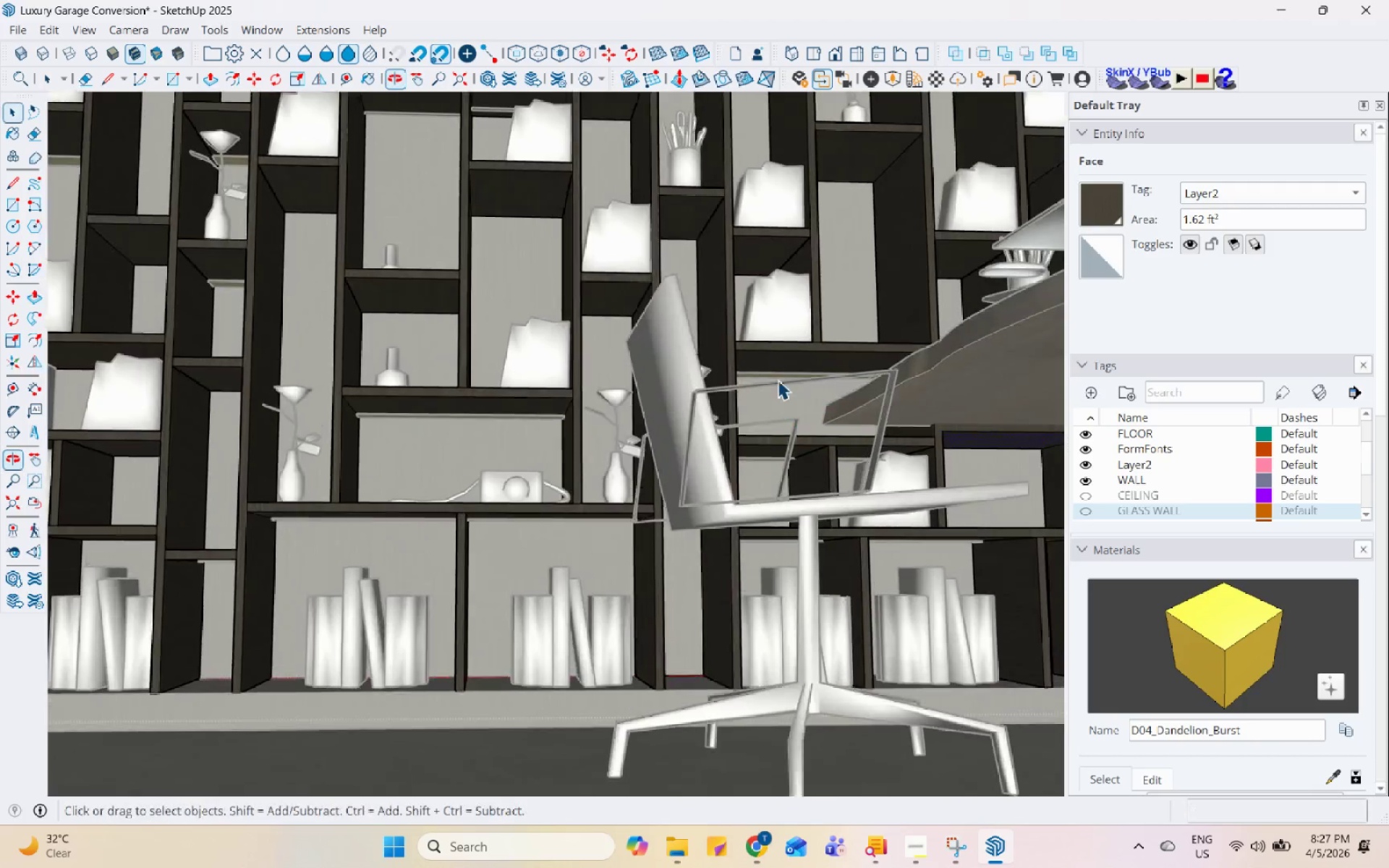 
left_click([781, 354])
 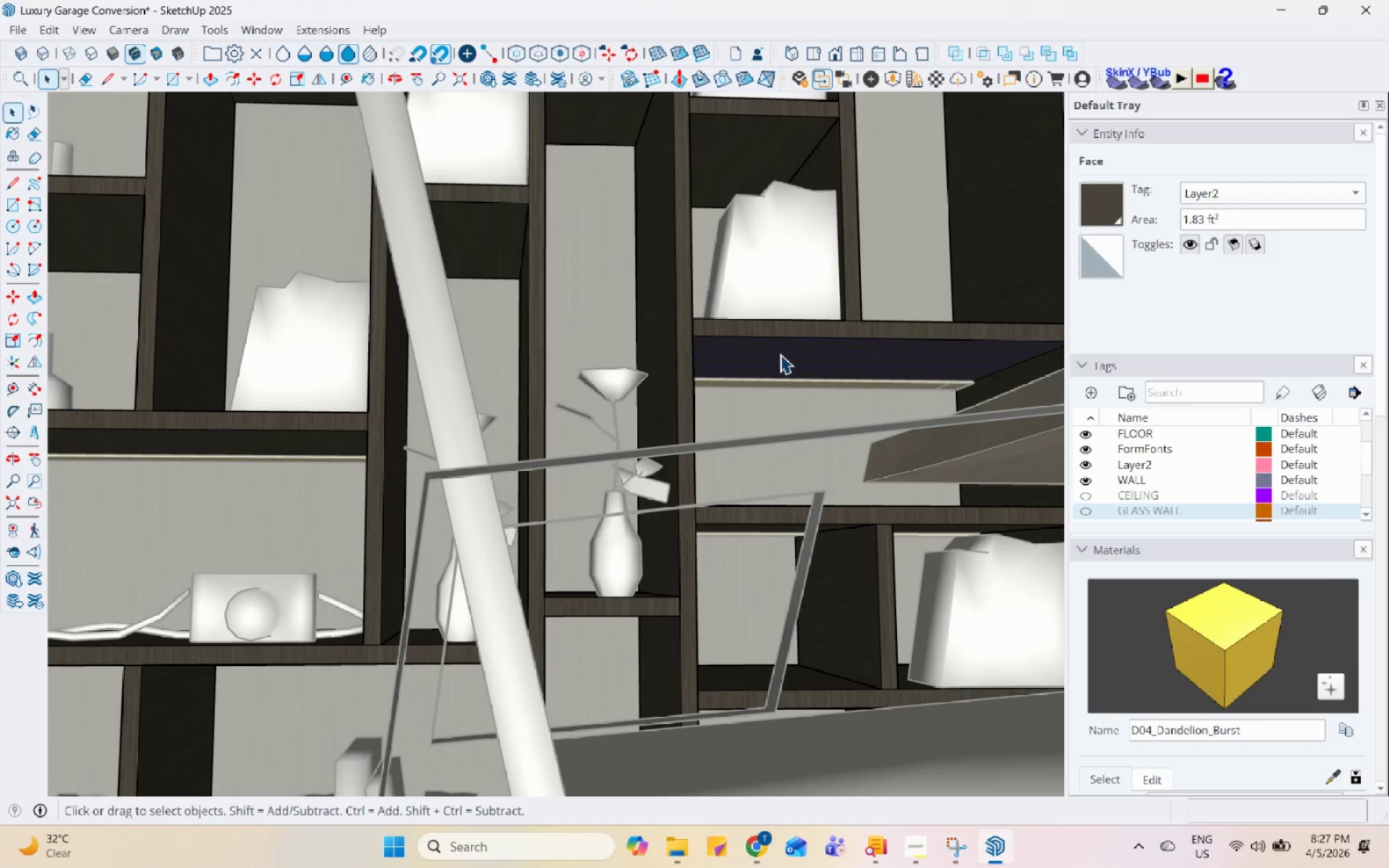 
scroll: coordinate [781, 354], scroll_direction: up, amount: 7.0
 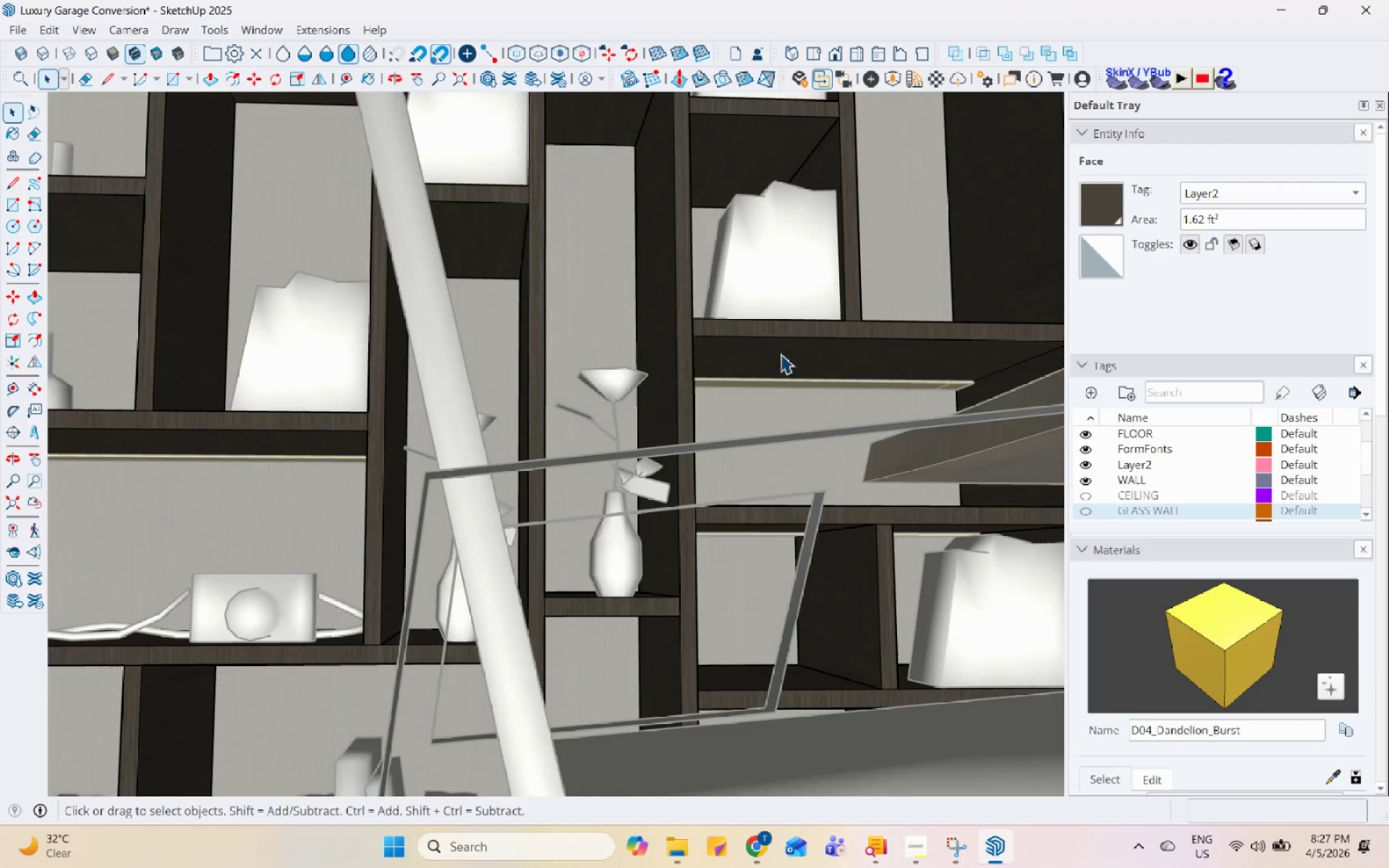 
key(P)
 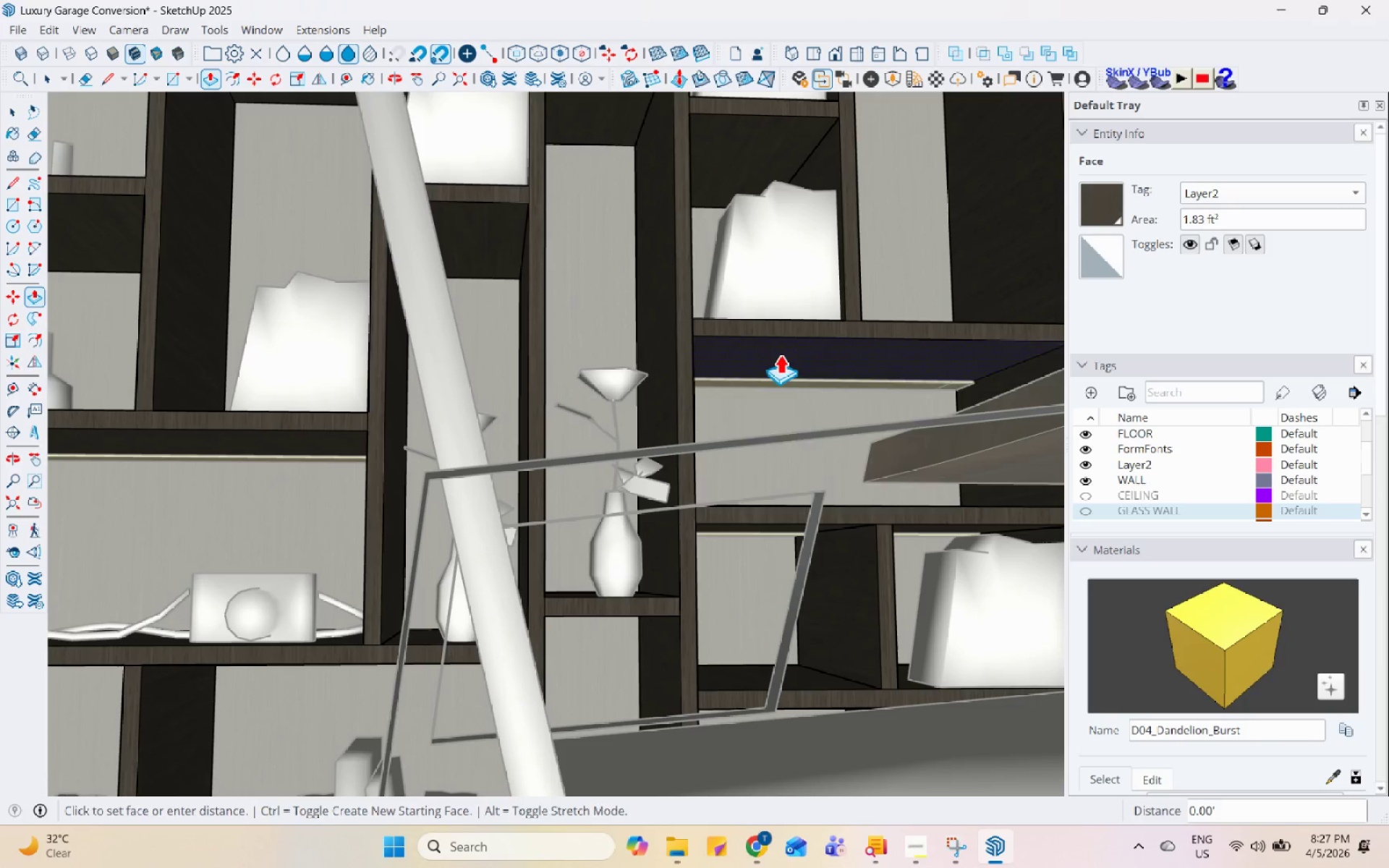 
double_click([780, 354])
 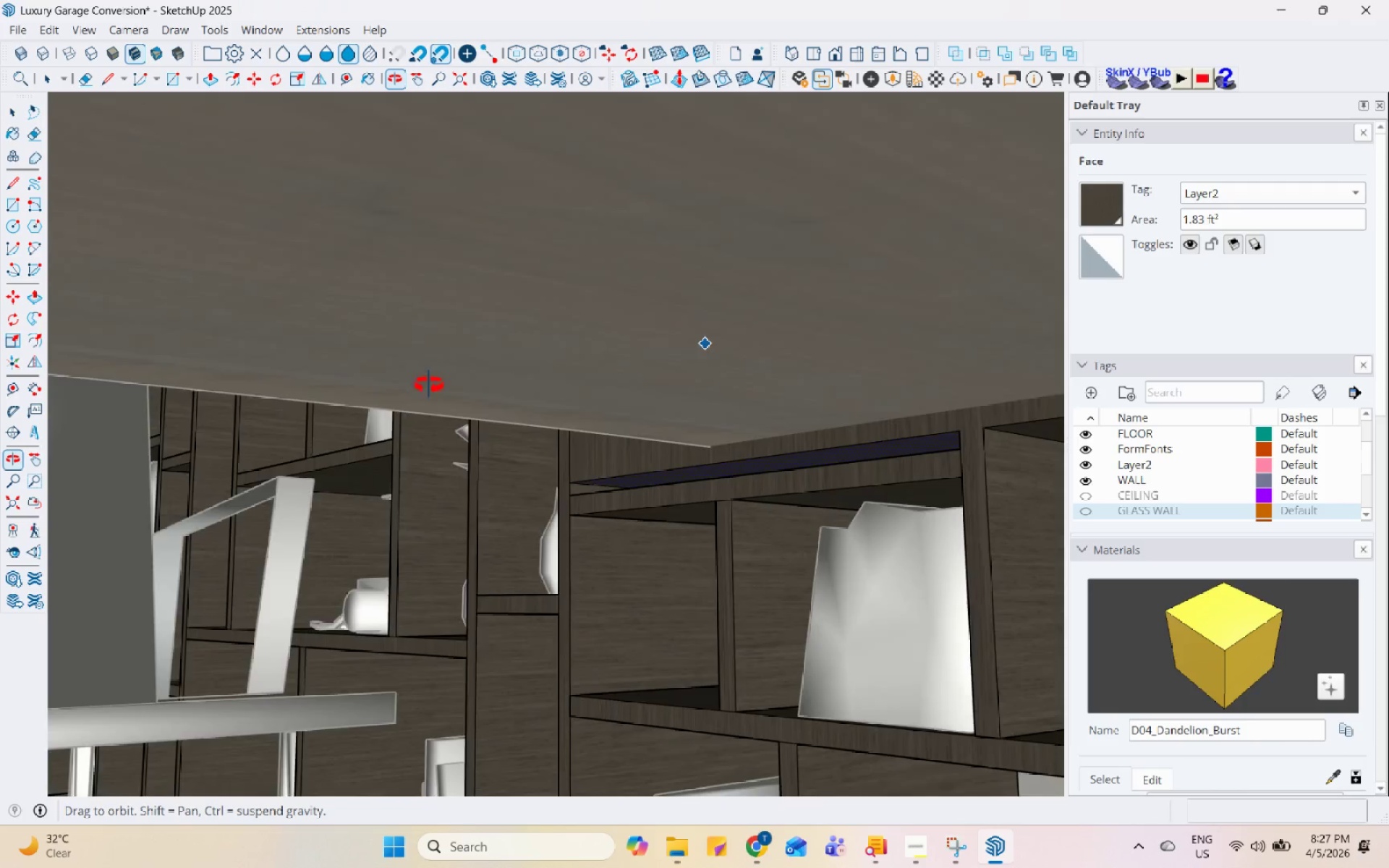 
left_click([668, 479])
 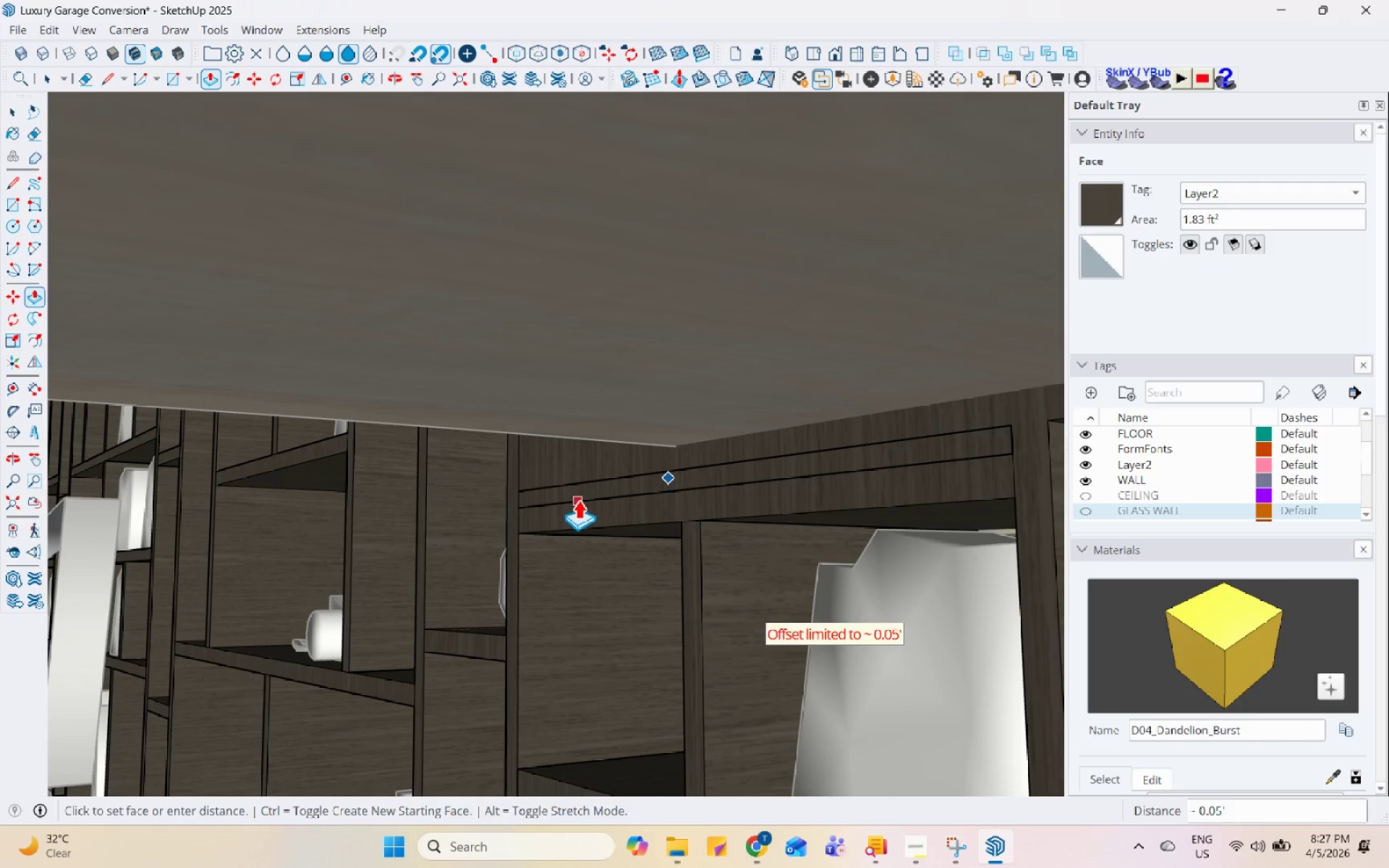 
scroll: coordinate [662, 470], scroll_direction: up, amount: 3.0
 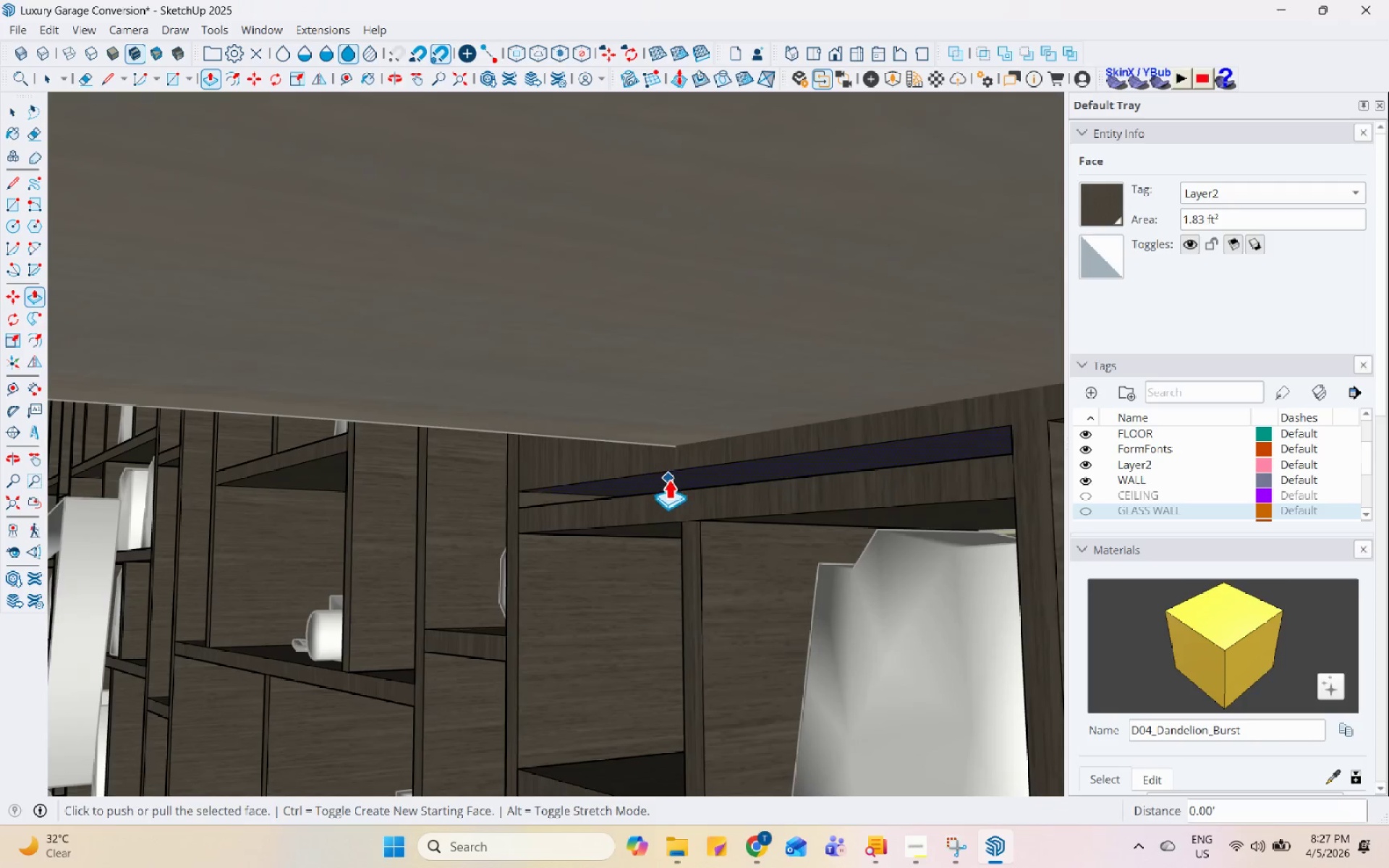 
left_click([577, 499])
 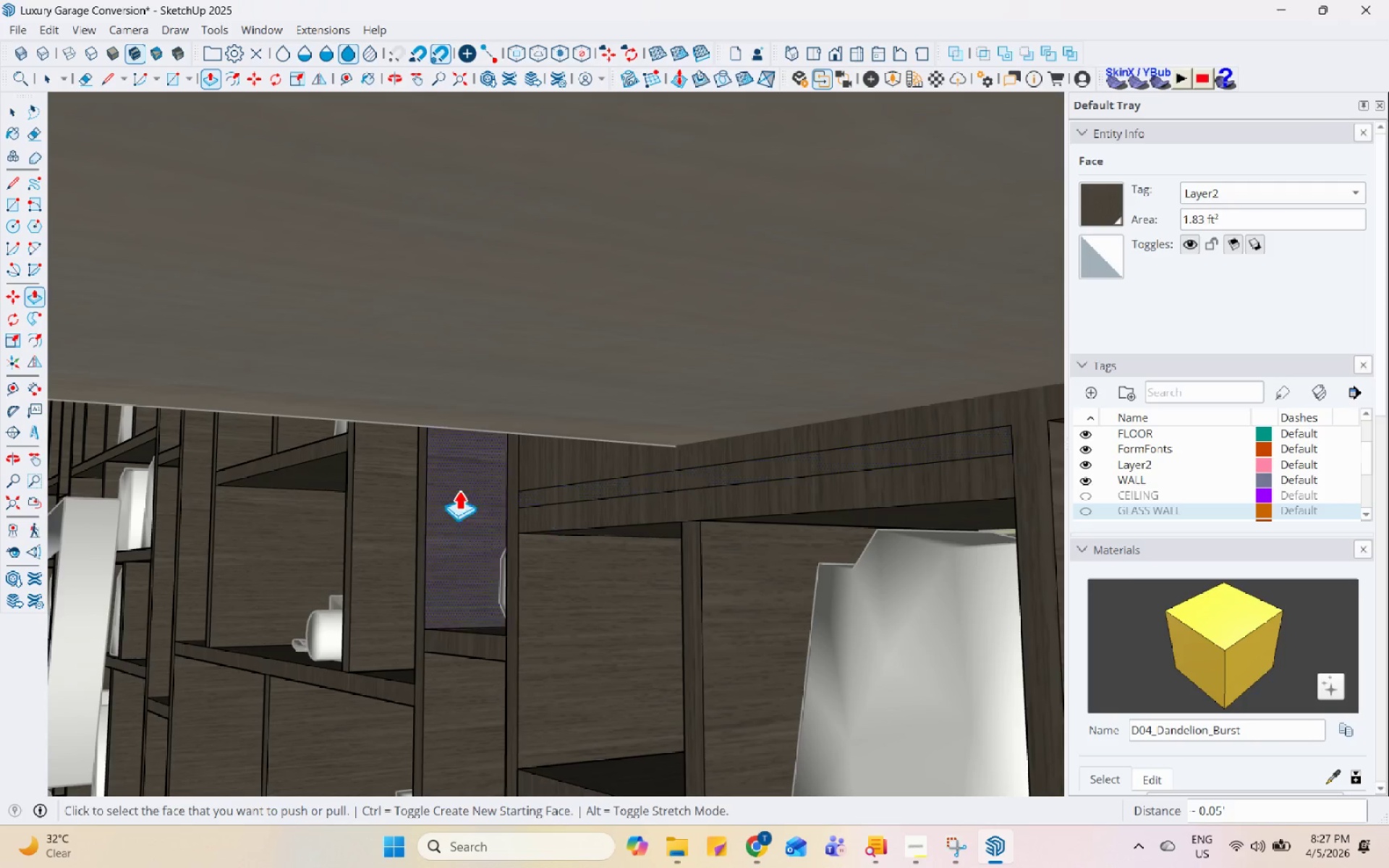 
key(Space)
 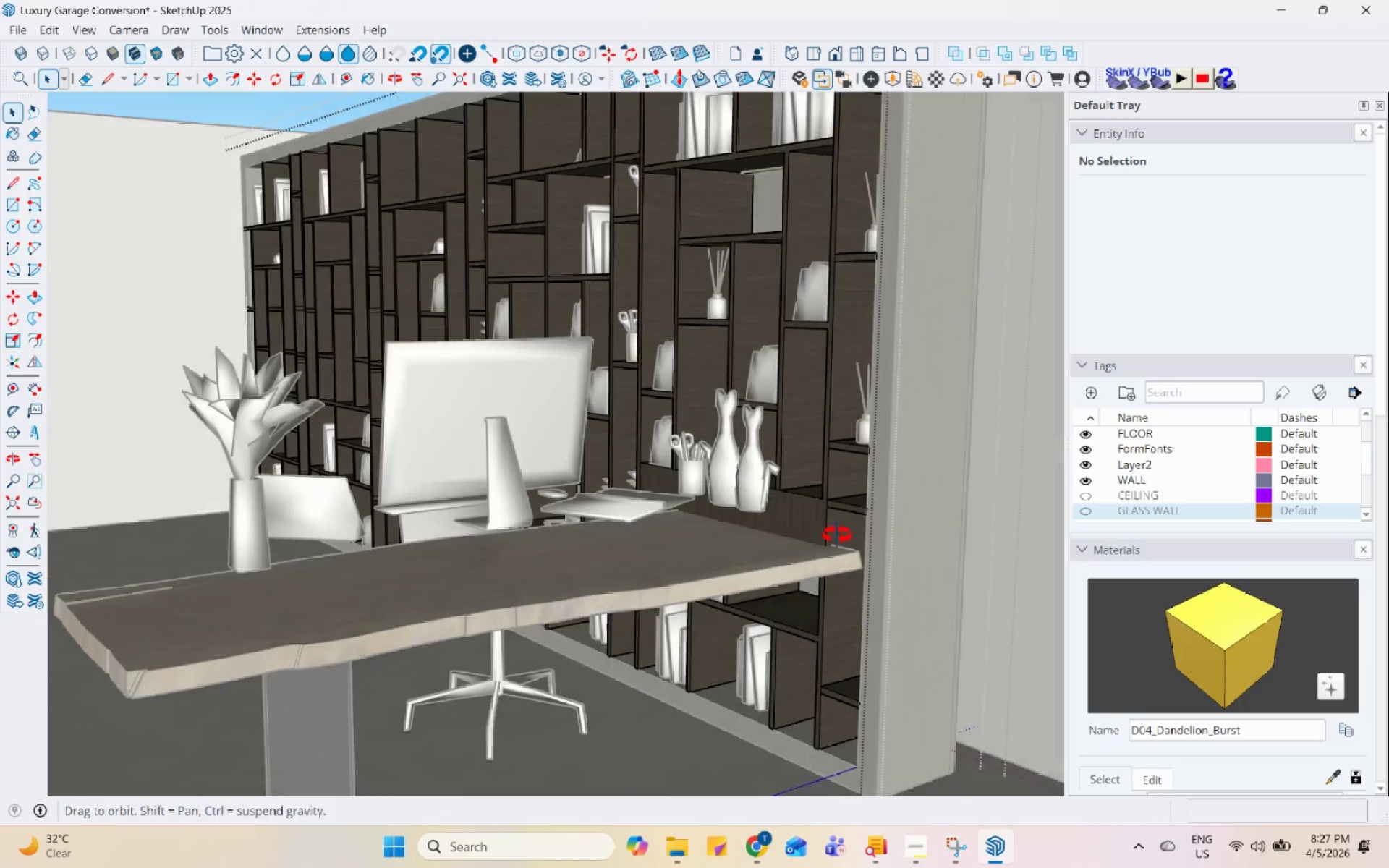 
key(Escape)
 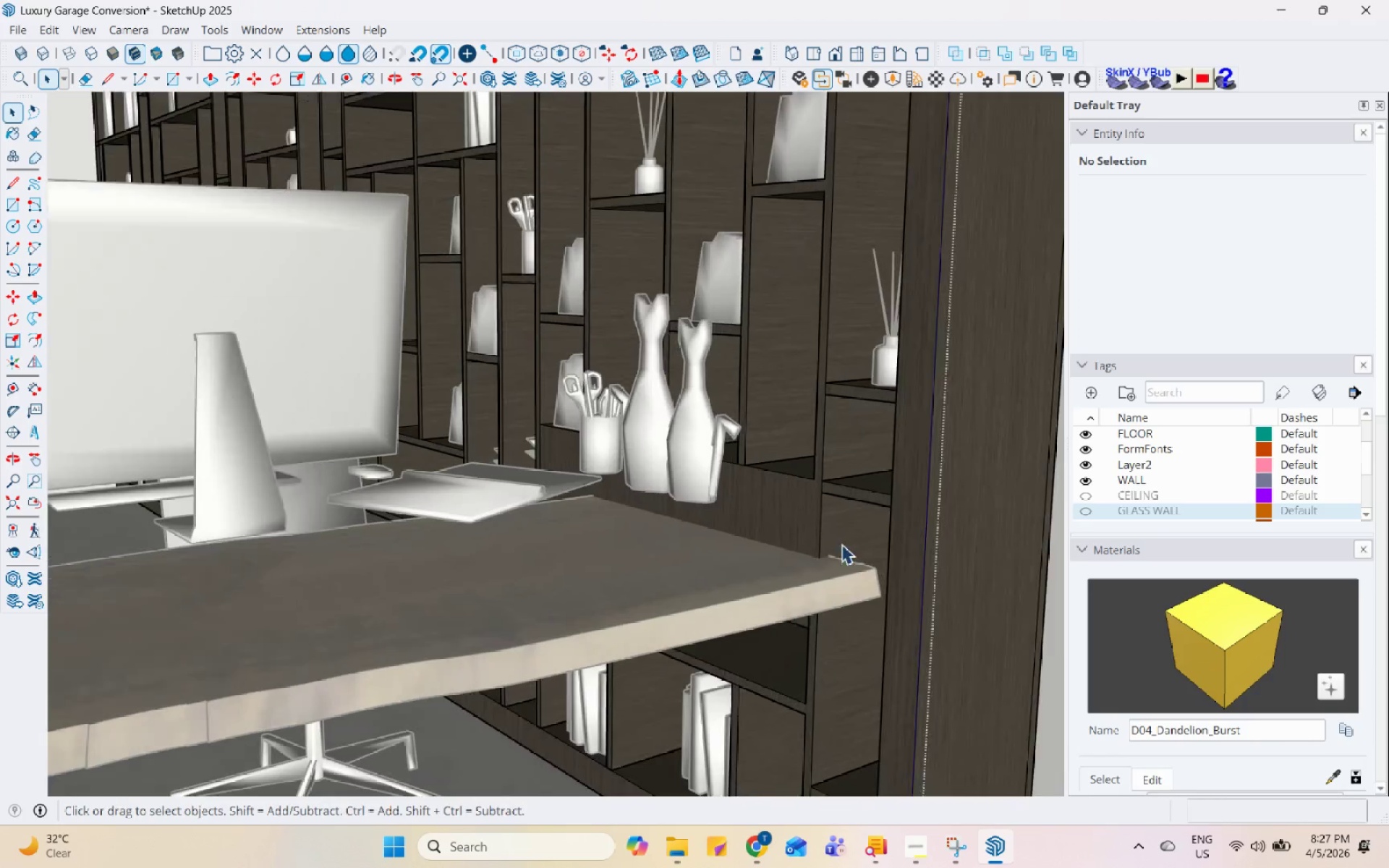 
left_click([833, 536])
 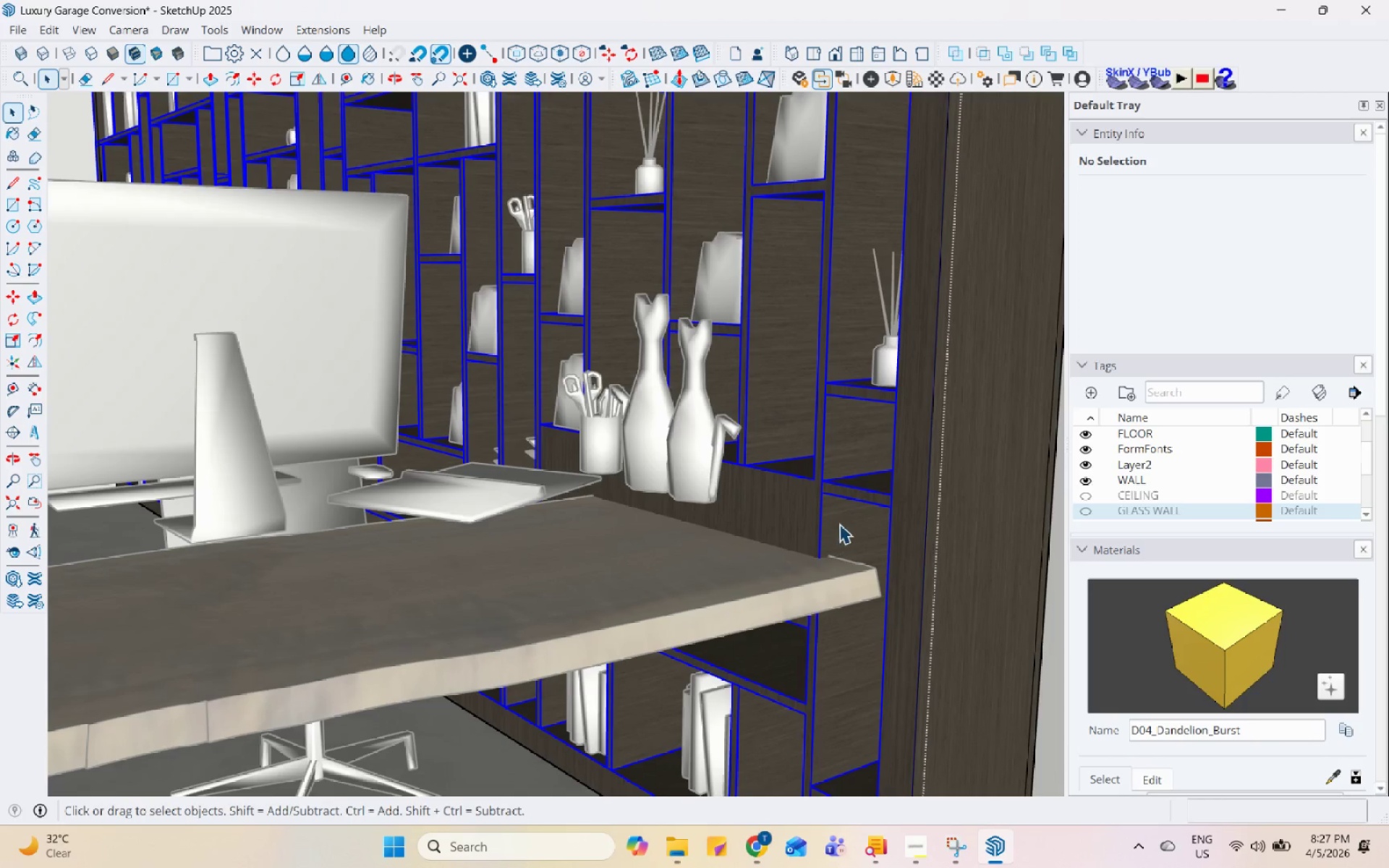 
scroll: coordinate [849, 550], scroll_direction: down, amount: 15.0
 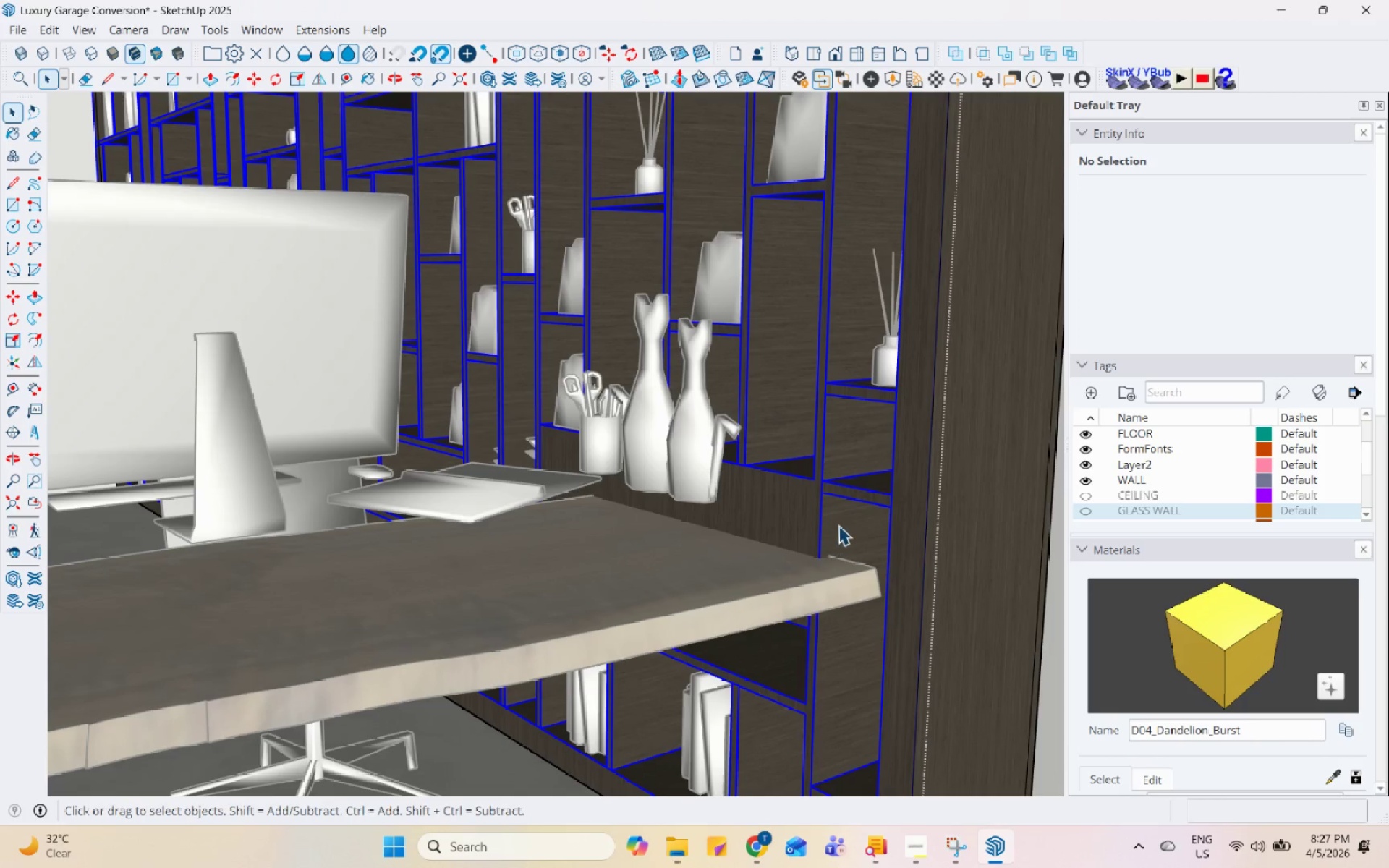 
double_click([841, 524])
 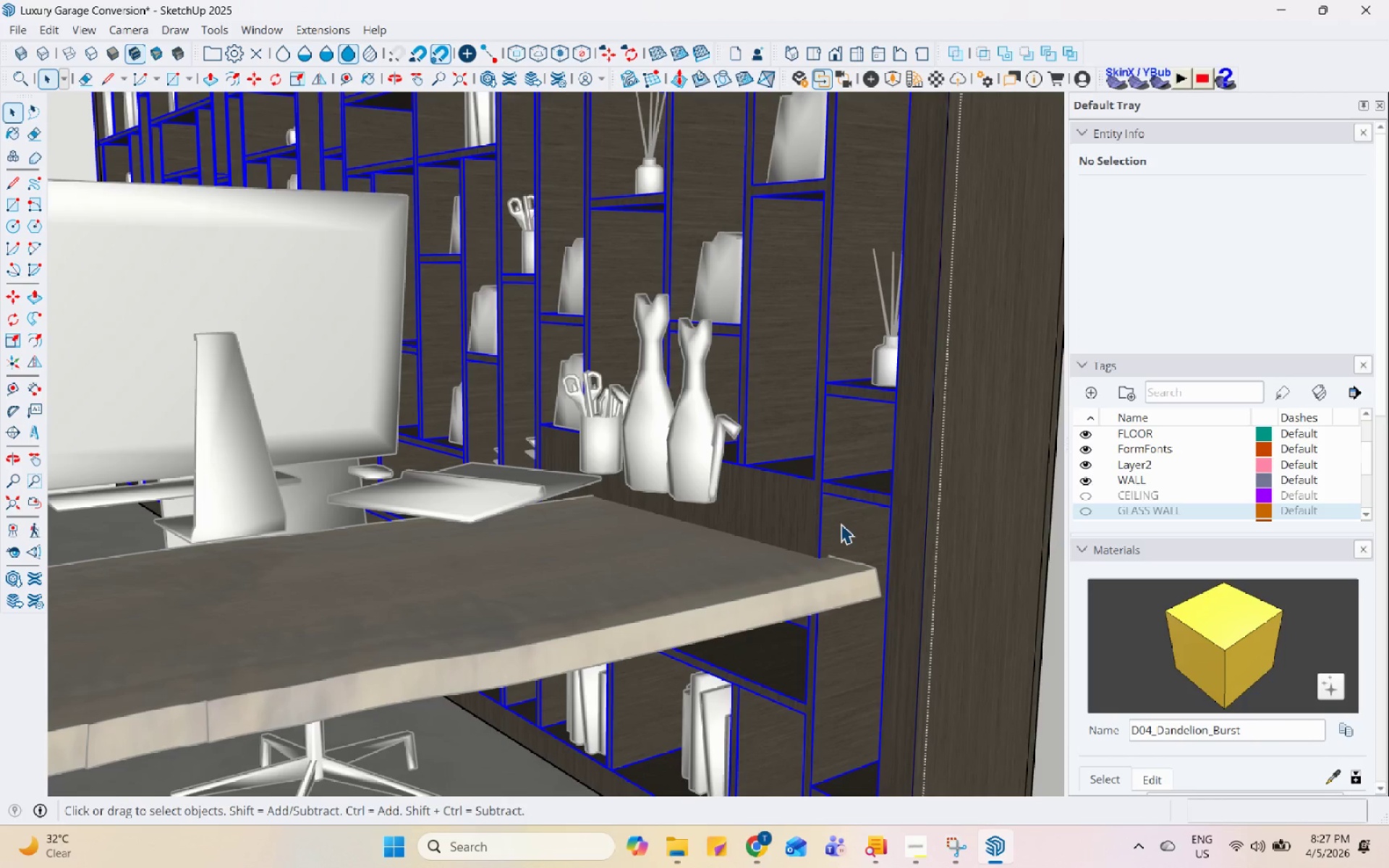 
triple_click([841, 524])
 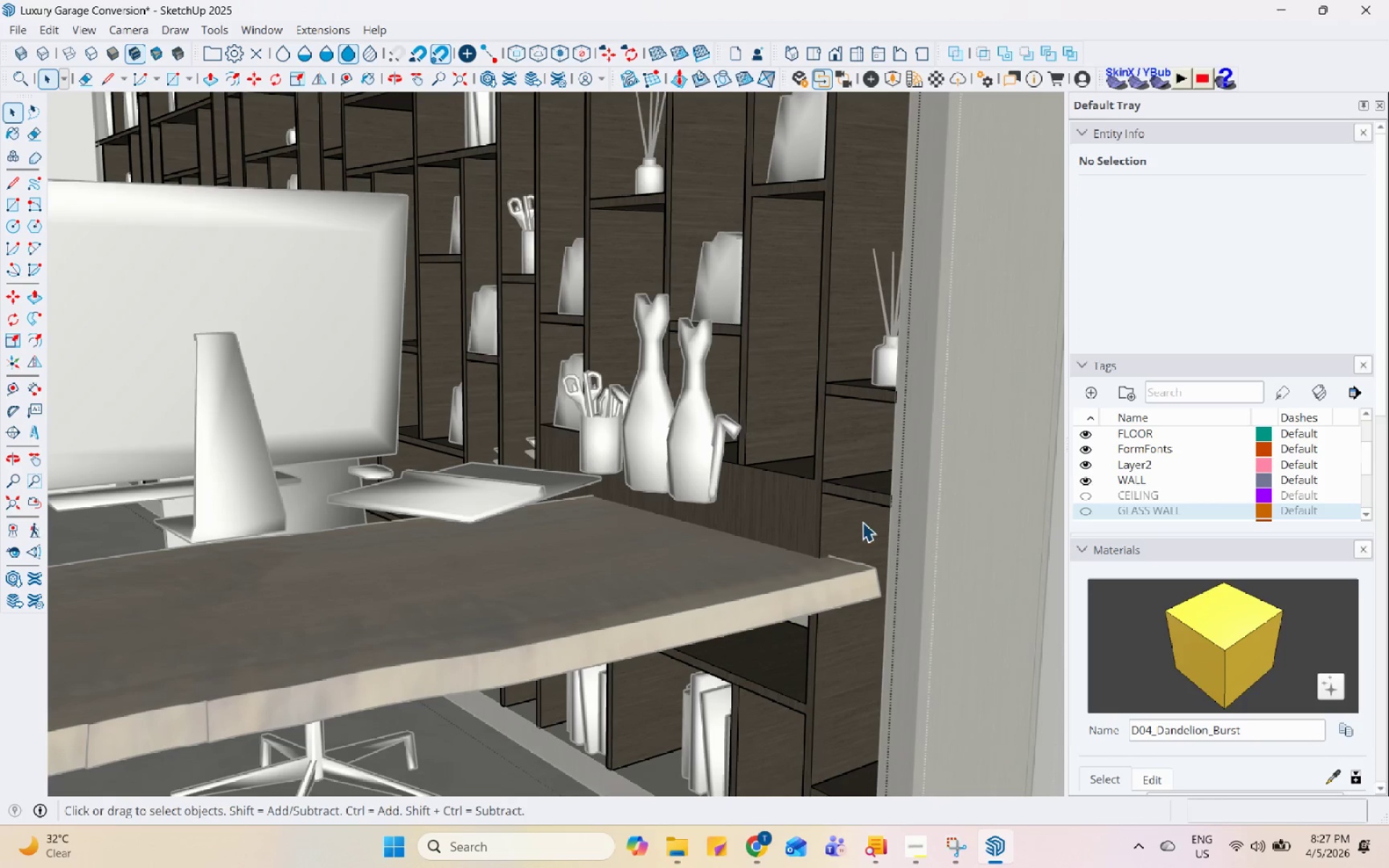 
triple_click([862, 522])
 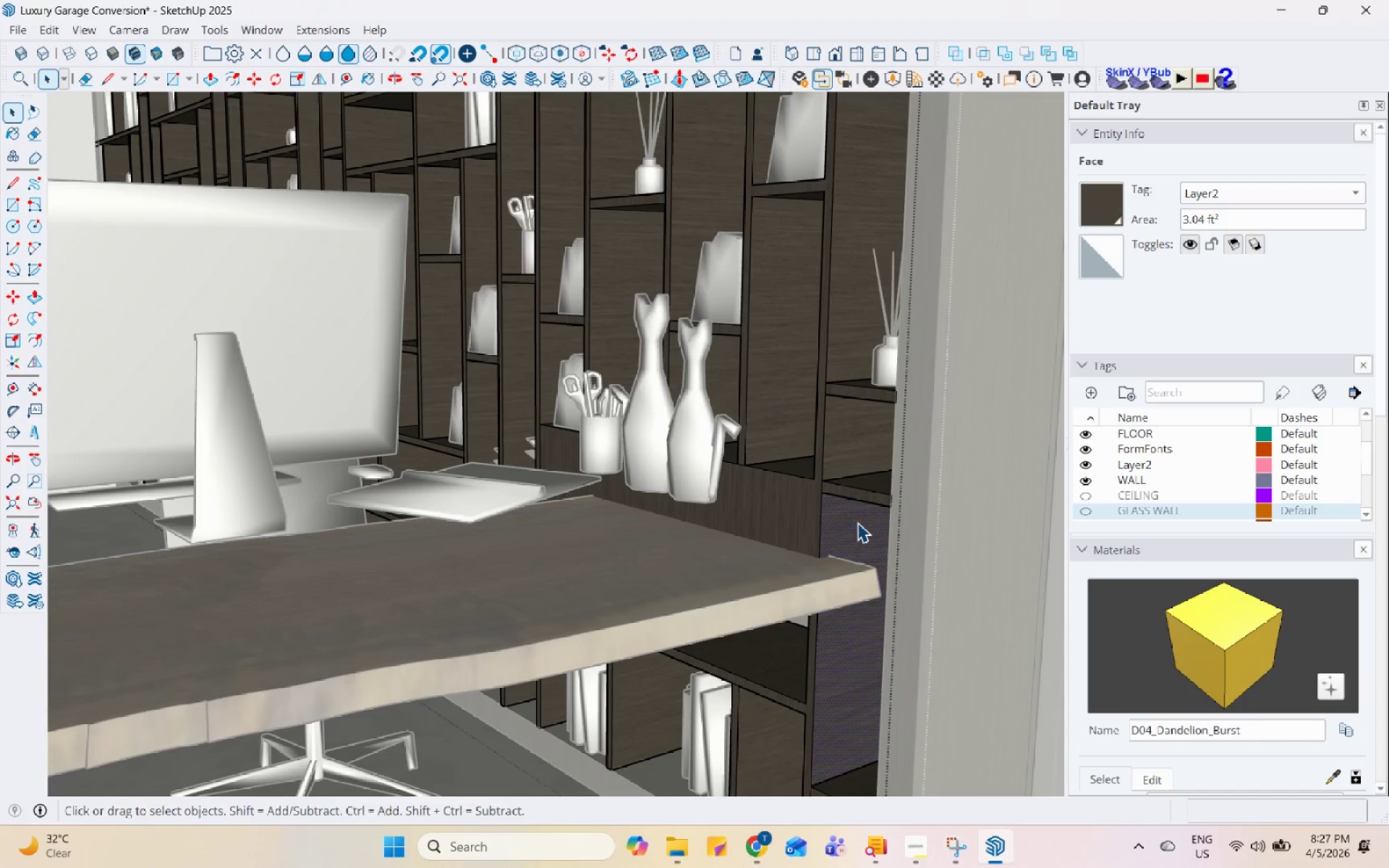 
key(P)
 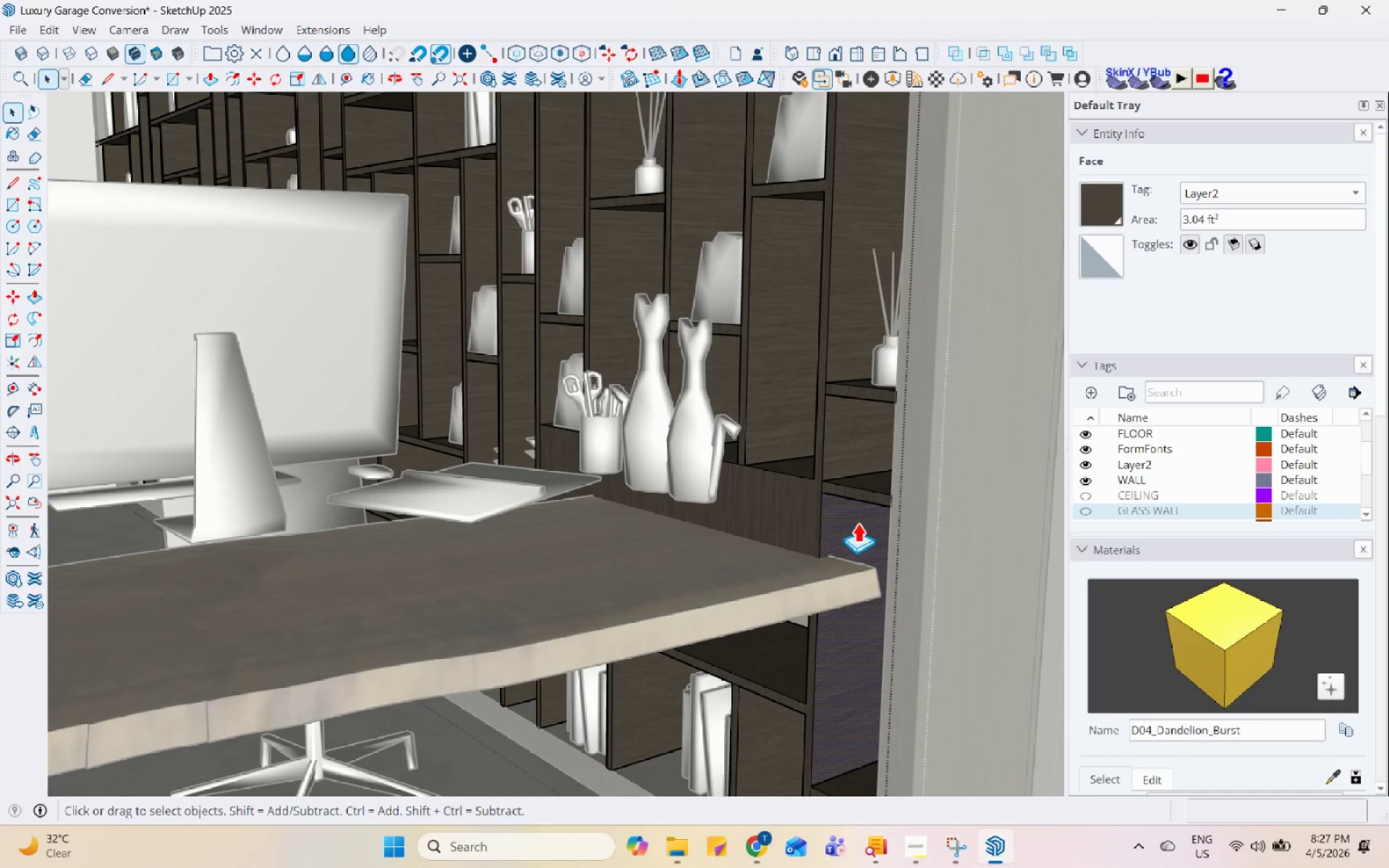 
left_click([857, 522])
 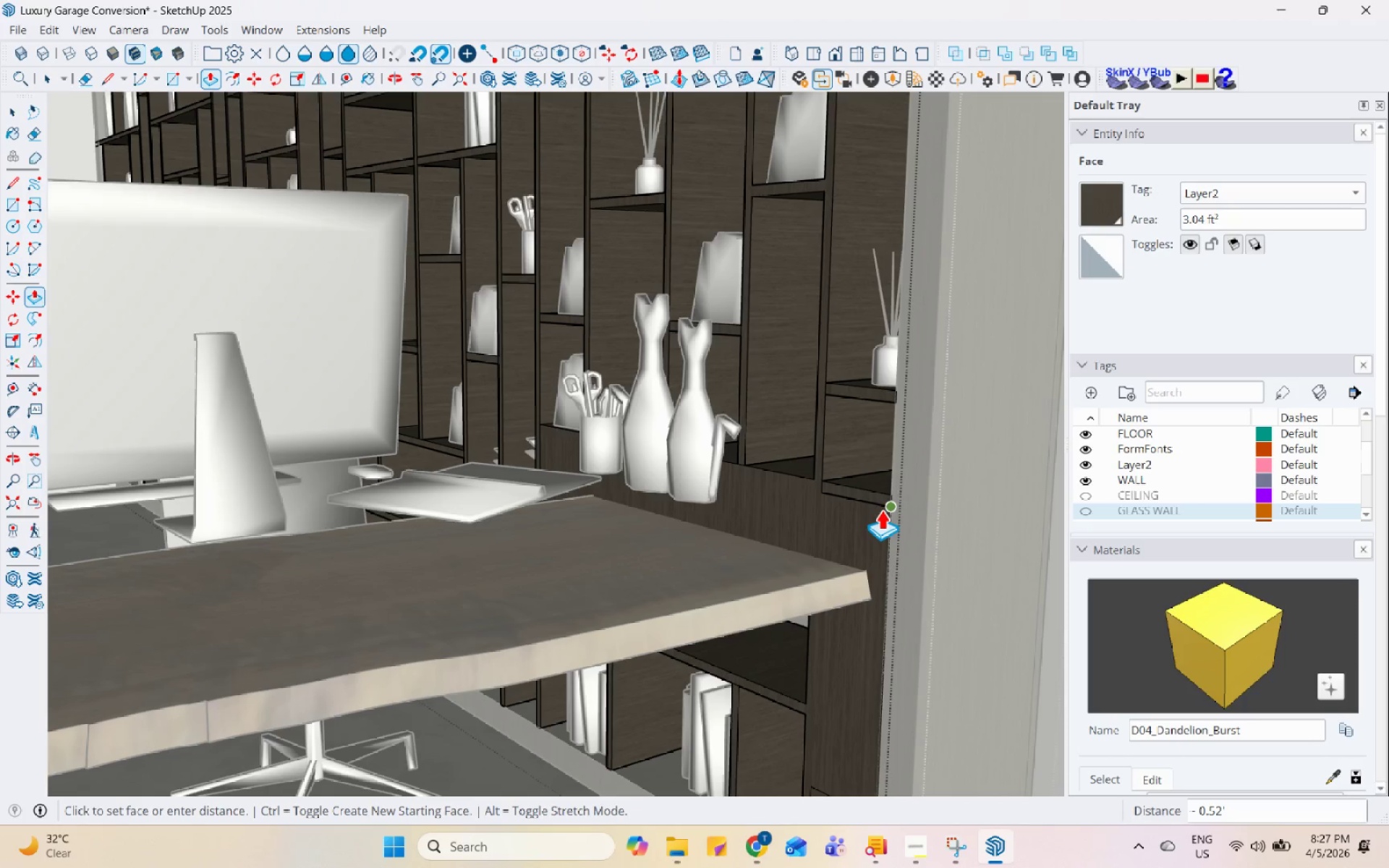 
left_click([881, 506])
 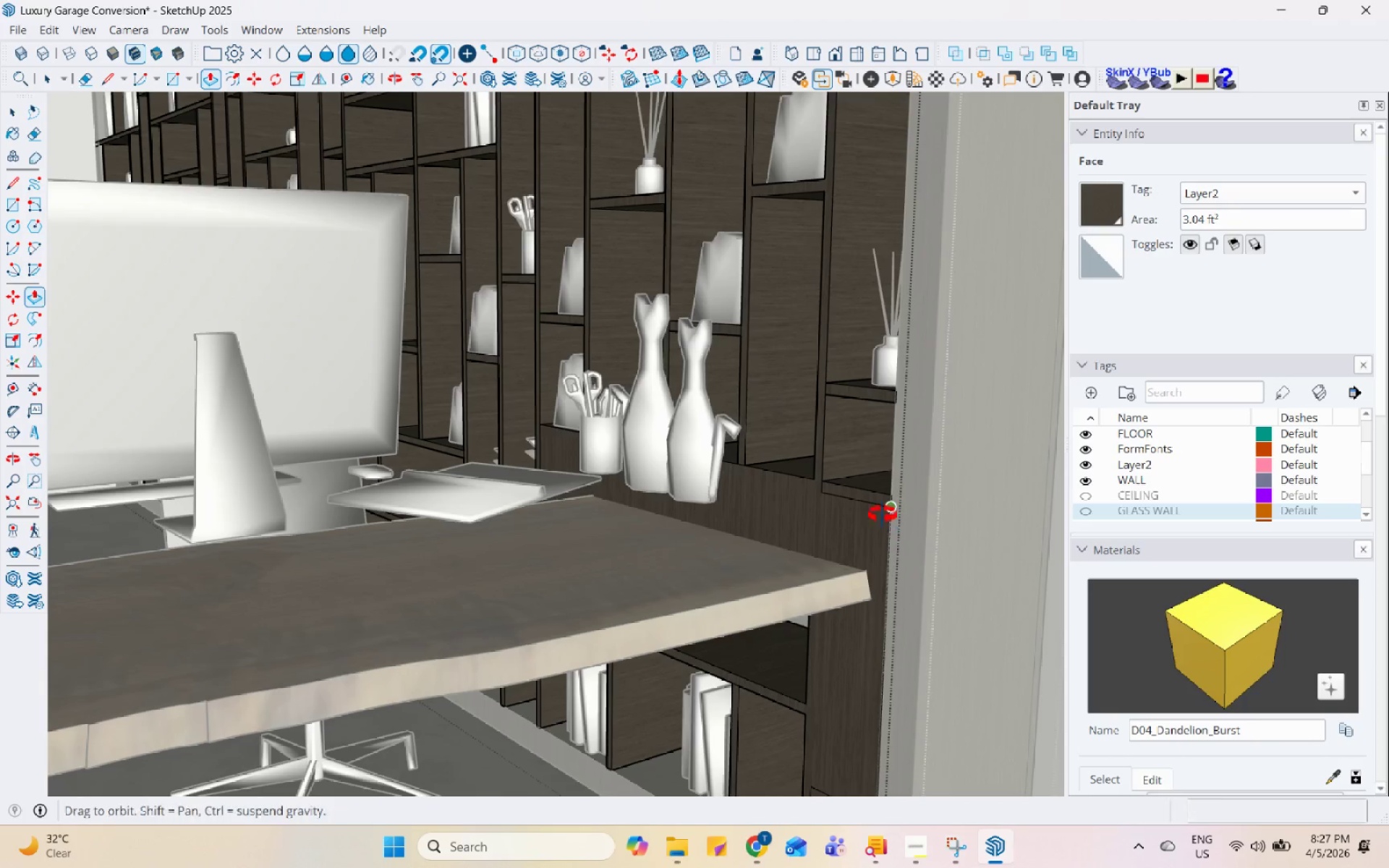 
key(Space)
 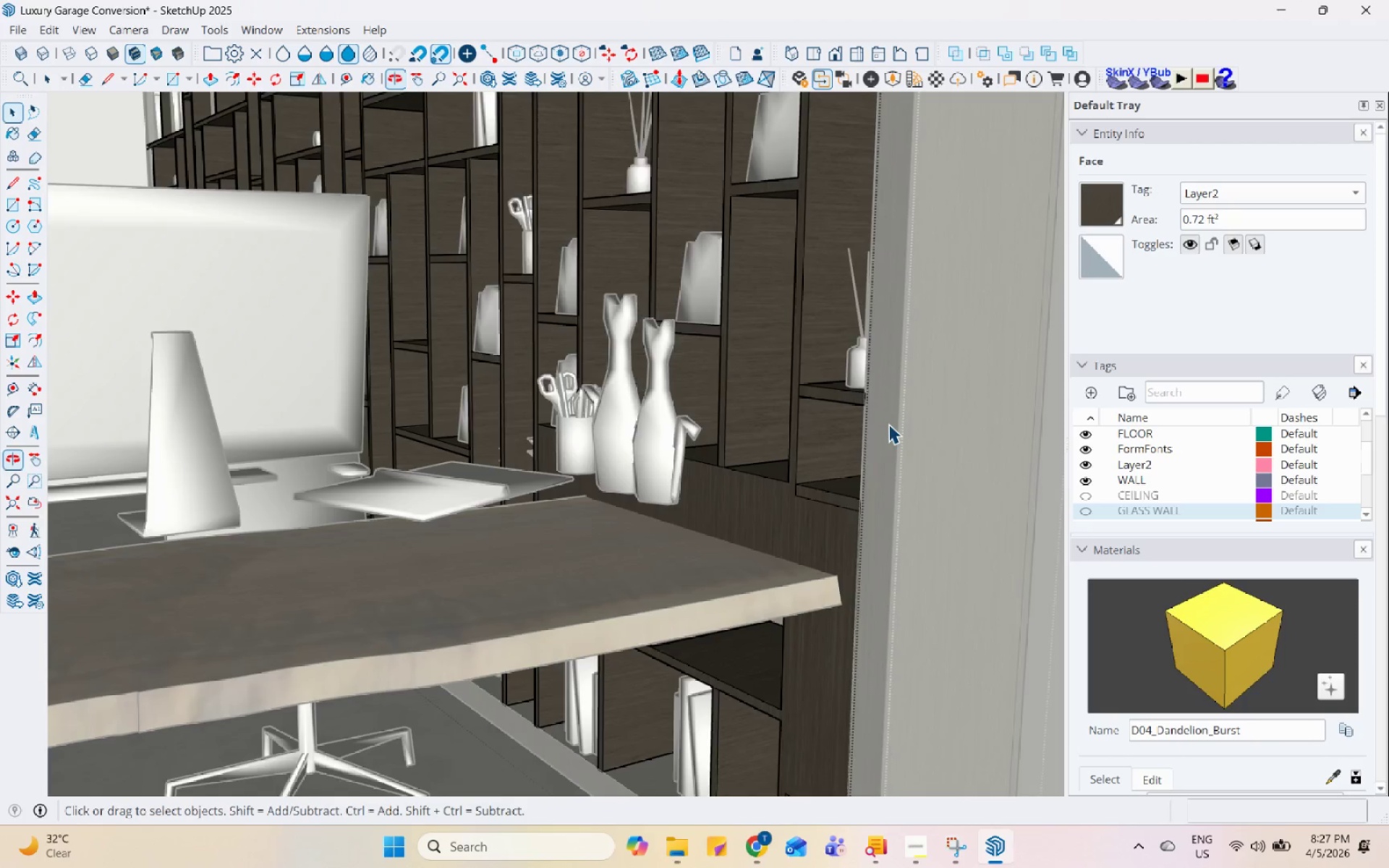 
key(Escape)
 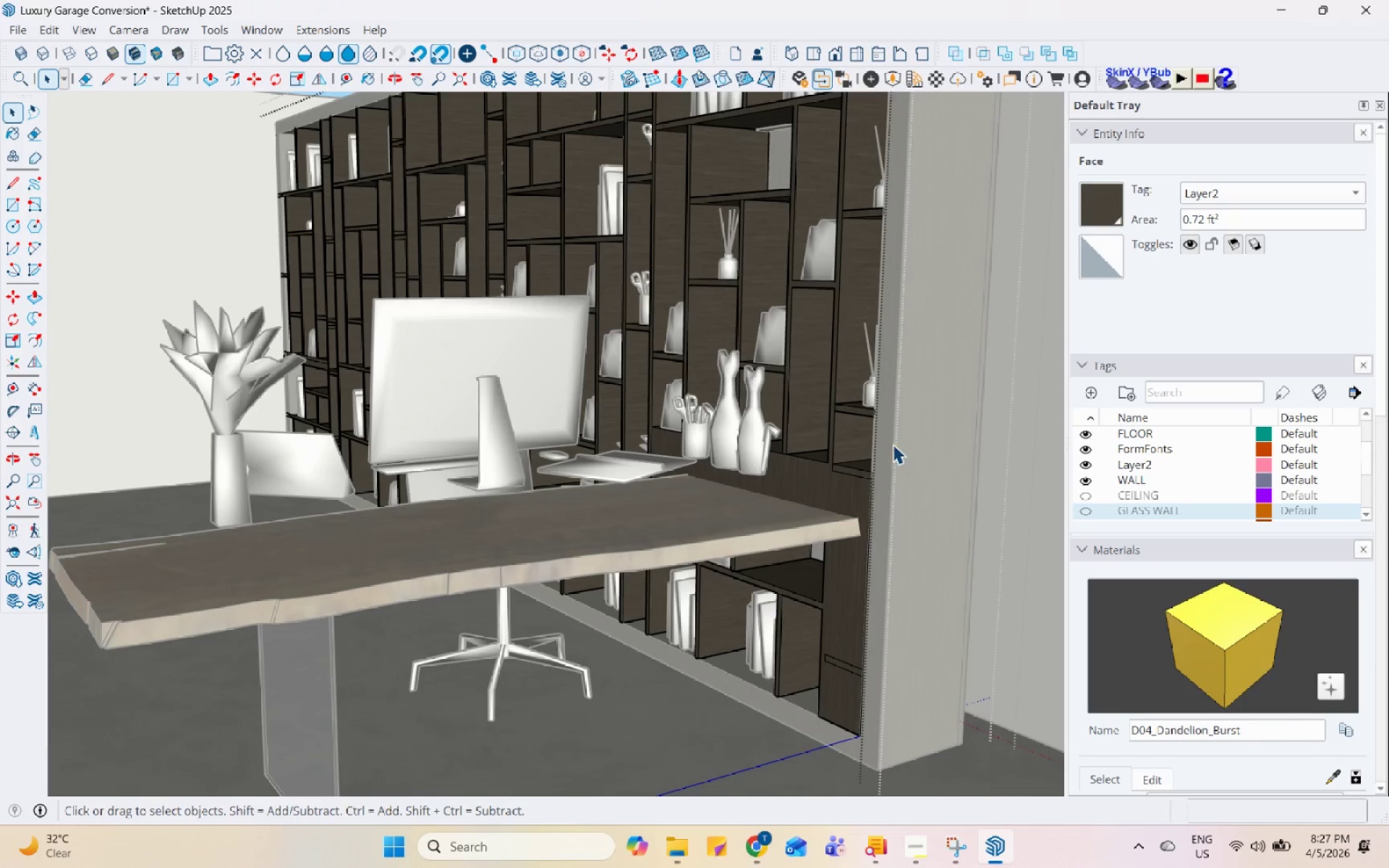 
key(Escape)
 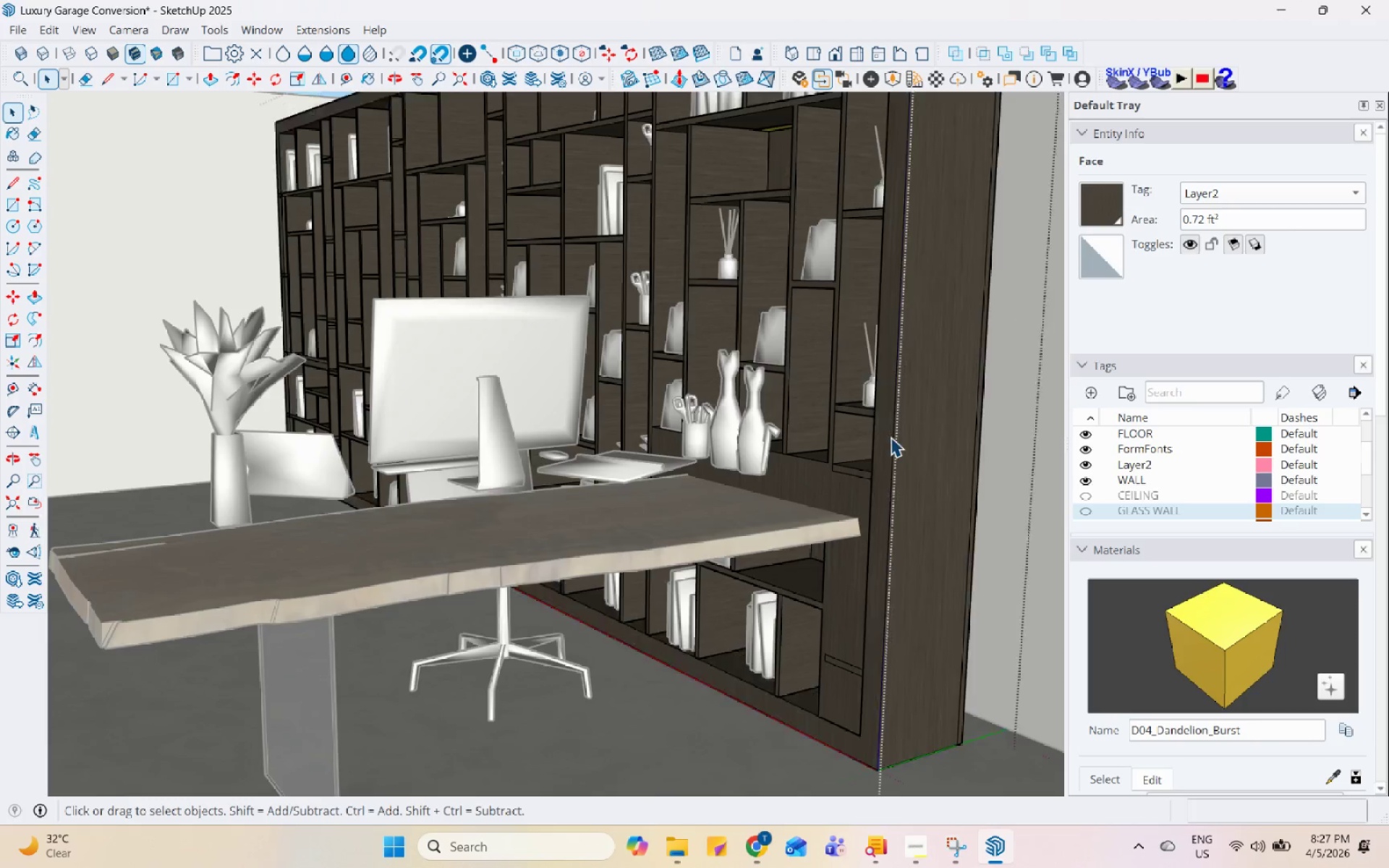 
key(Escape)
 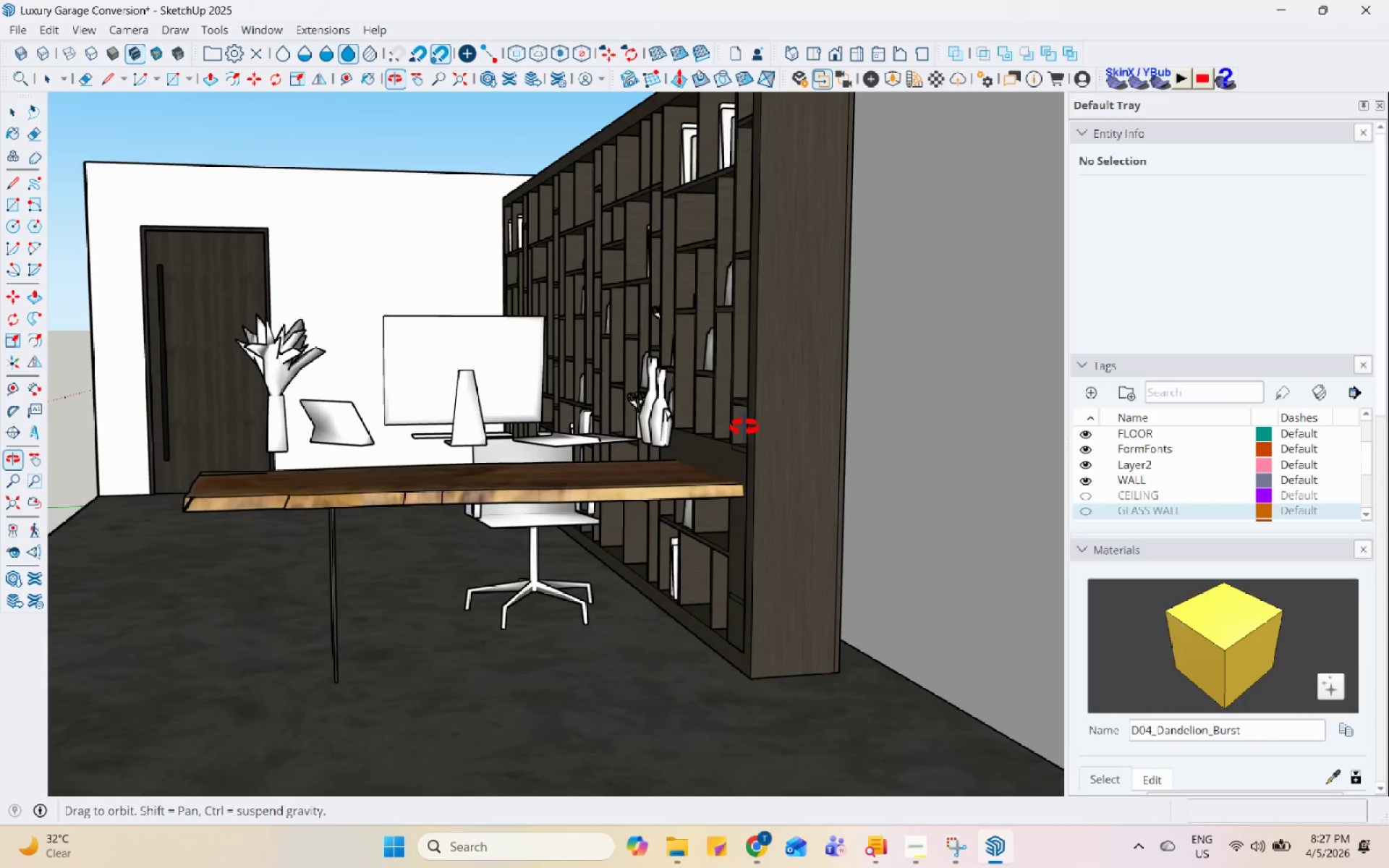 
scroll: coordinate [891, 438], scroll_direction: down, amount: 10.0
 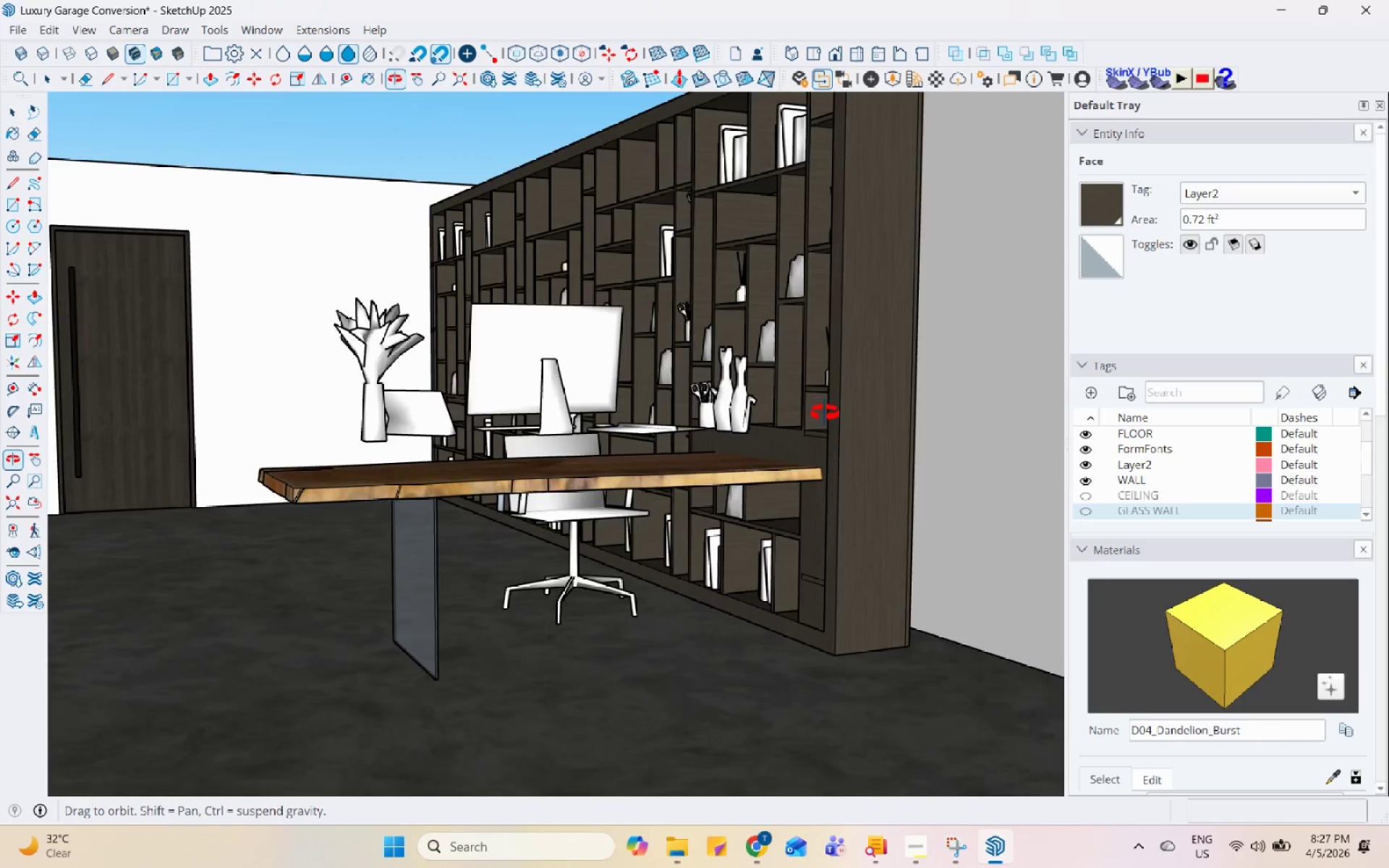 
left_click([698, 546])
 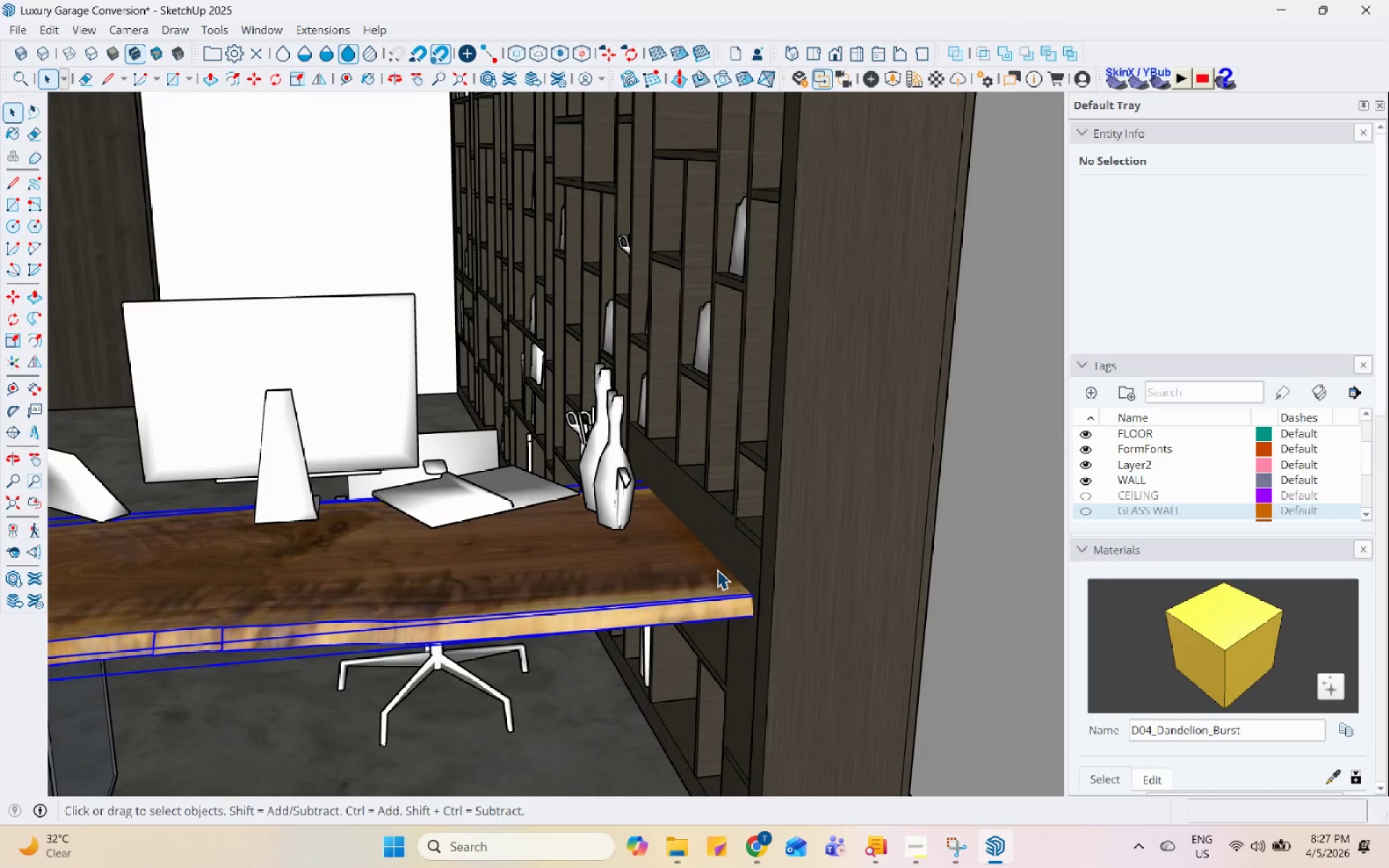 
scroll: coordinate [698, 546], scroll_direction: up, amount: 5.0
 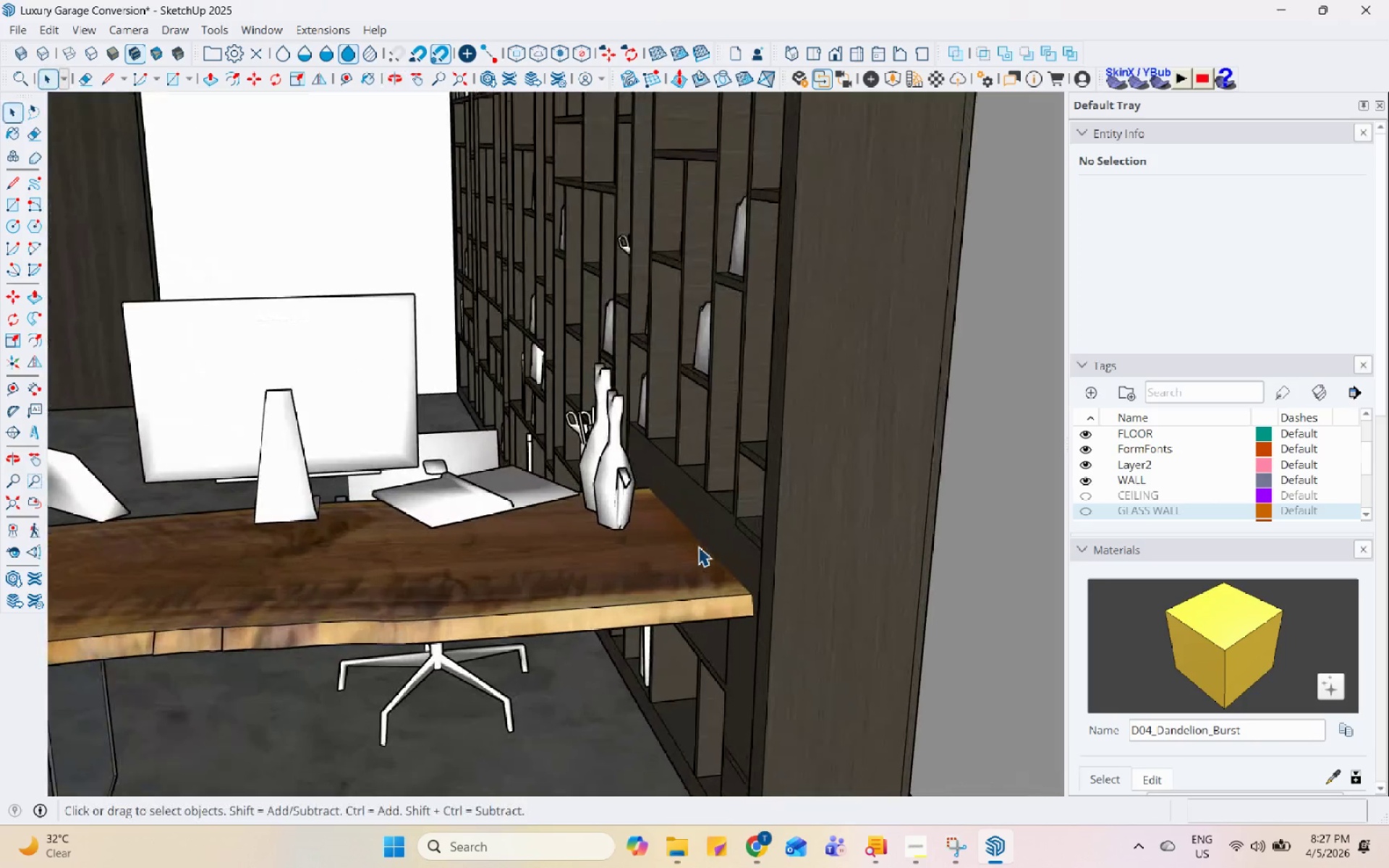 
right_click([717, 569])
 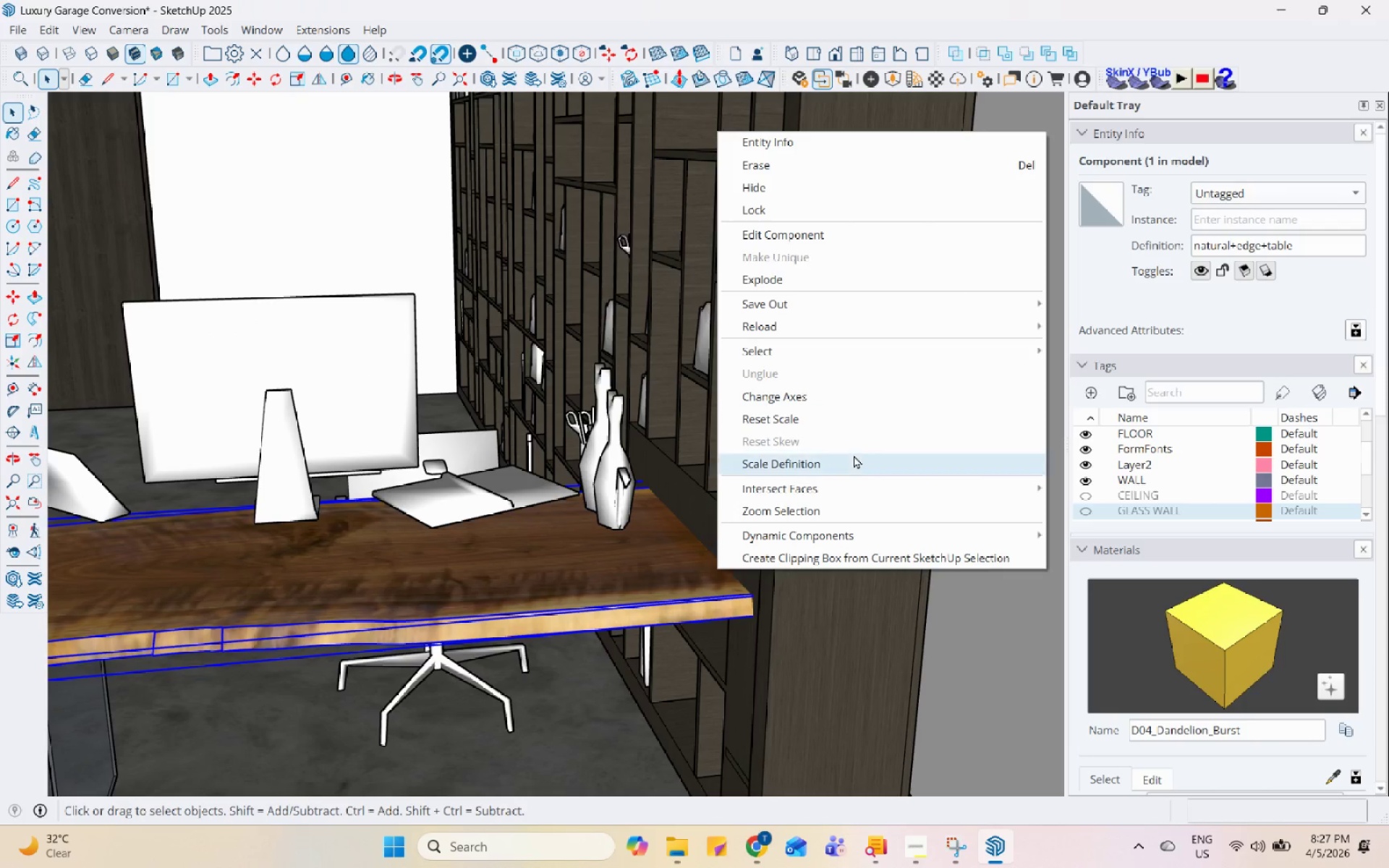 
left_click([842, 486])
 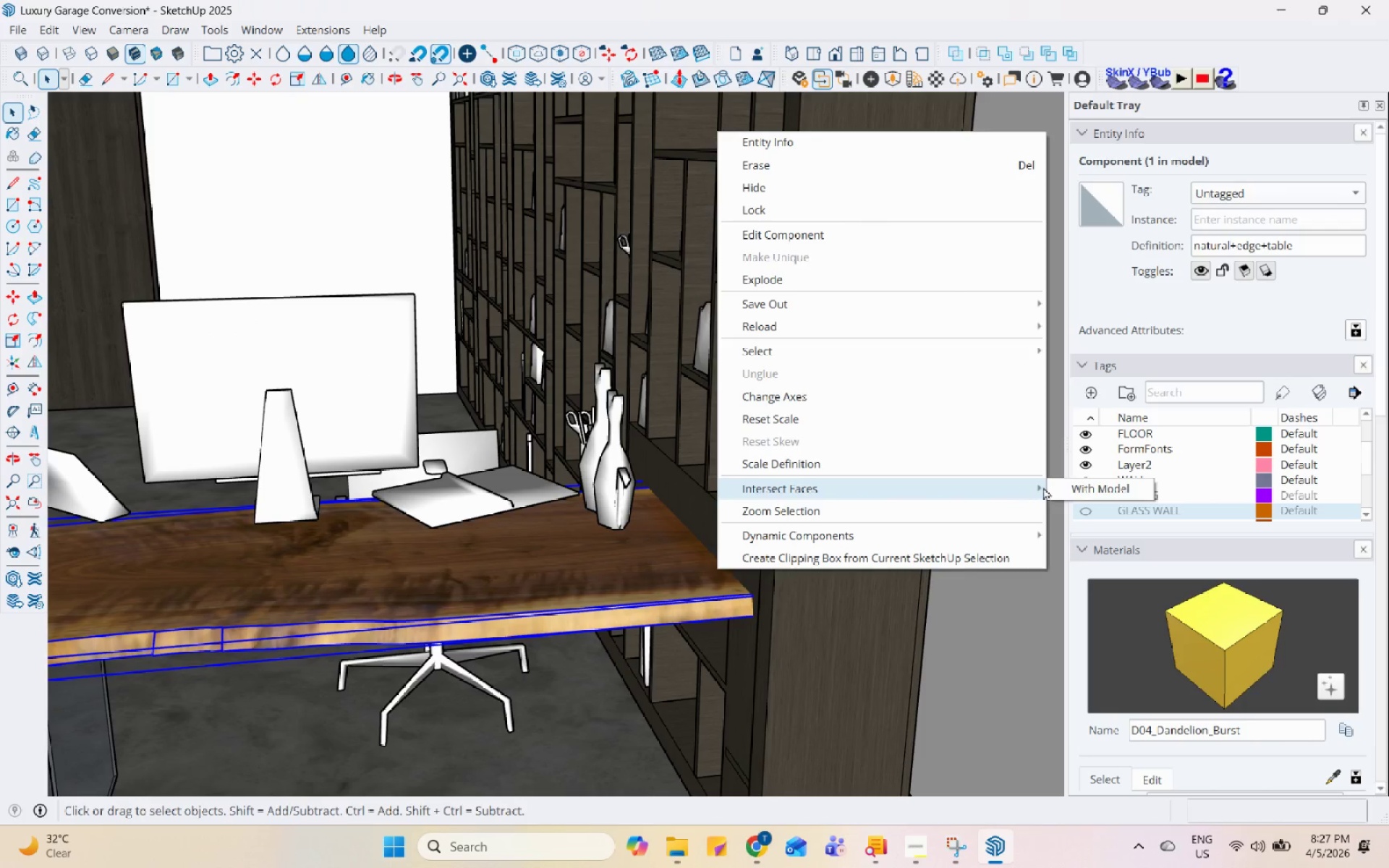 
left_click([1063, 484])
 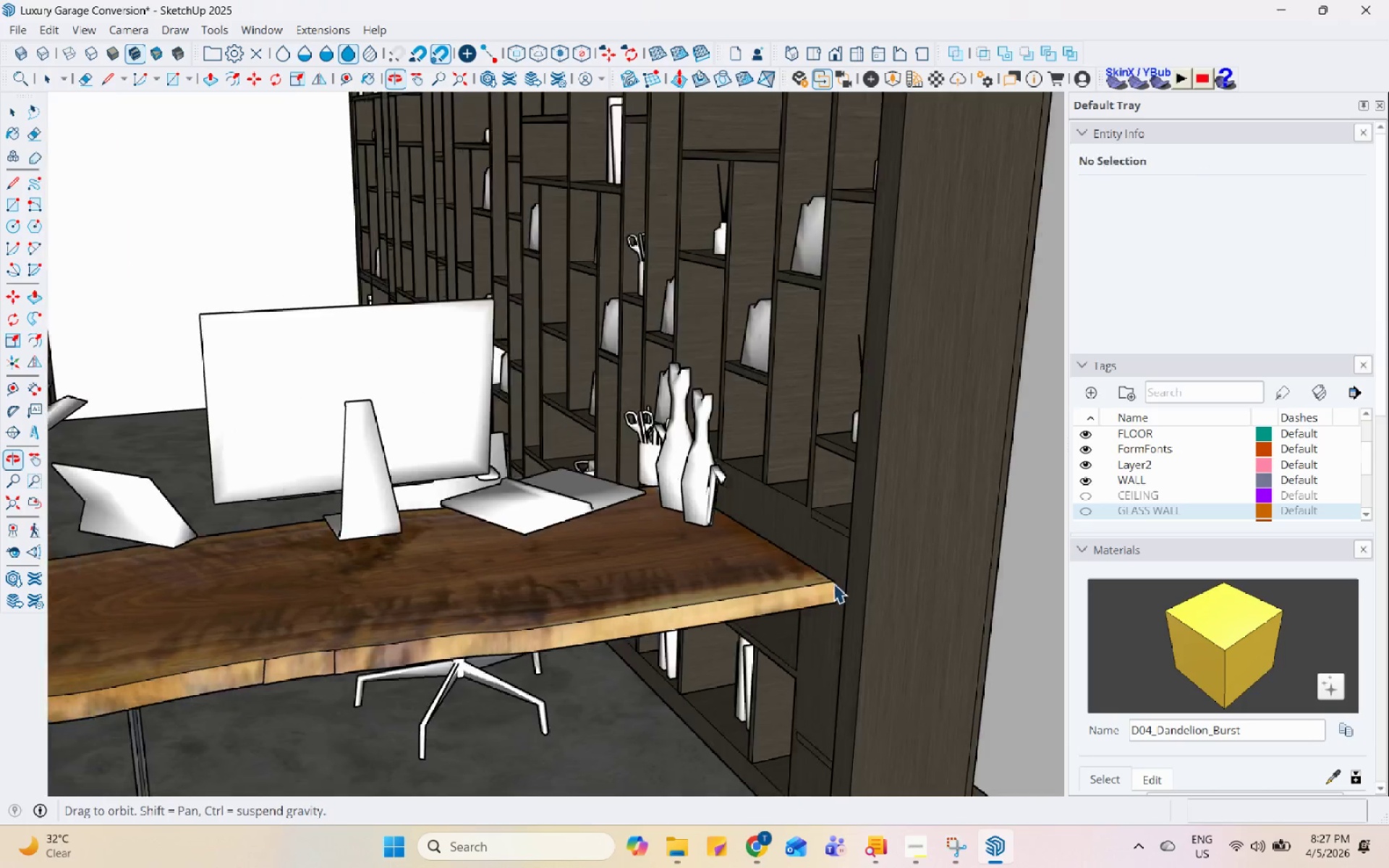 
scroll: coordinate [792, 449], scroll_direction: down, amount: 9.0
 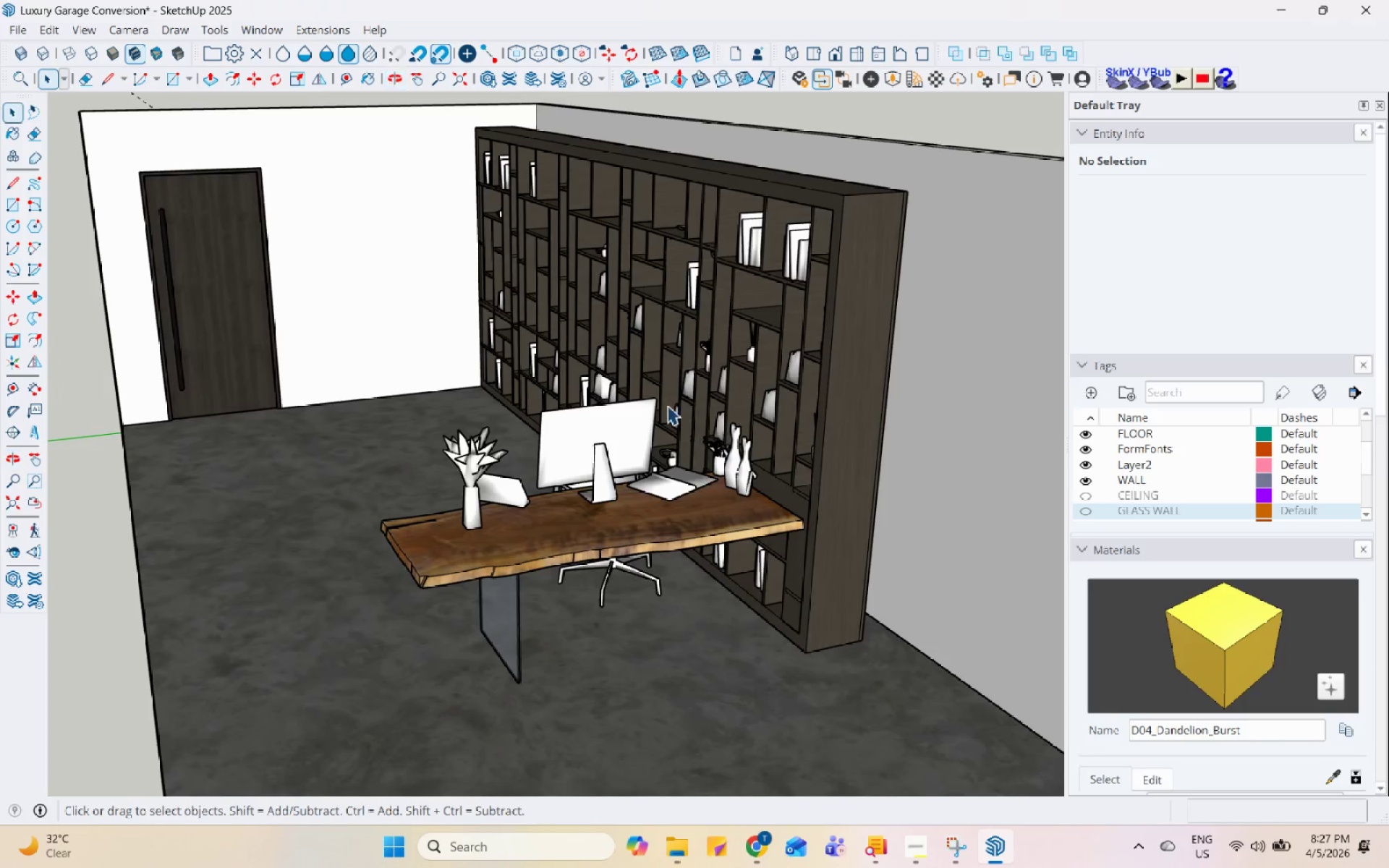 
middle_click([664, 443])
 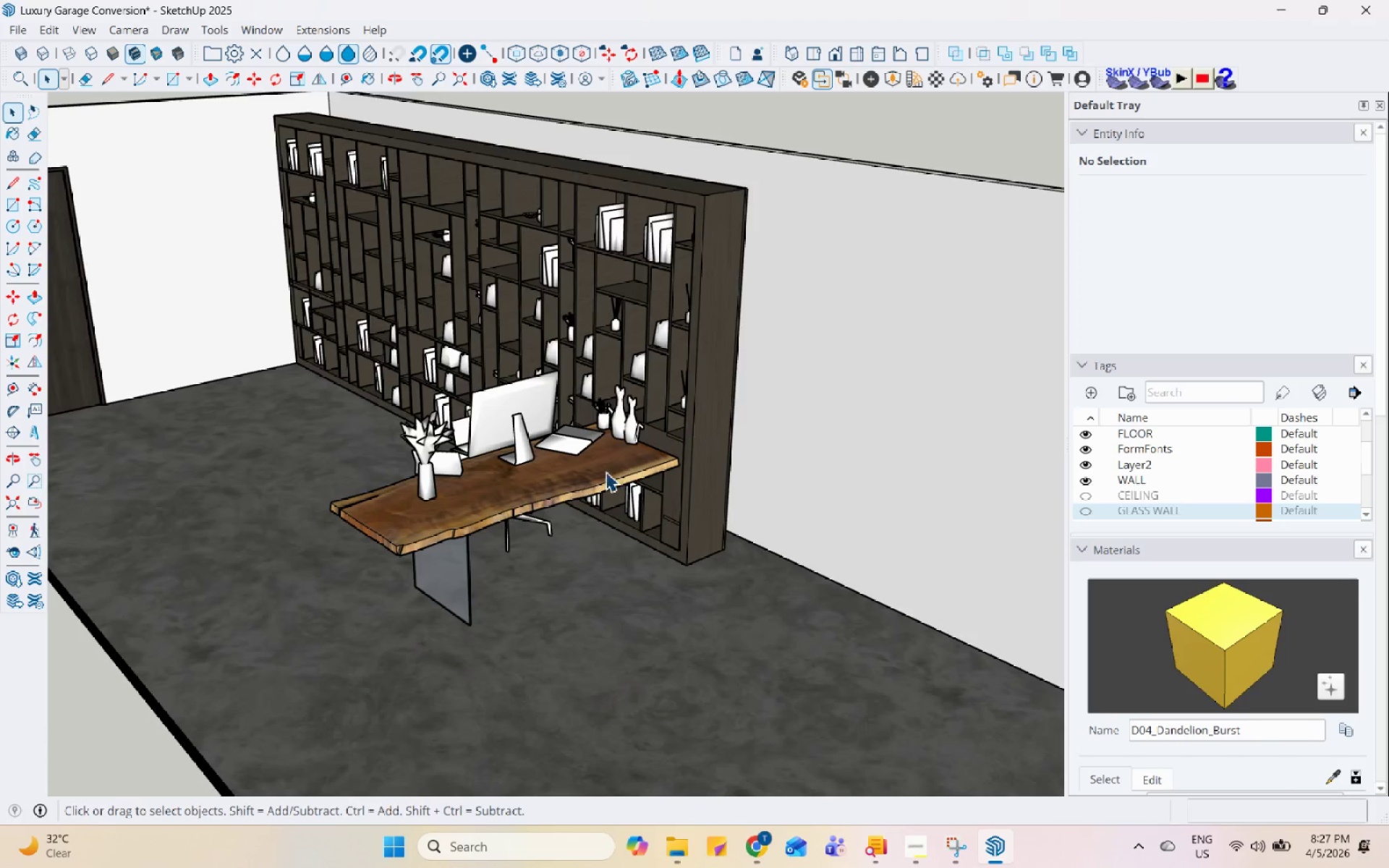 
scroll: coordinate [702, 433], scroll_direction: down, amount: 2.0
 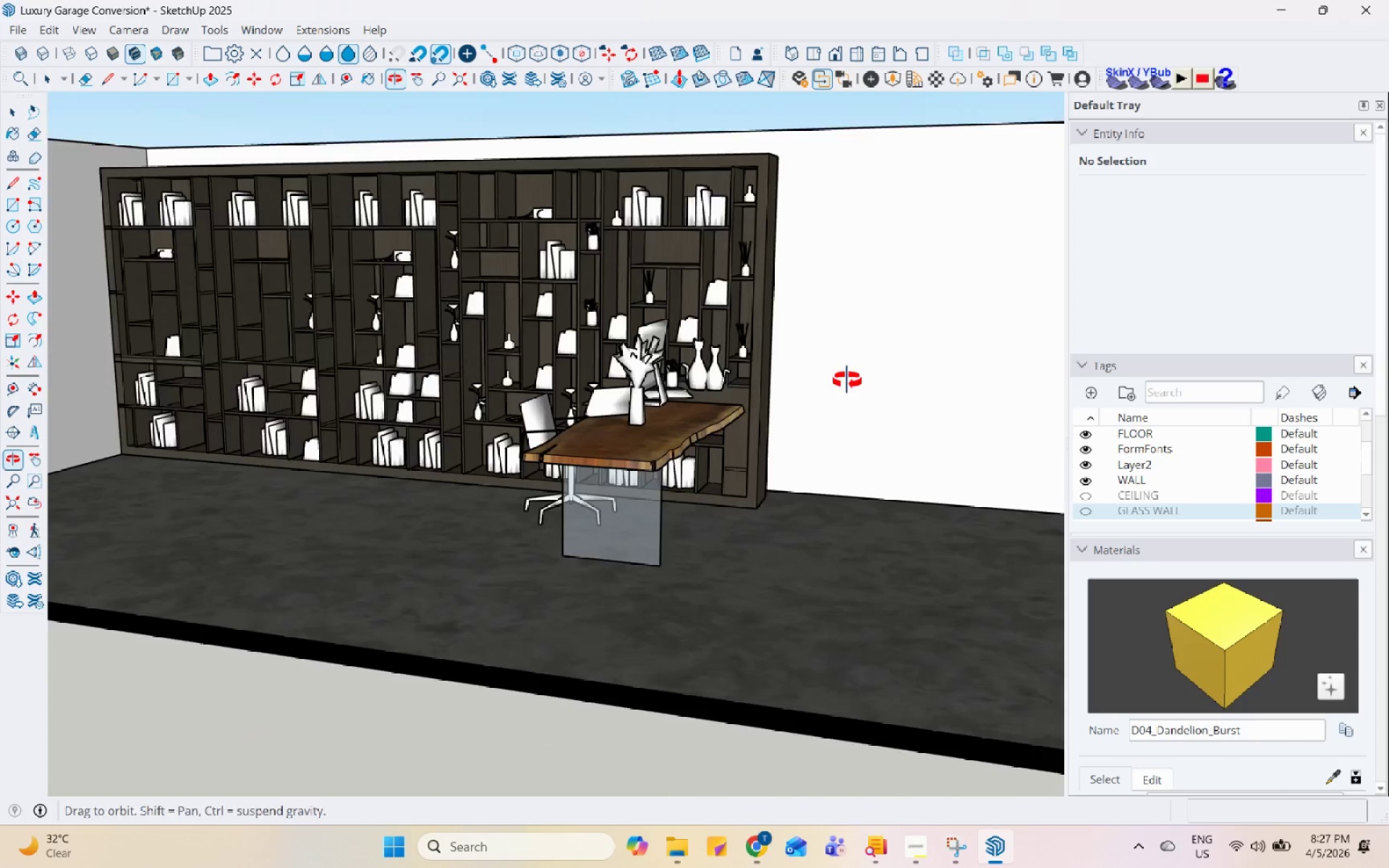 
scroll: coordinate [654, 340], scroll_direction: up, amount: 8.0
 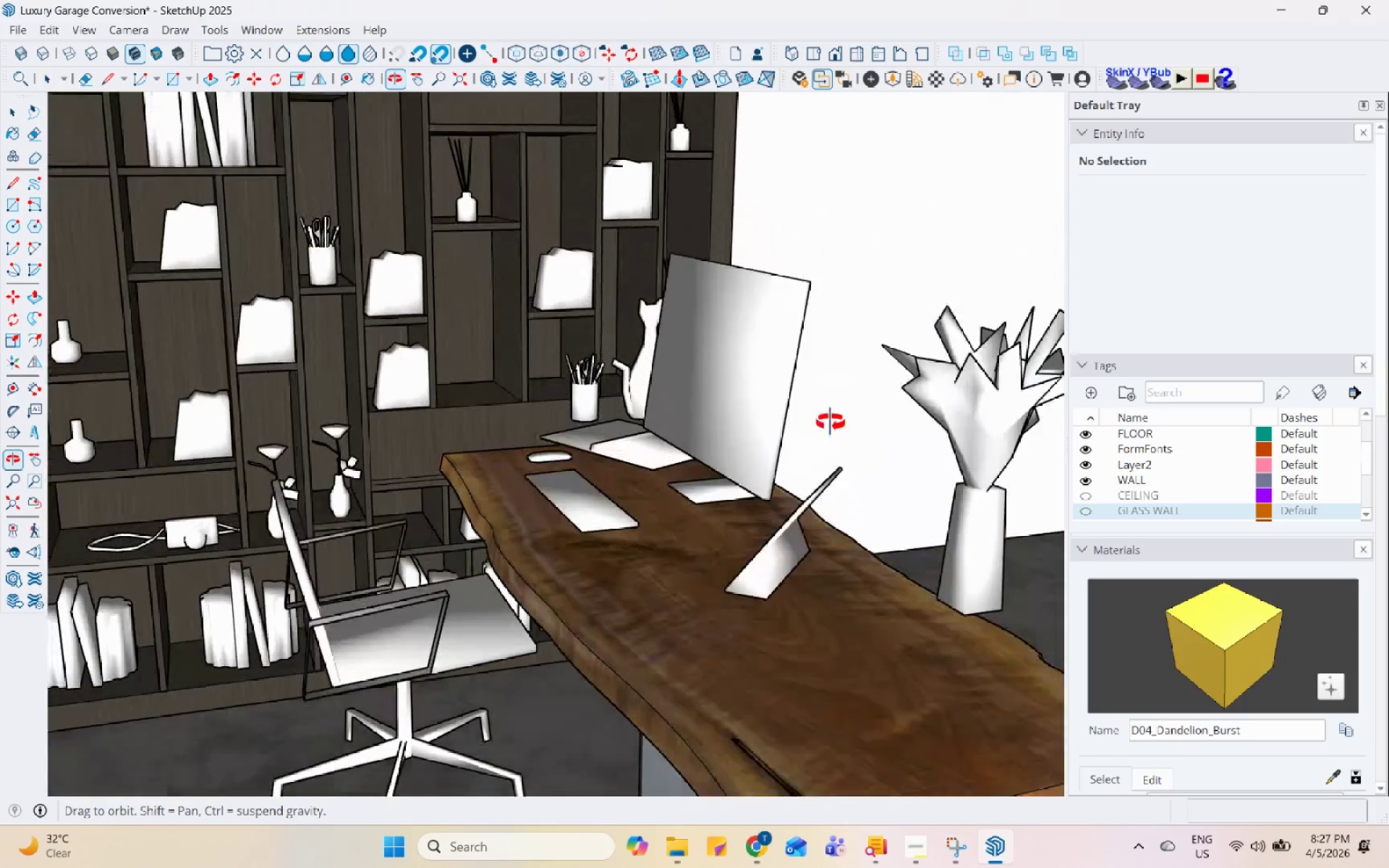 
scroll: coordinate [453, 430], scroll_direction: down, amount: 6.0
 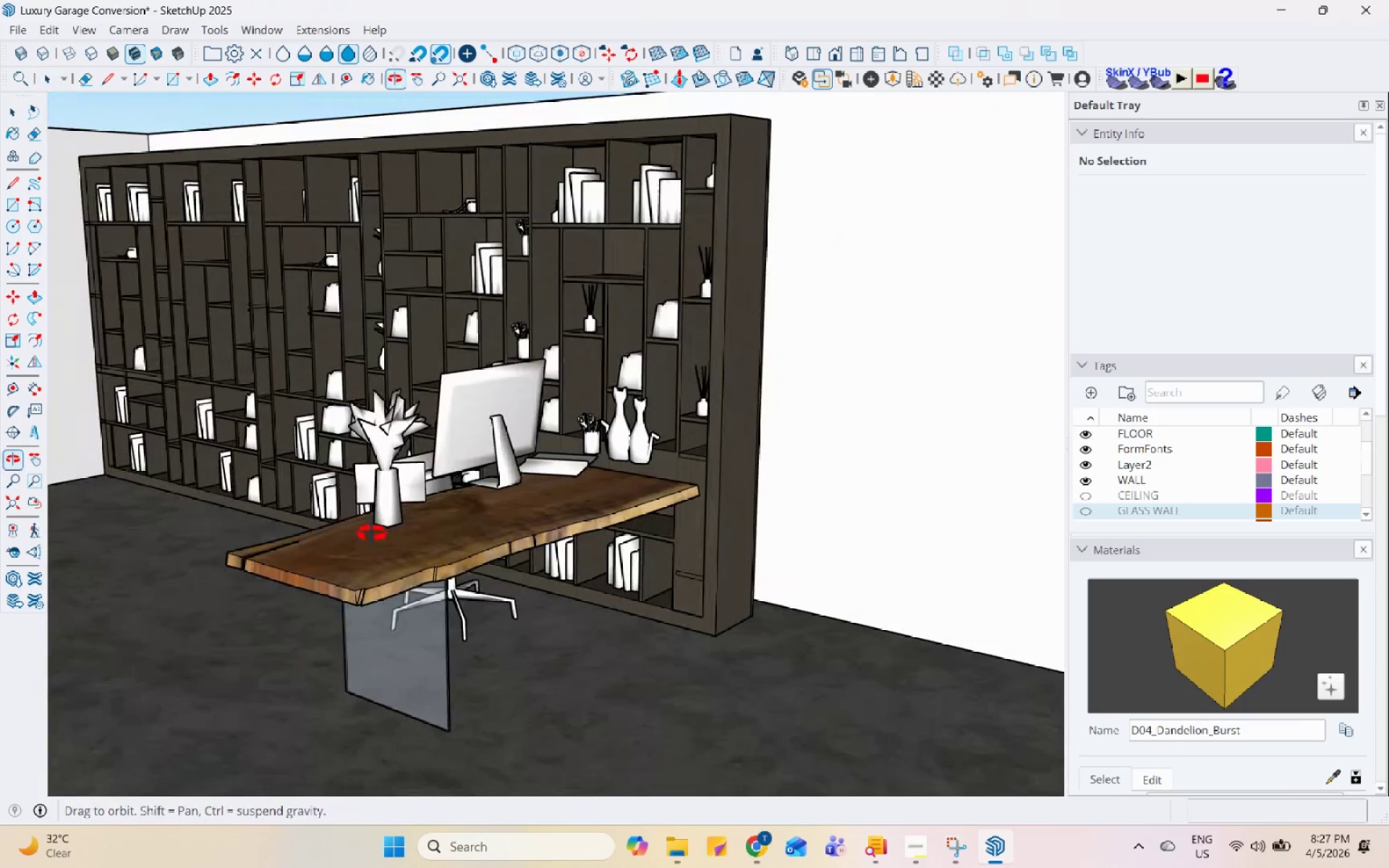 
left_click([494, 434])
 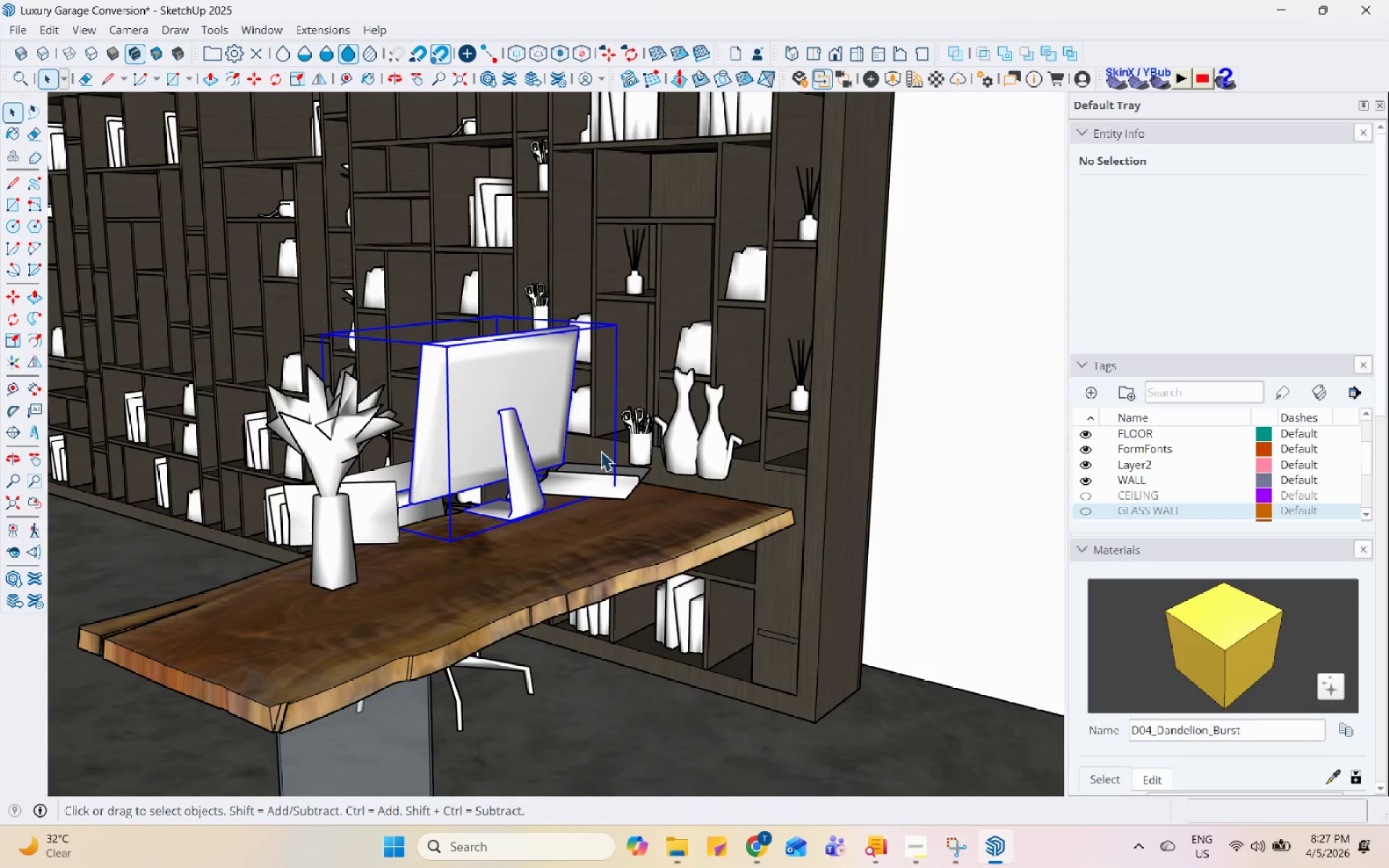 
scroll: coordinate [476, 428], scroll_direction: up, amount: 4.0
 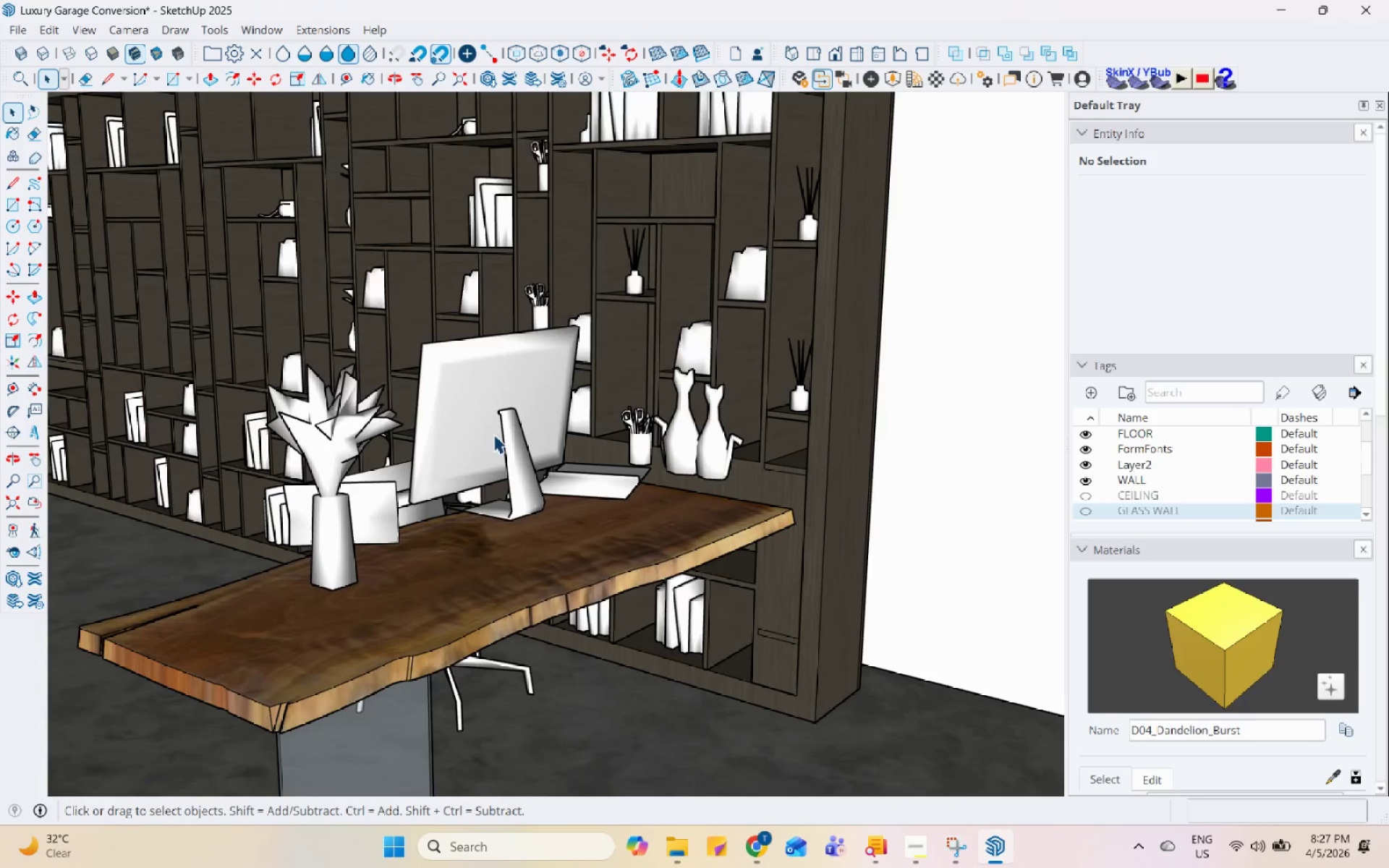 
hold_key(key=ControlLeft, duration=1.03)
left_click([614, 503])
 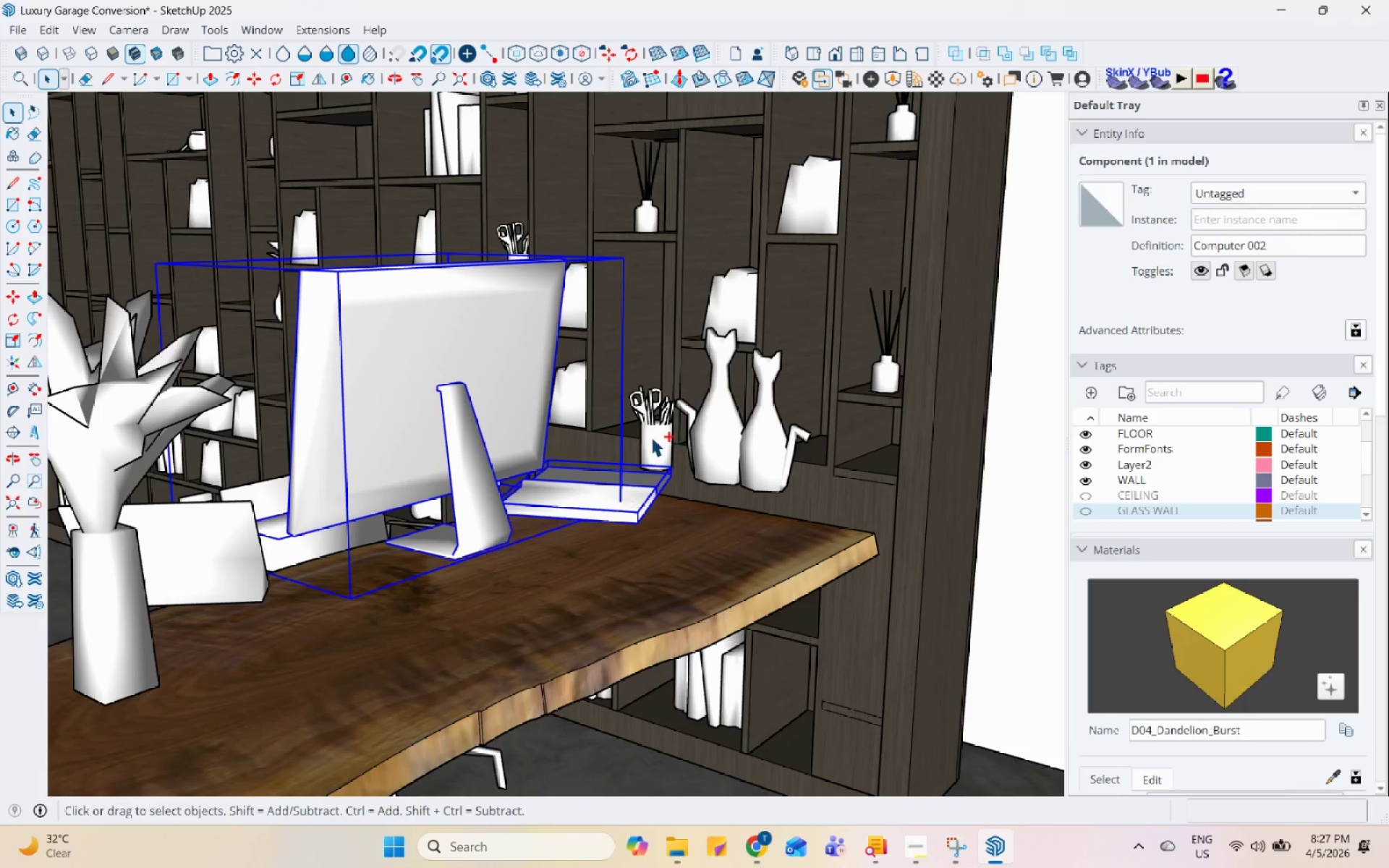 
scroll: coordinate [603, 454], scroll_direction: up, amount: 3.0
 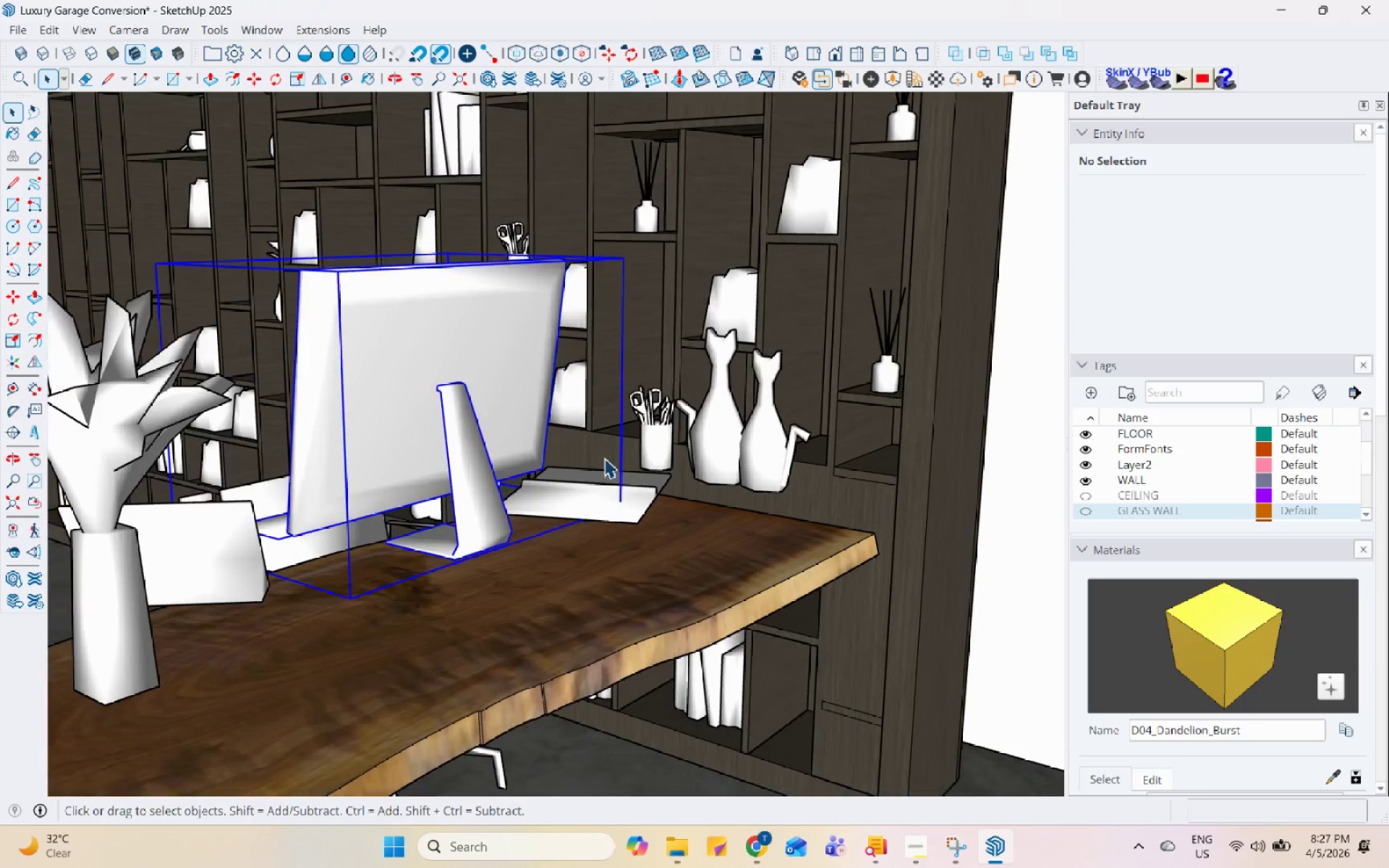 
double_click([652, 435])
 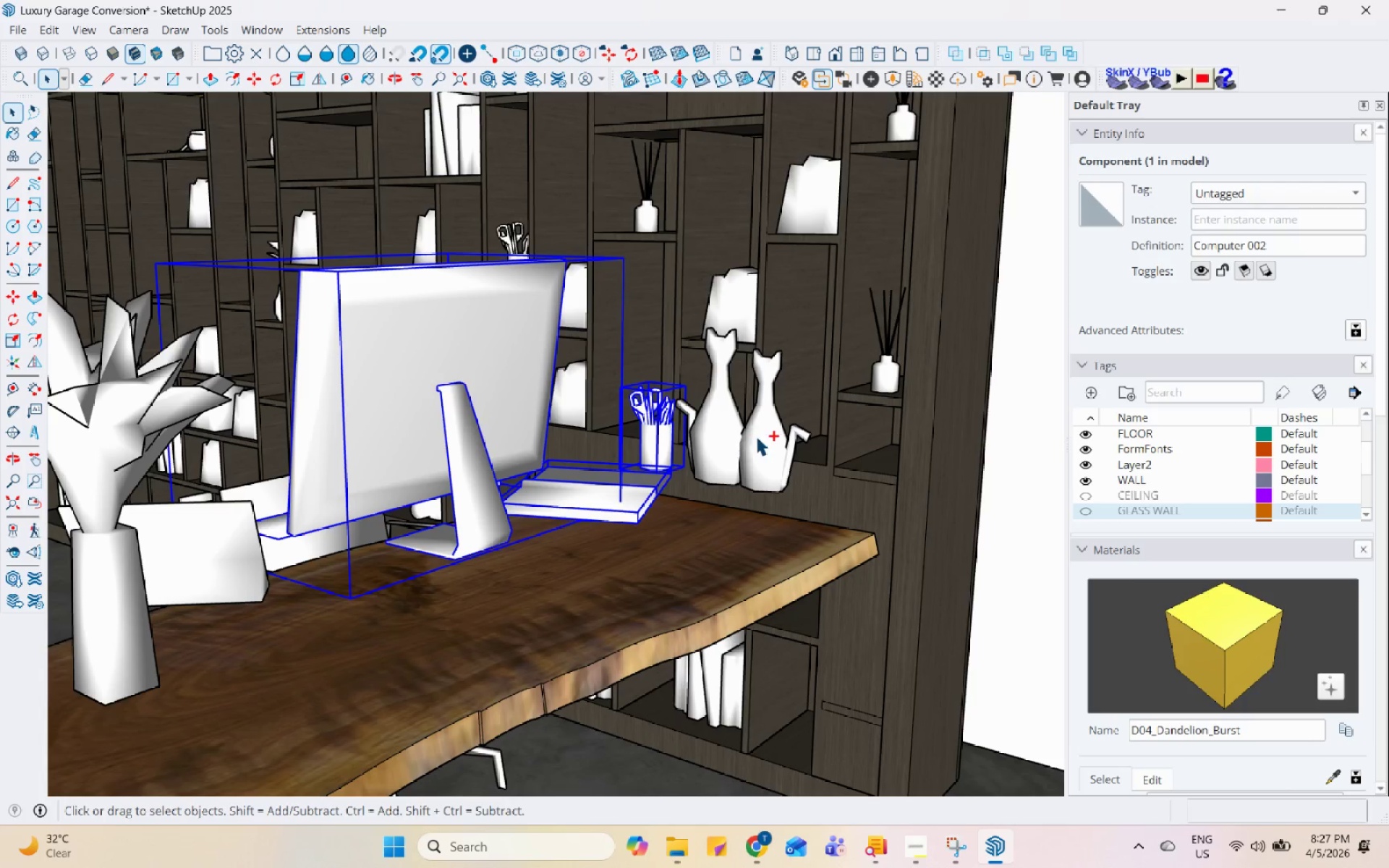 
triple_click([756, 436])
 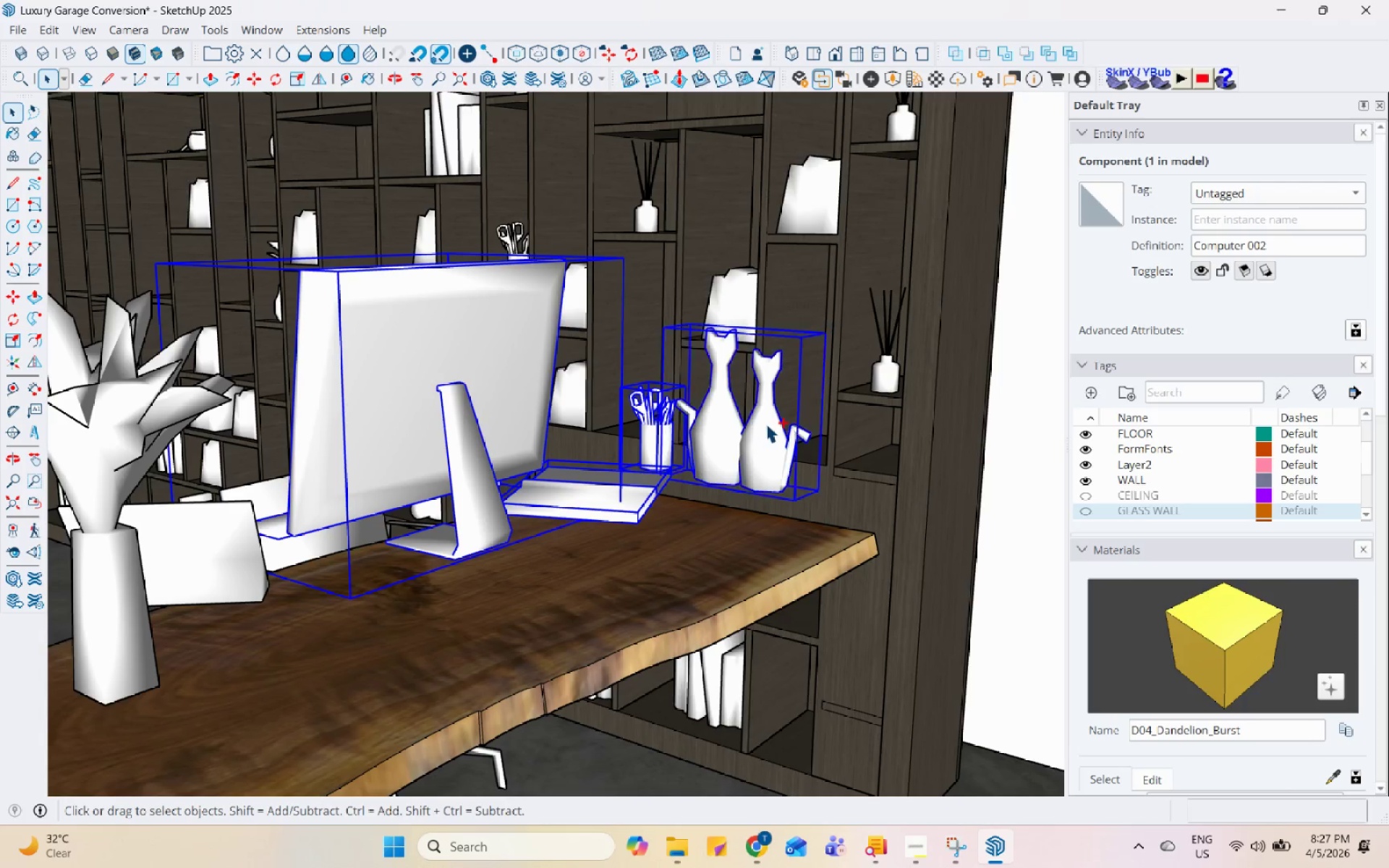 
hold_key(key=ControlLeft, duration=1.14)
 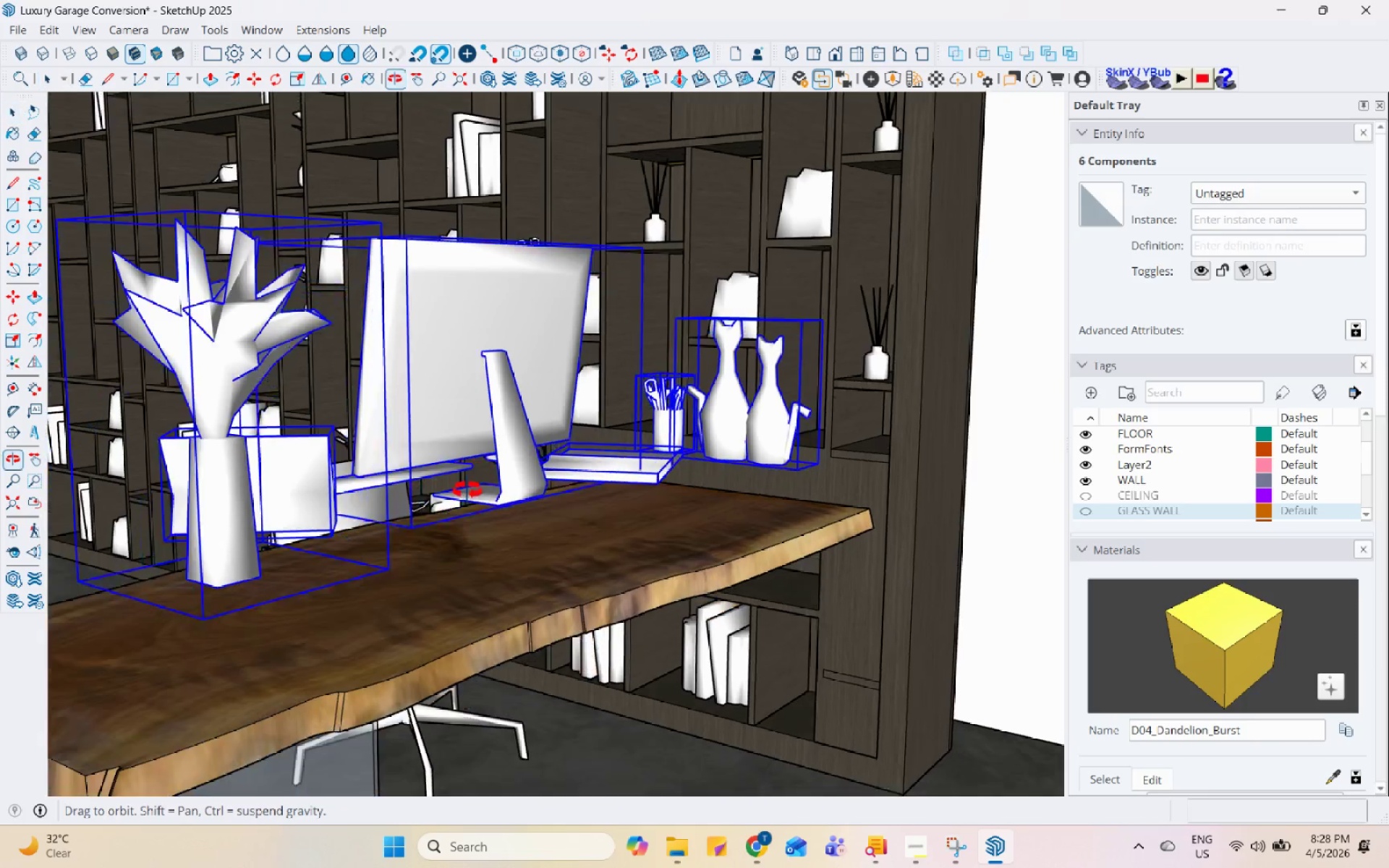 
scroll: coordinate [766, 430], scroll_direction: down, amount: 1.0
 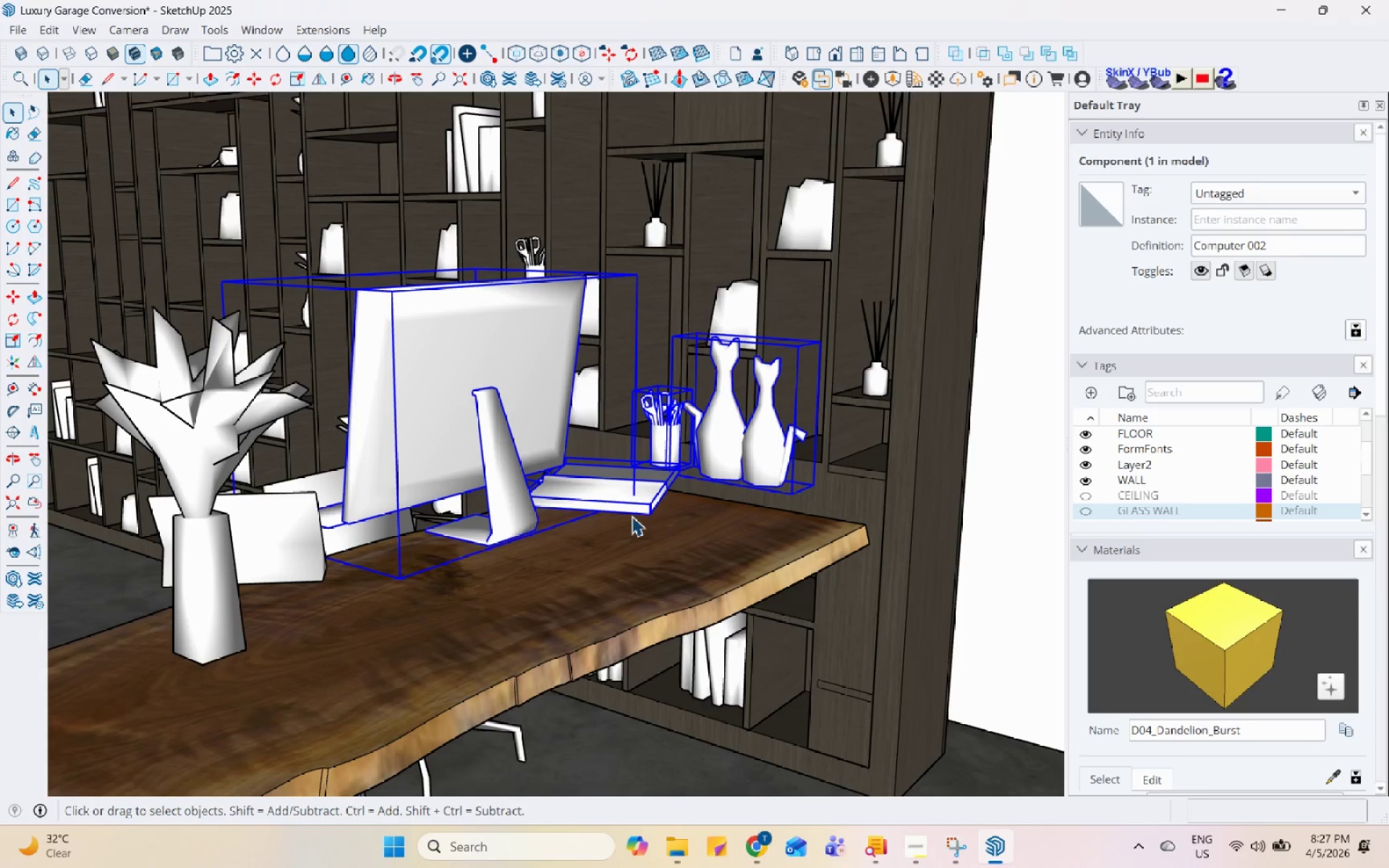 
left_click([287, 545])
 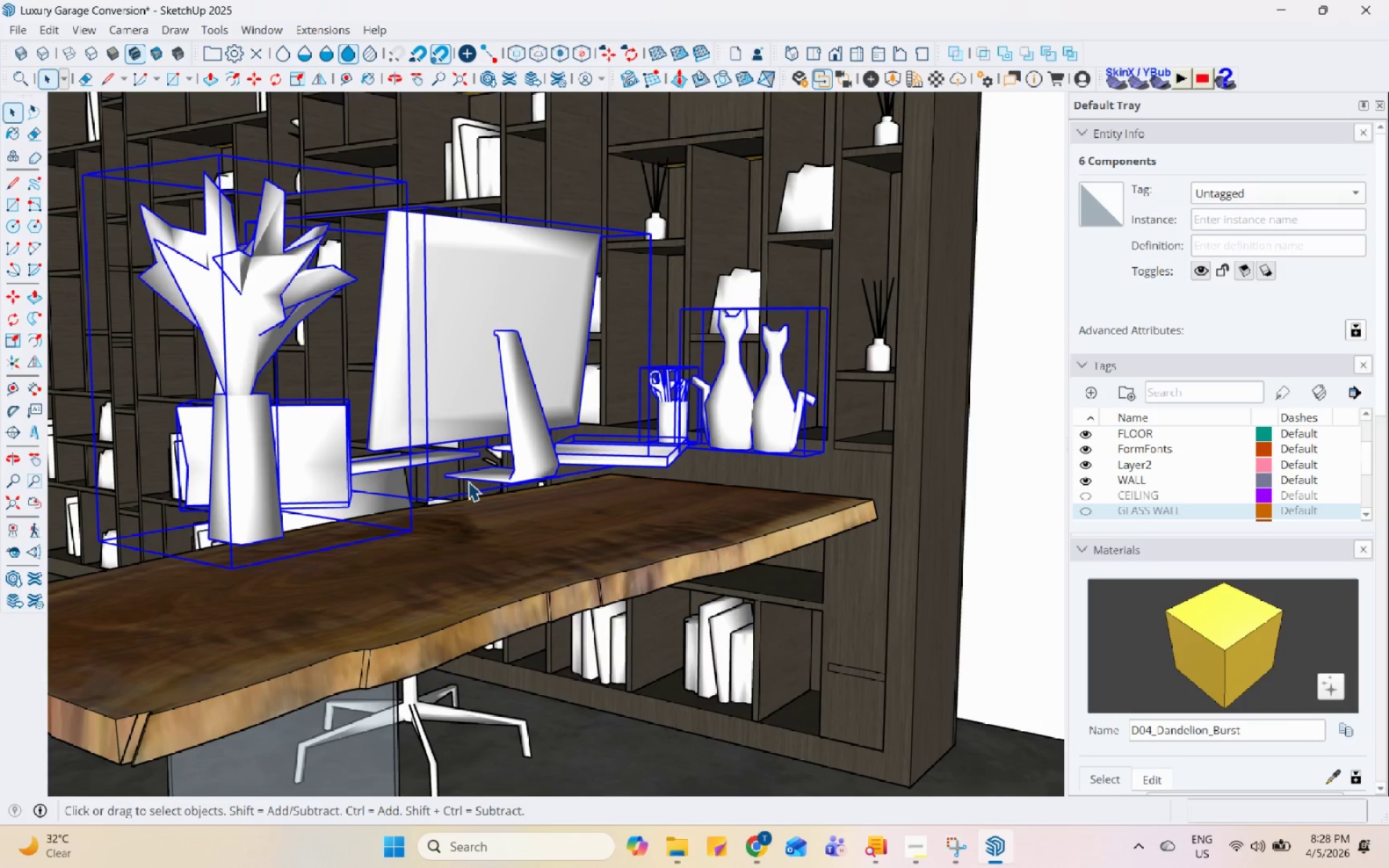 
key(M)
 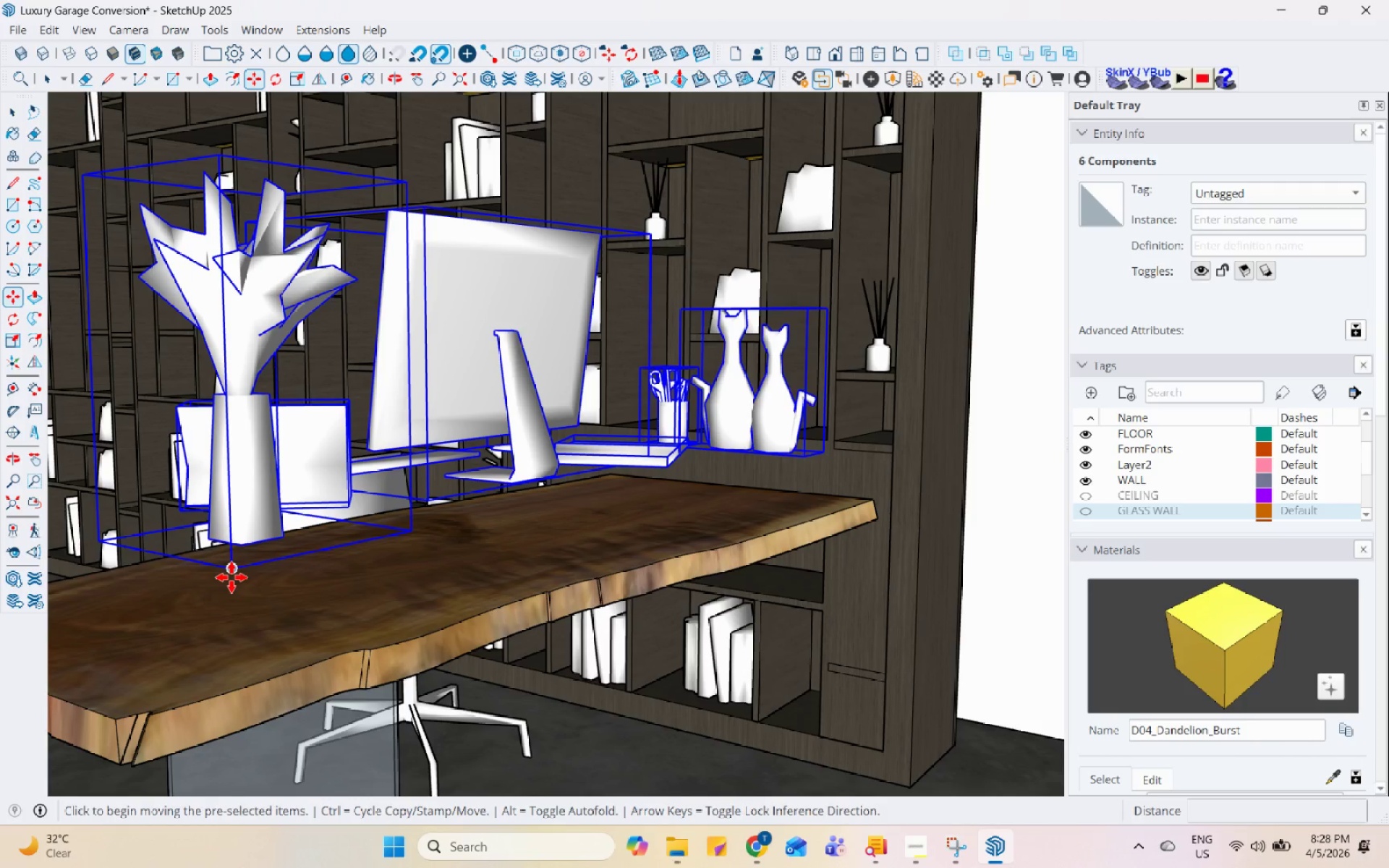 
left_click([232, 577])
 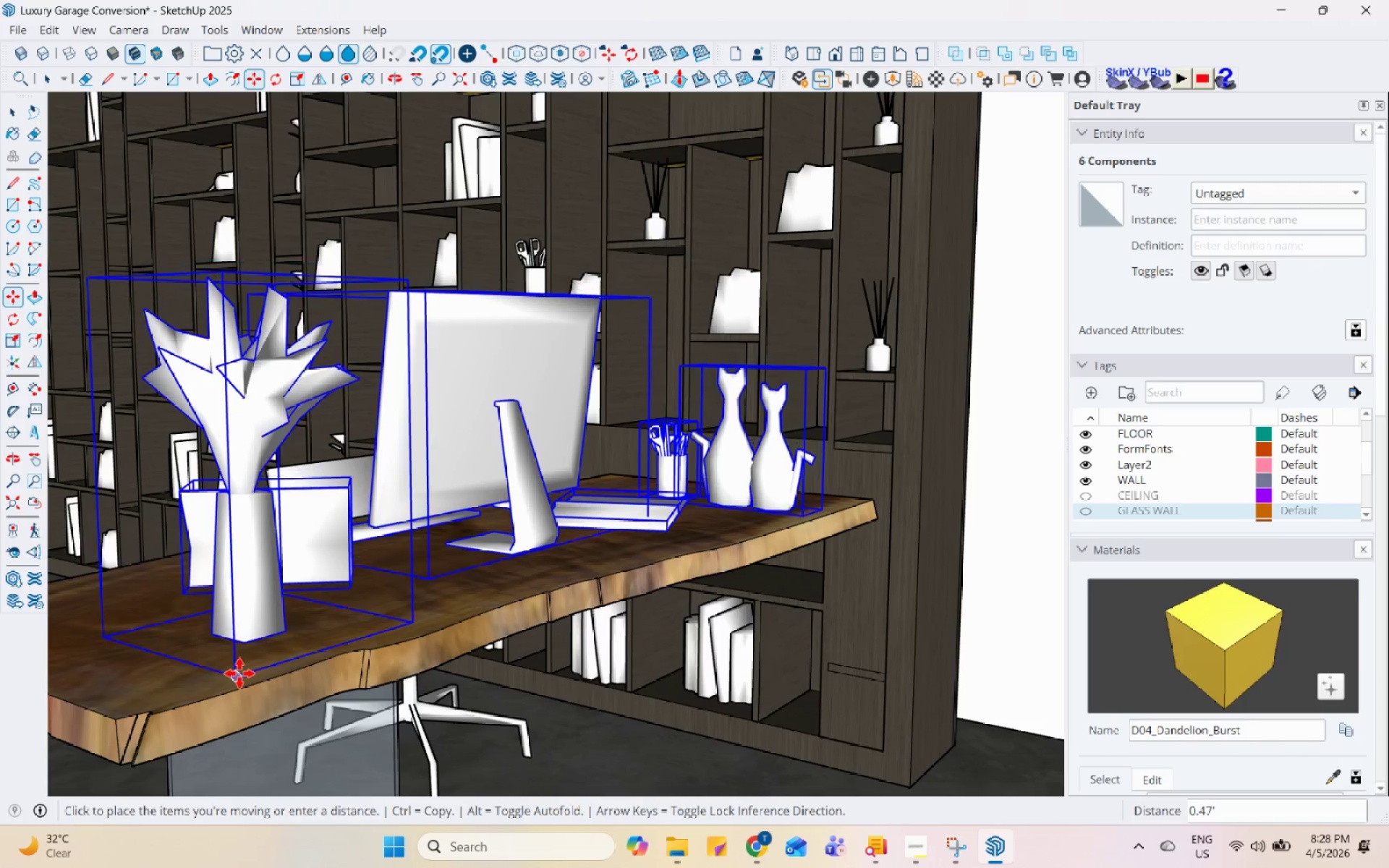 
left_click([239, 678])
 